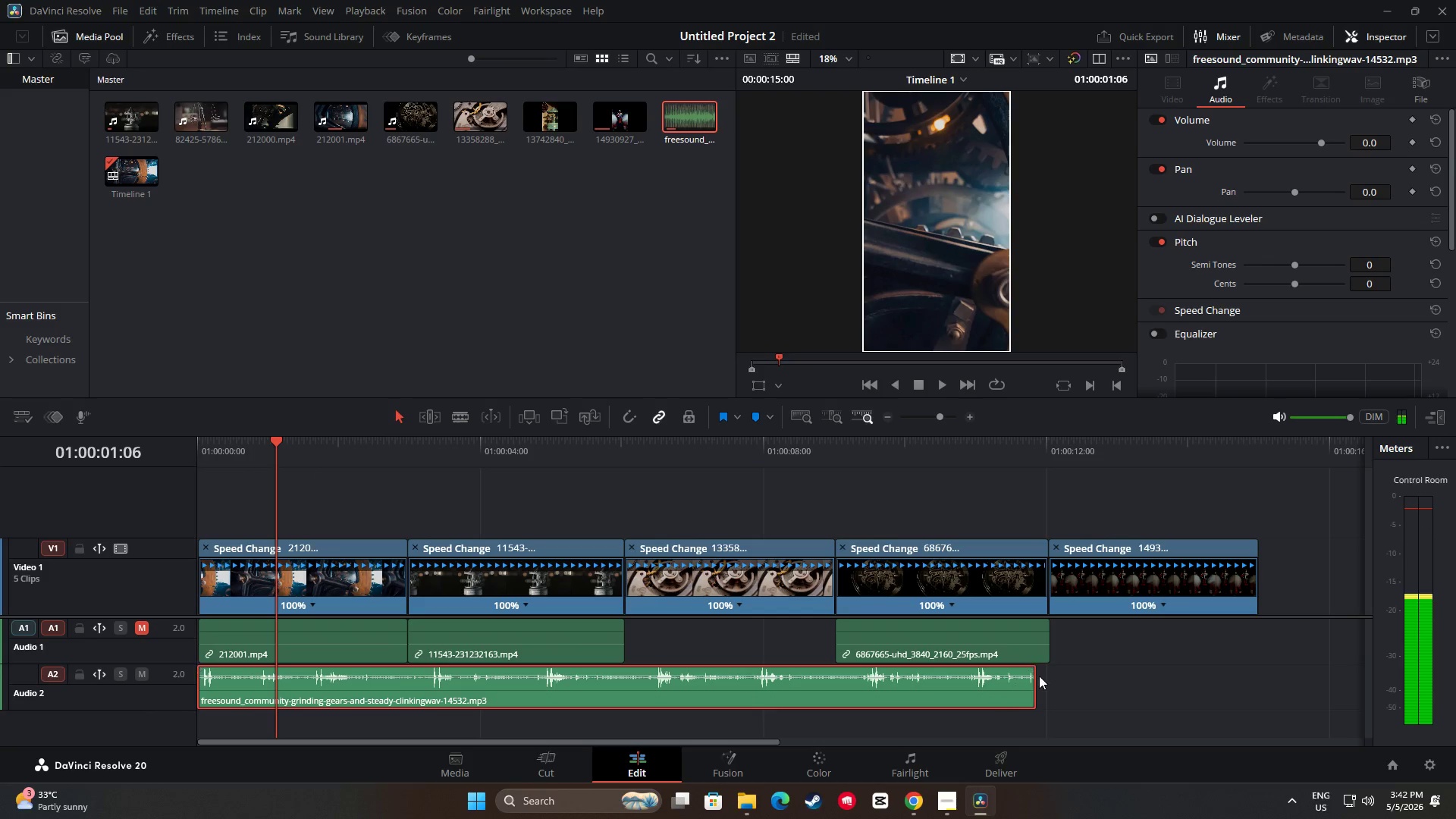 
left_click_drag(start_coordinate=[1028, 683], to_coordinate=[399, 692])
 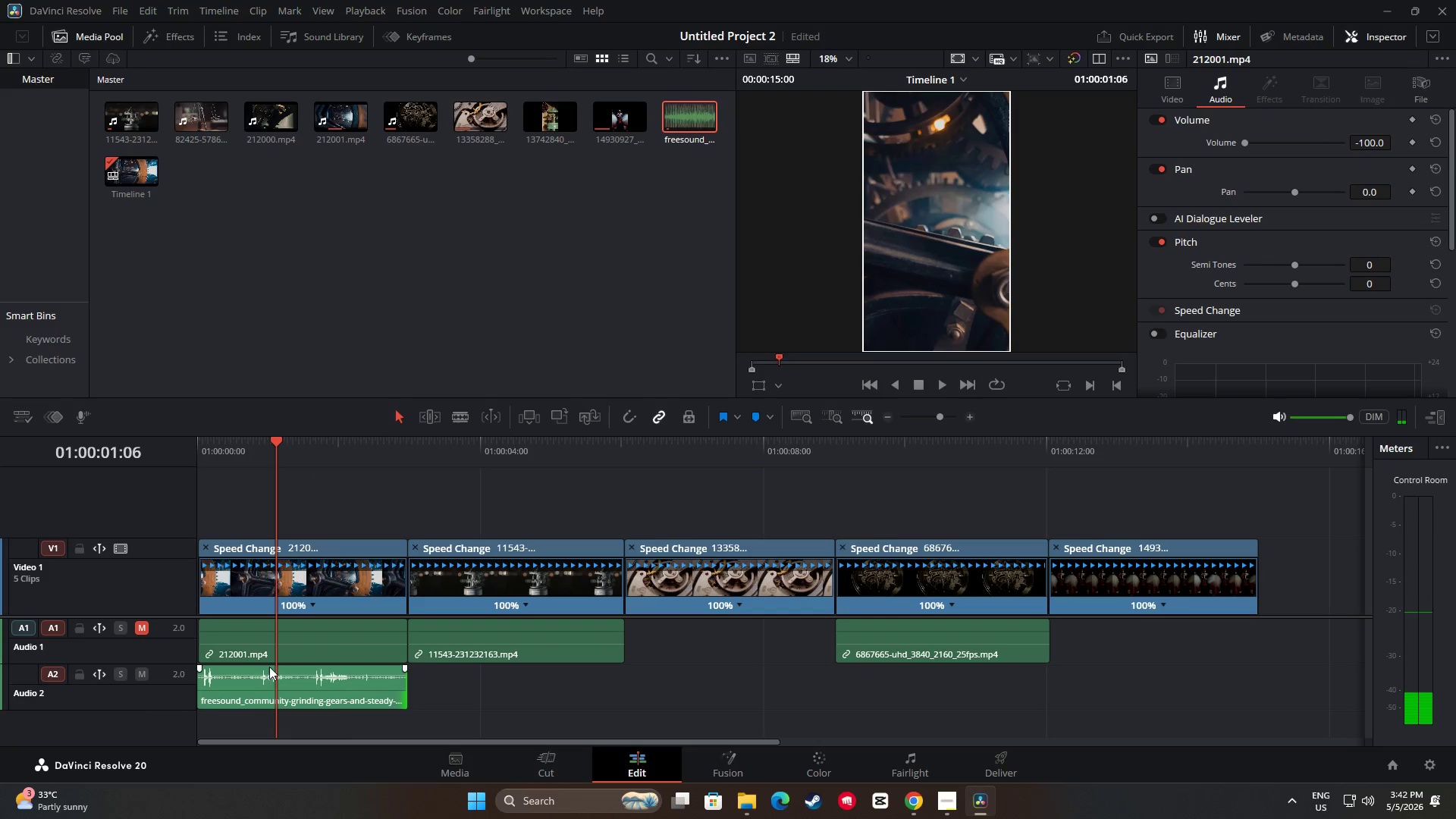 
mouse_move([231, 662])
 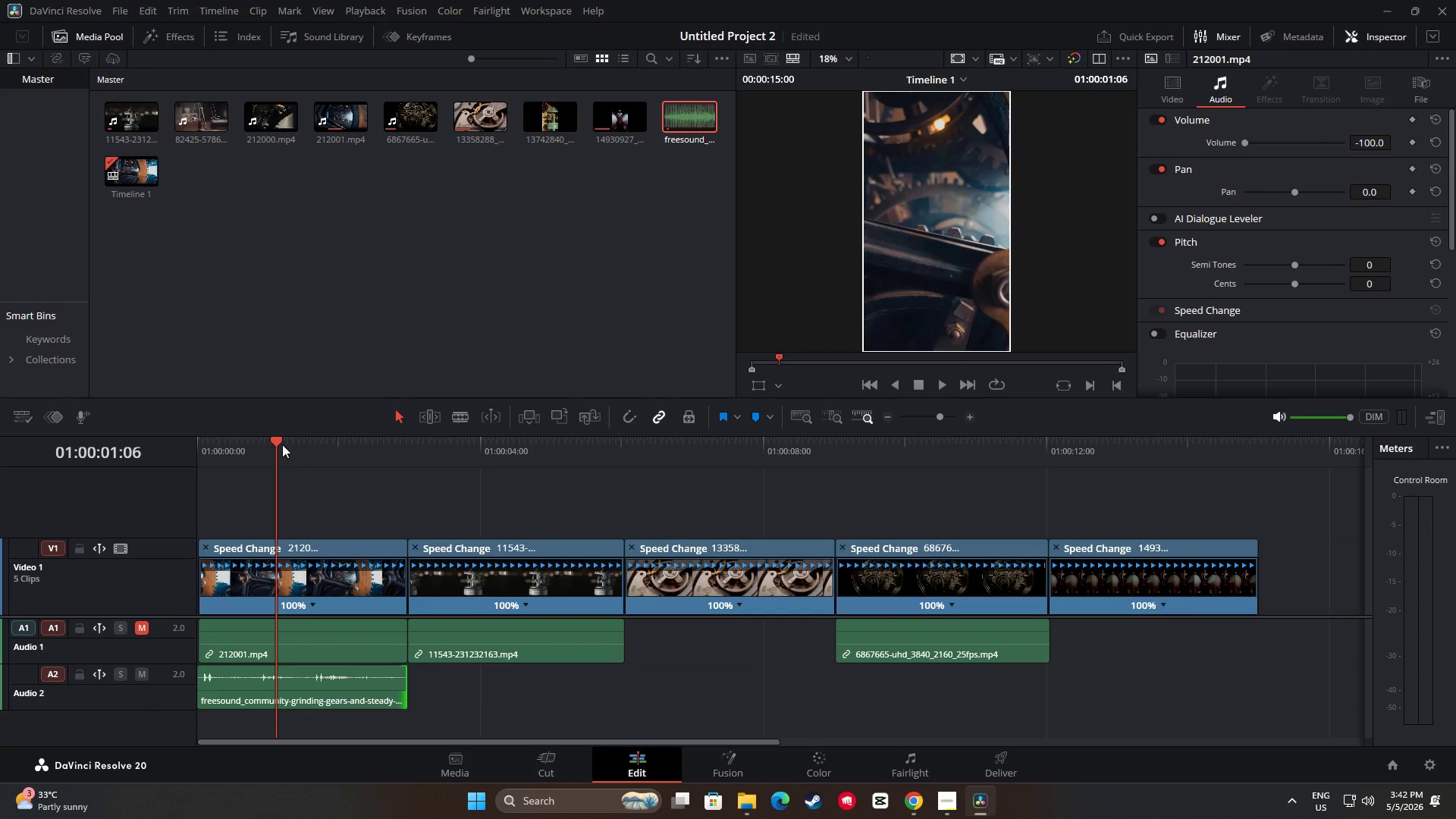 
left_click_drag(start_coordinate=[281, 444], to_coordinate=[190, 438])
 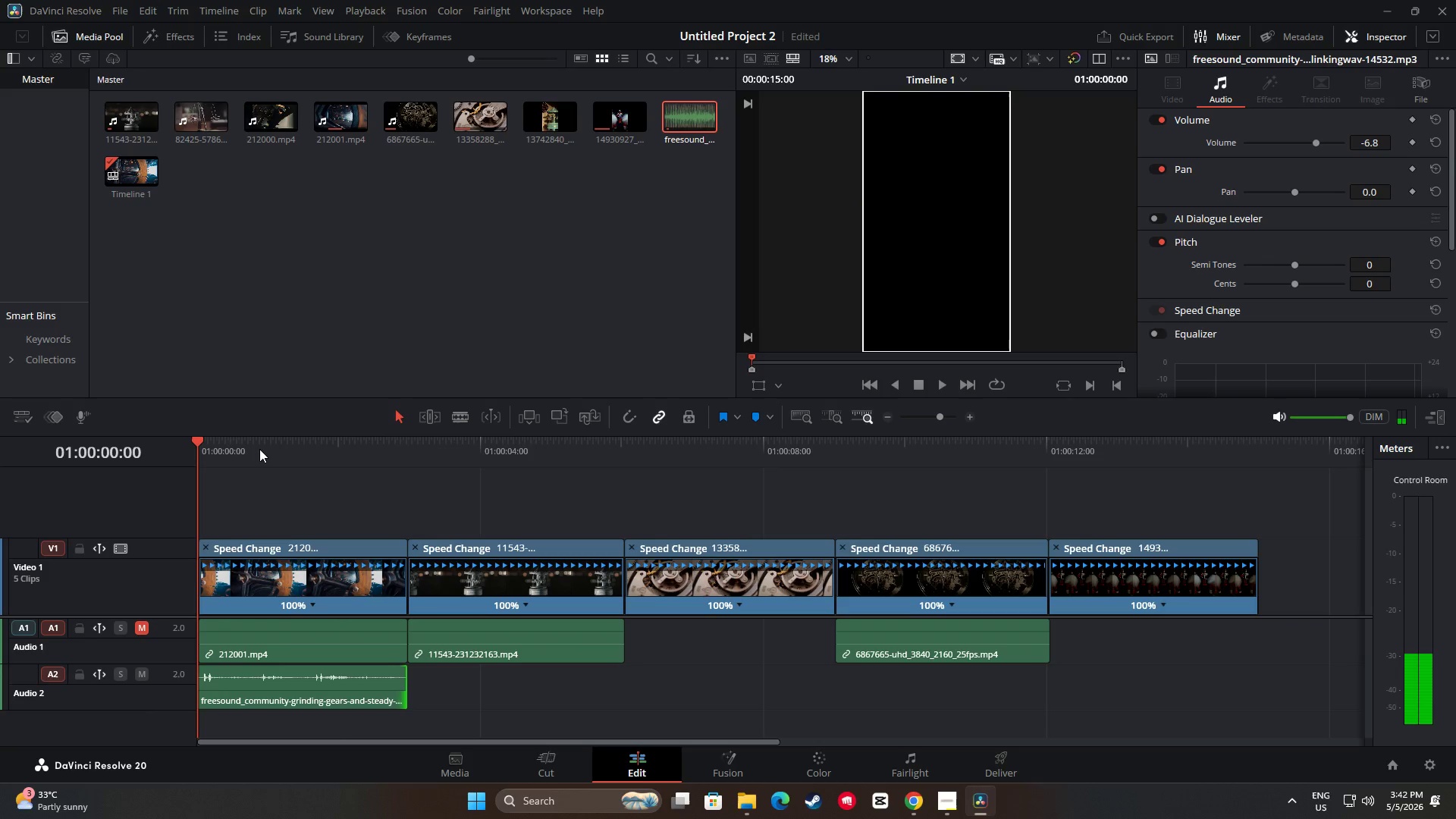 
key(Space)
 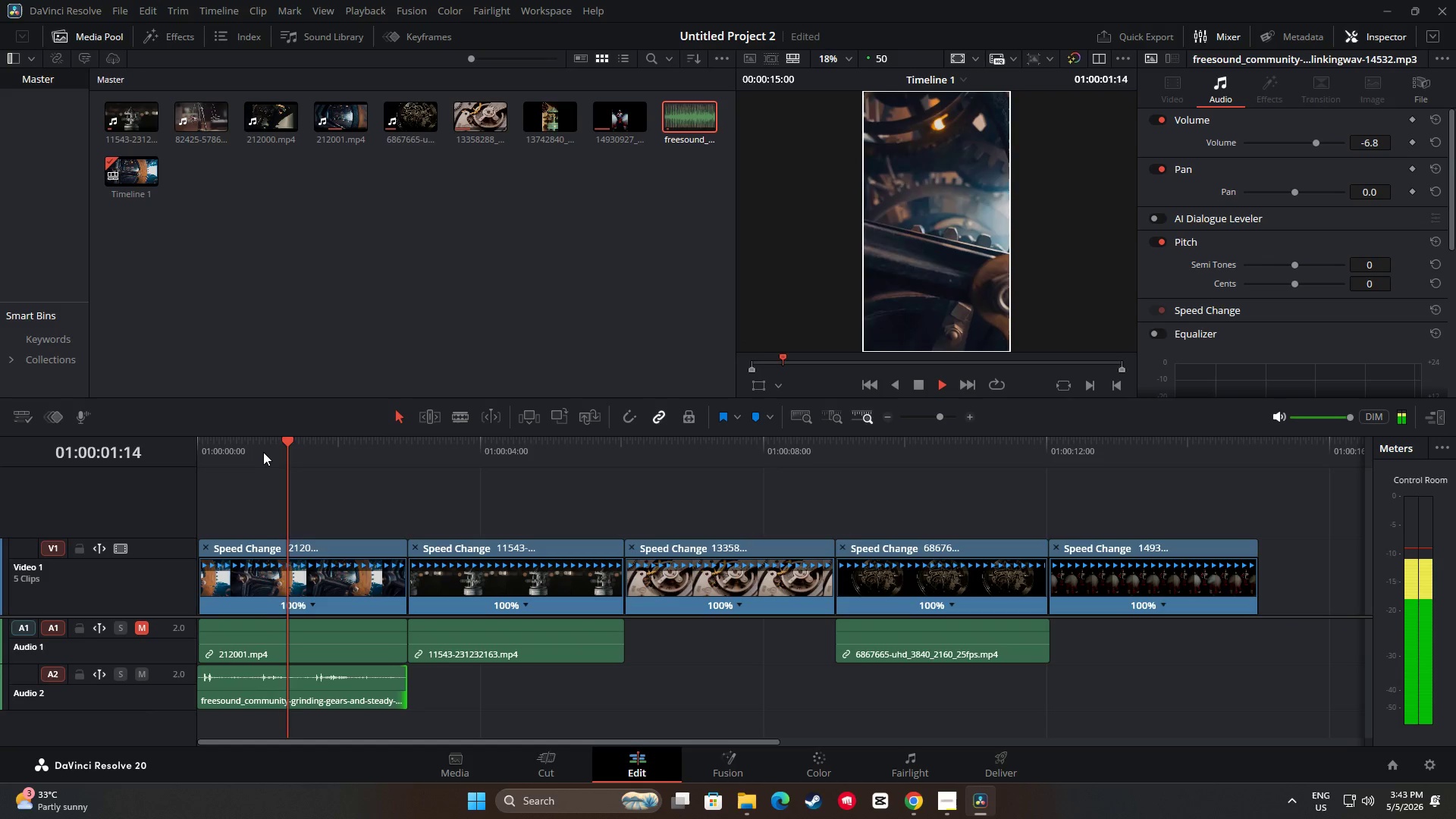 
key(Space)
 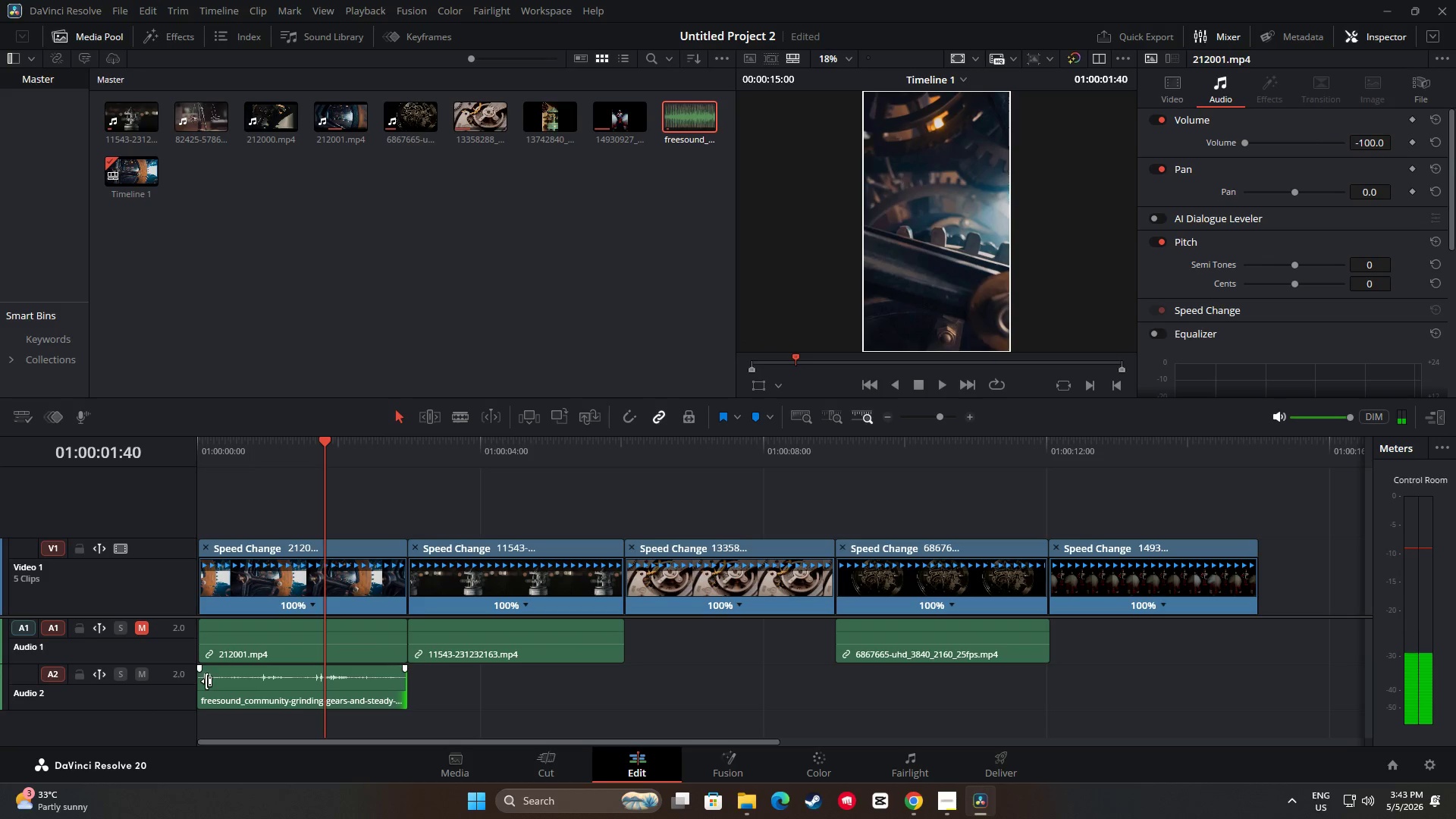 
left_click_drag(start_coordinate=[199, 669], to_coordinate=[213, 667])
 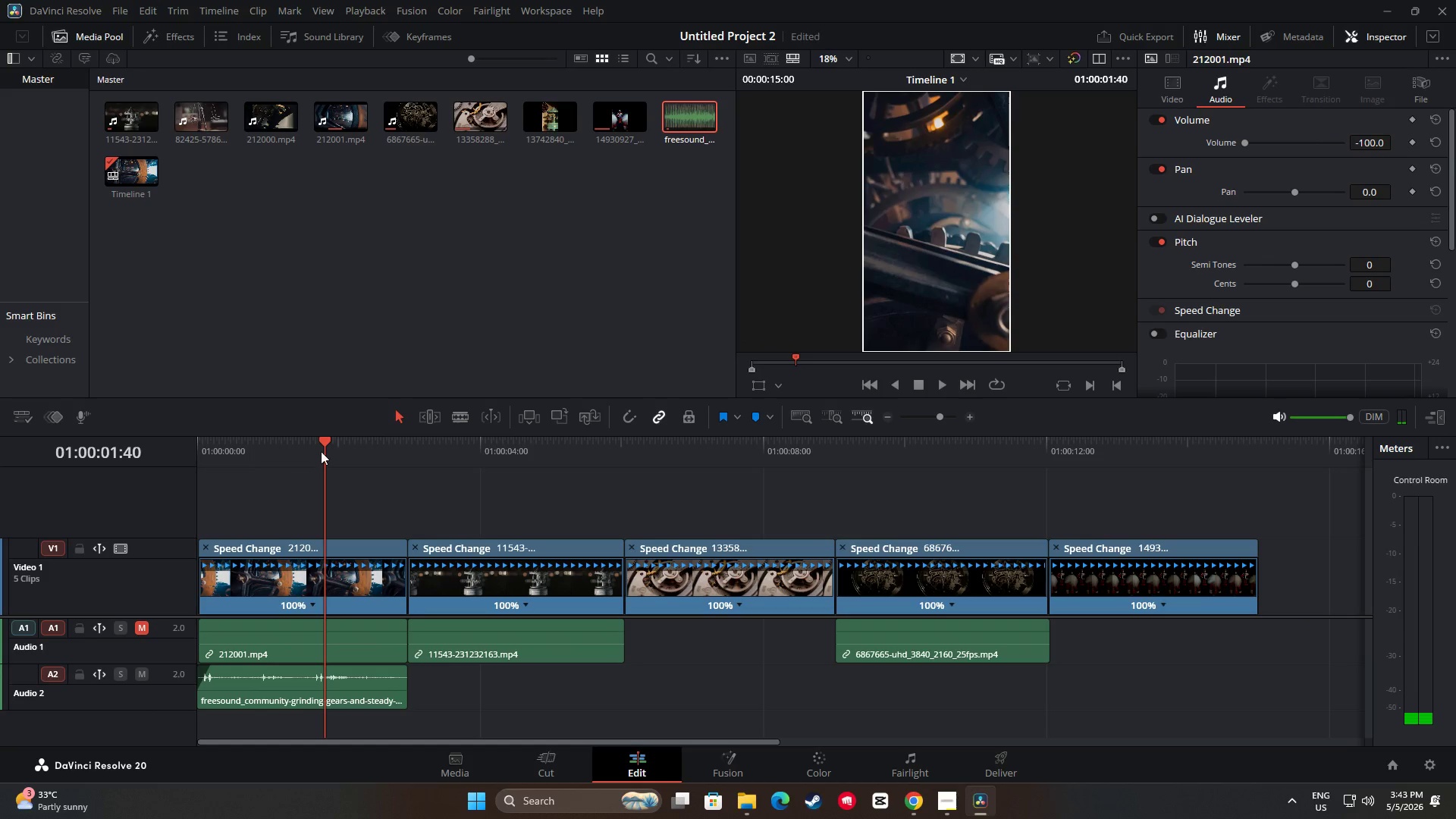 
left_click_drag(start_coordinate=[328, 442], to_coordinate=[192, 428])
 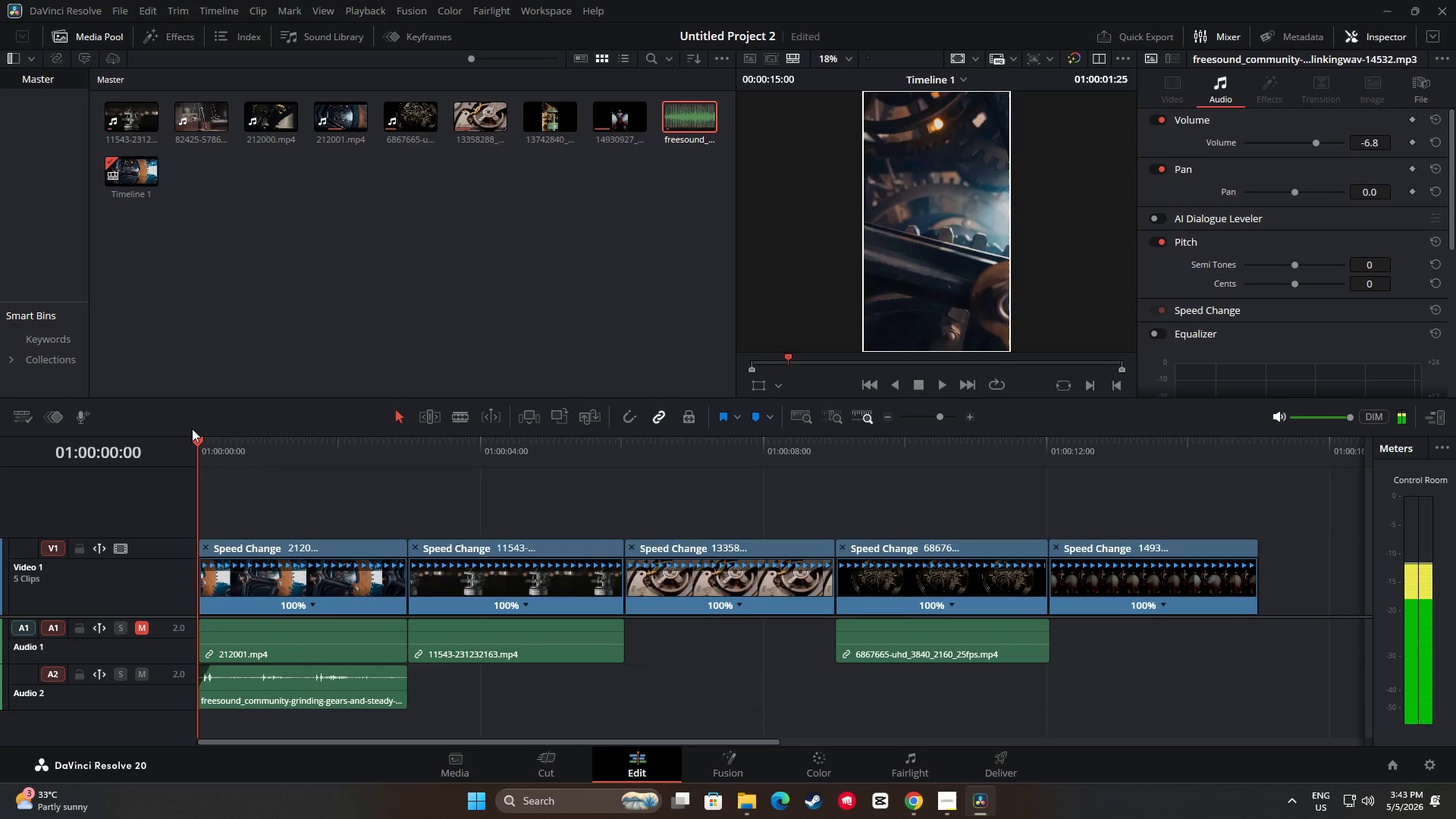 
key(Space)
 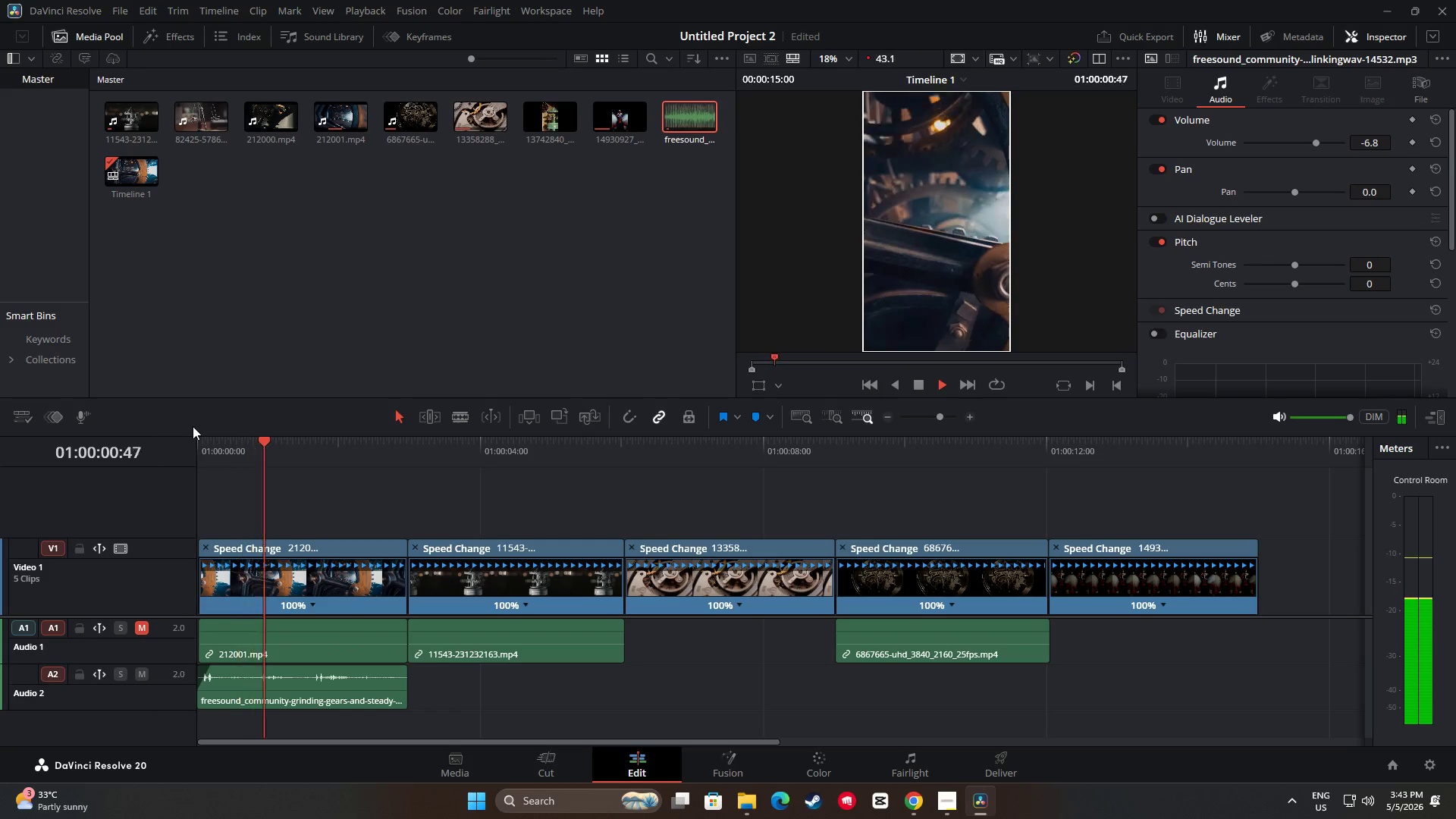 
key(Space)
 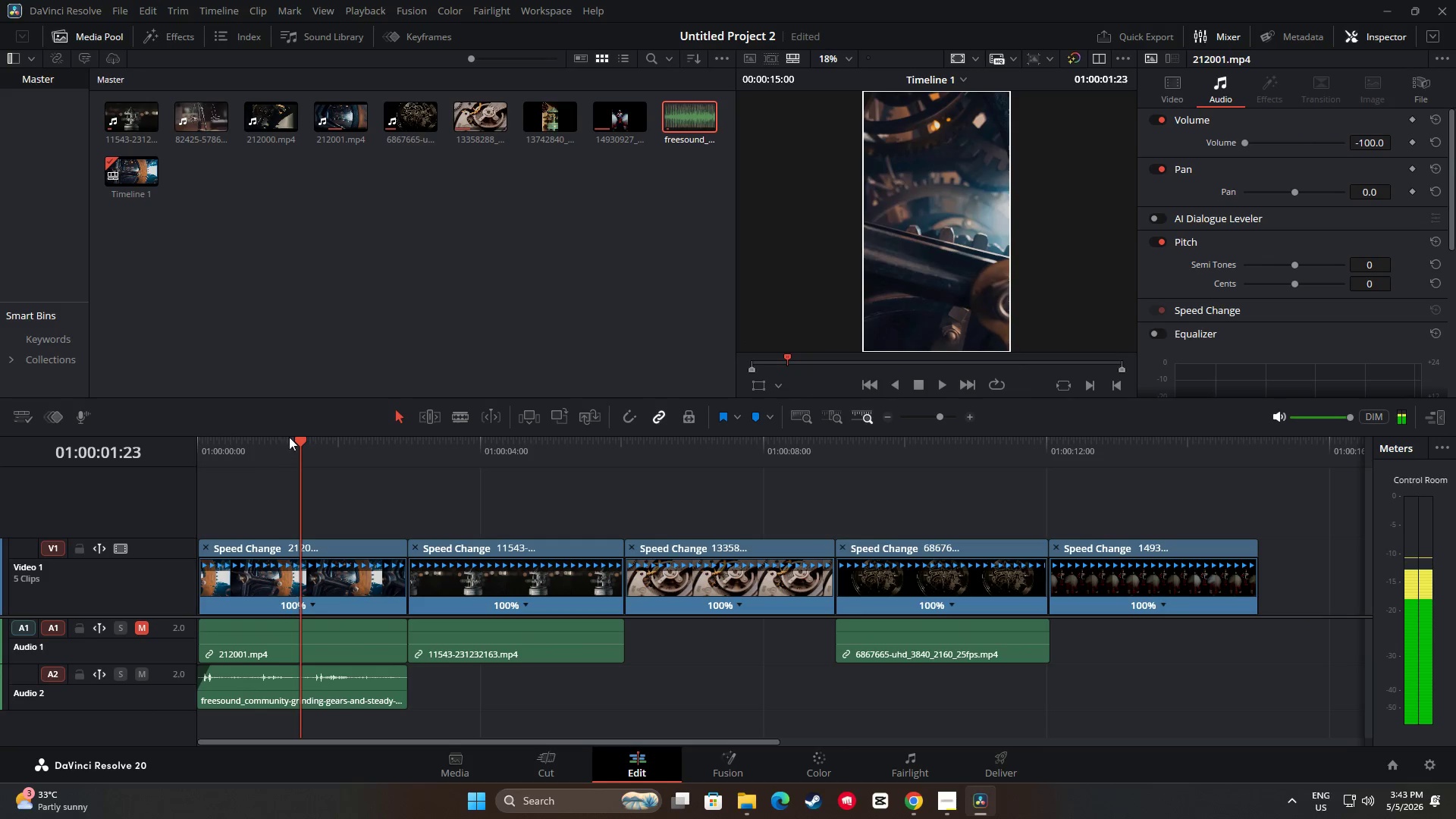 
left_click_drag(start_coordinate=[297, 430], to_coordinate=[251, 442])
 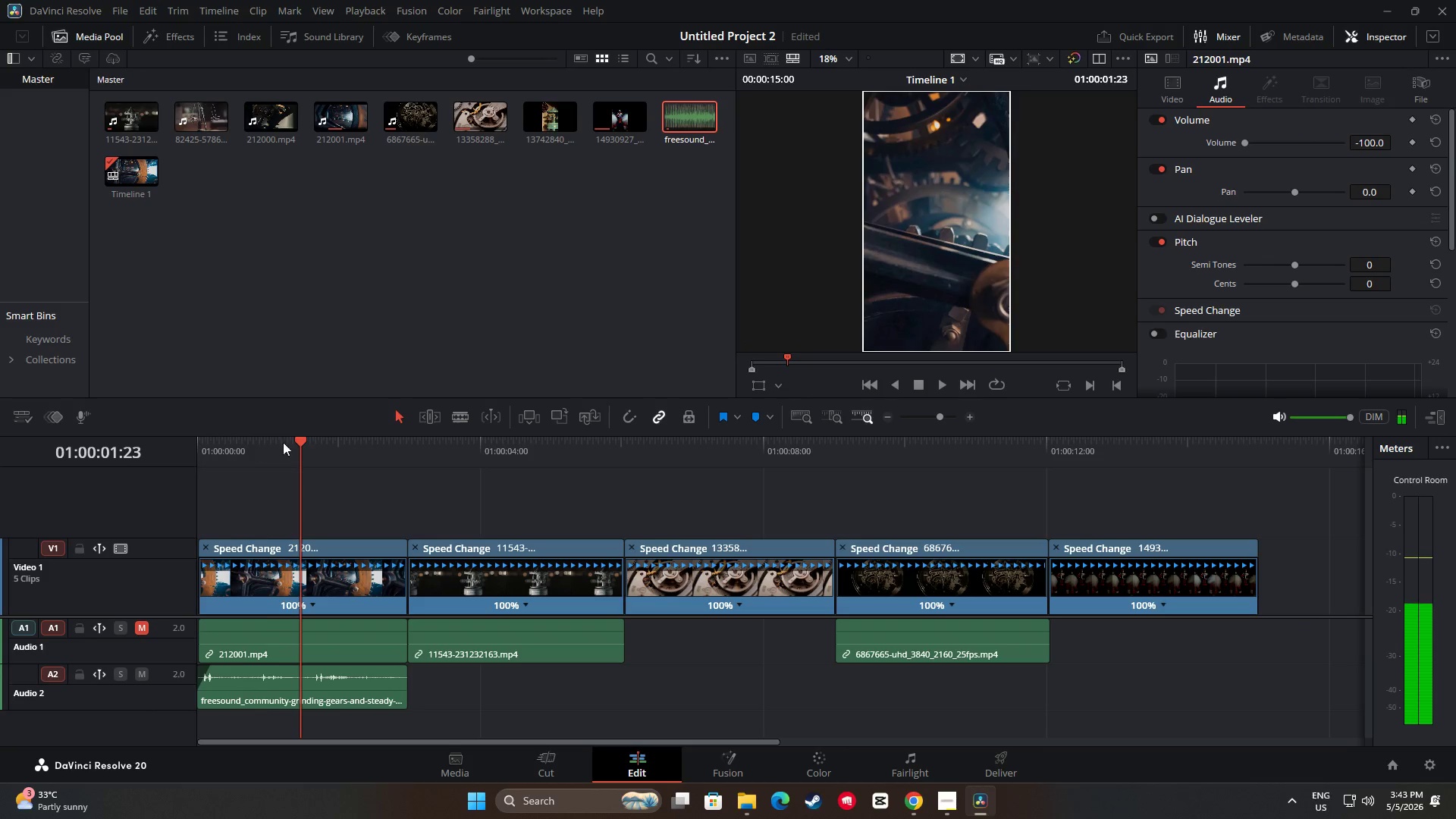 
left_click_drag(start_coordinate=[290, 442], to_coordinate=[146, 431])
 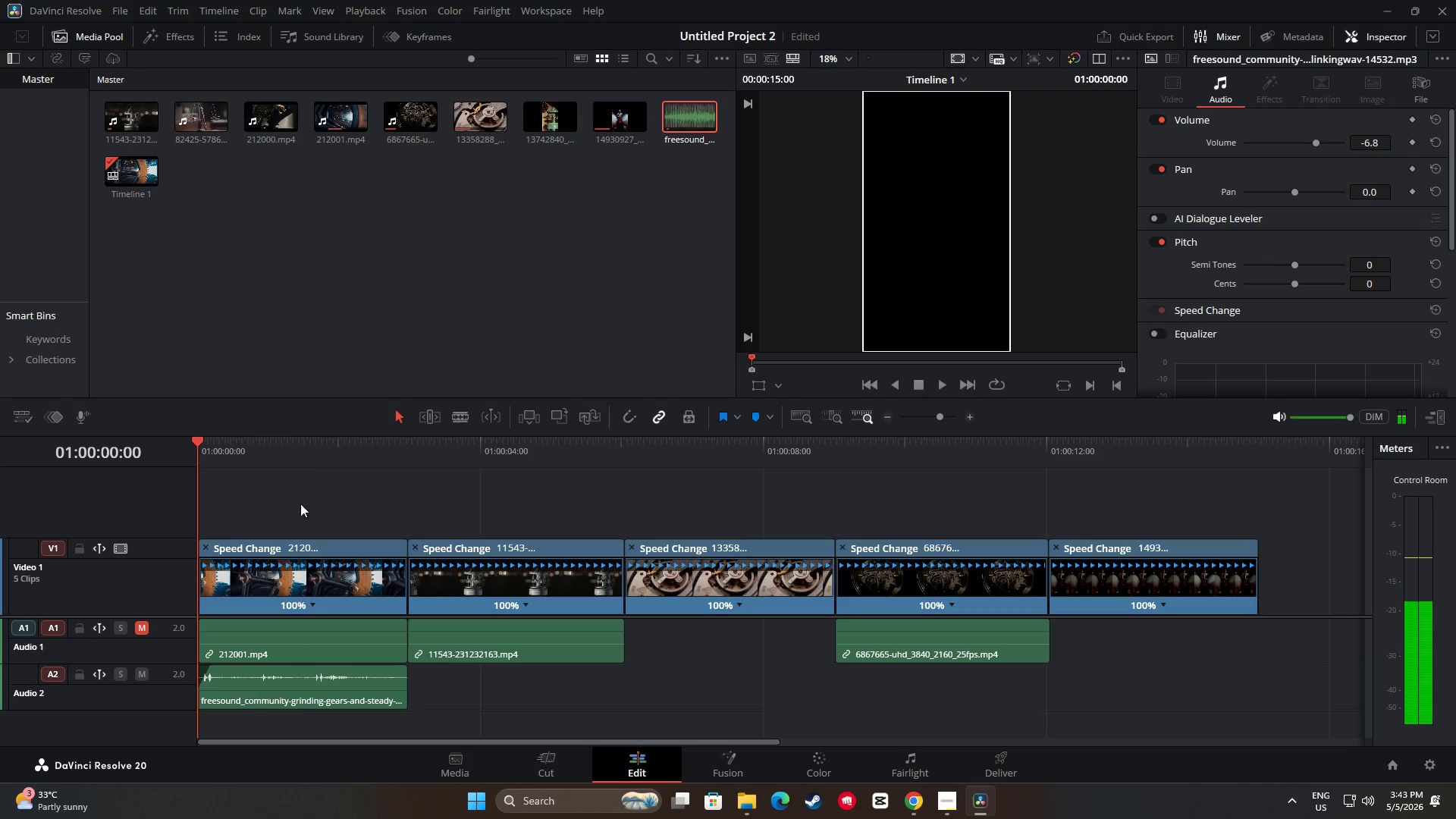 
left_click_drag(start_coordinate=[297, 582], to_coordinate=[285, 583])
 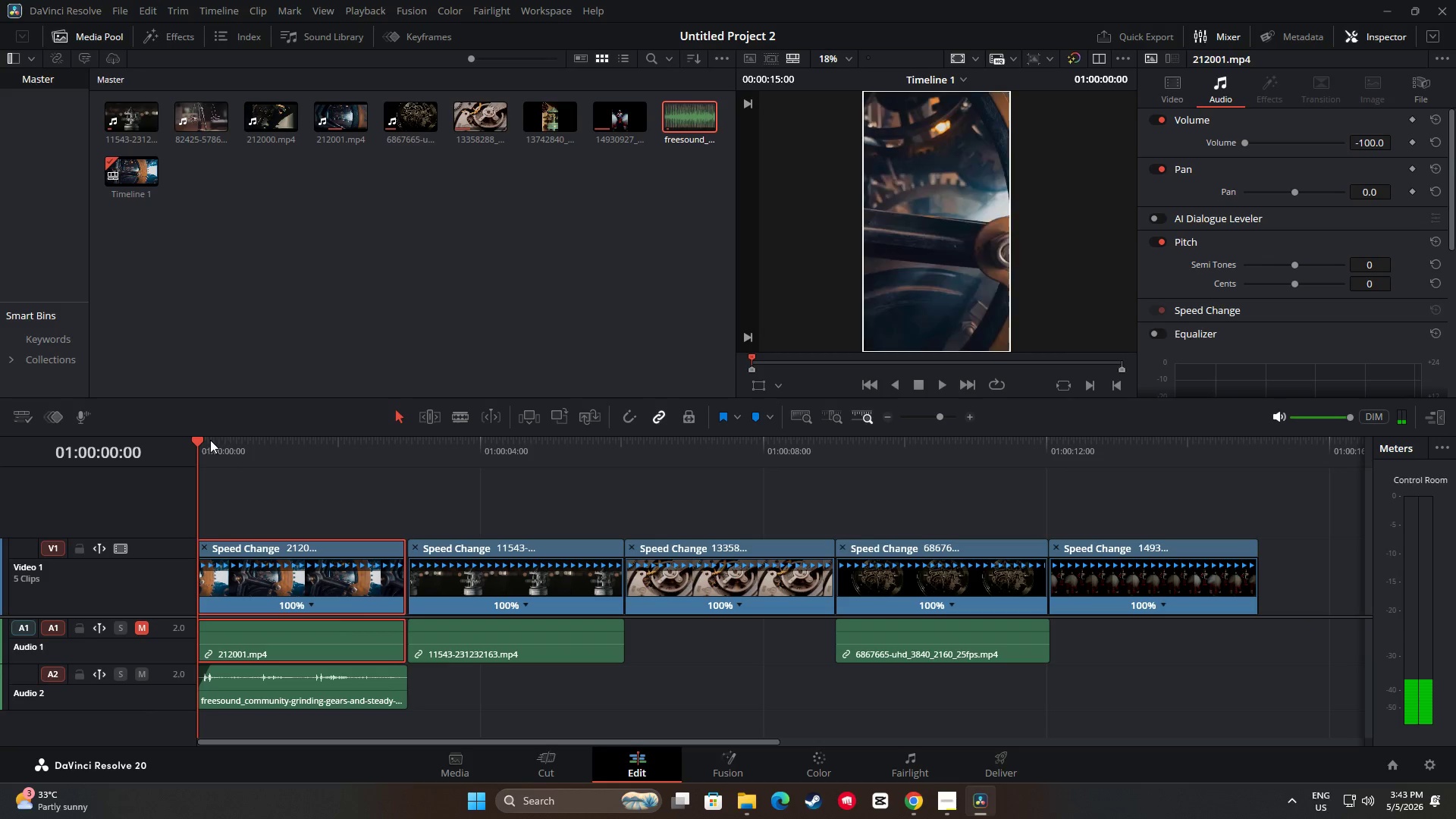 
key(Space)
 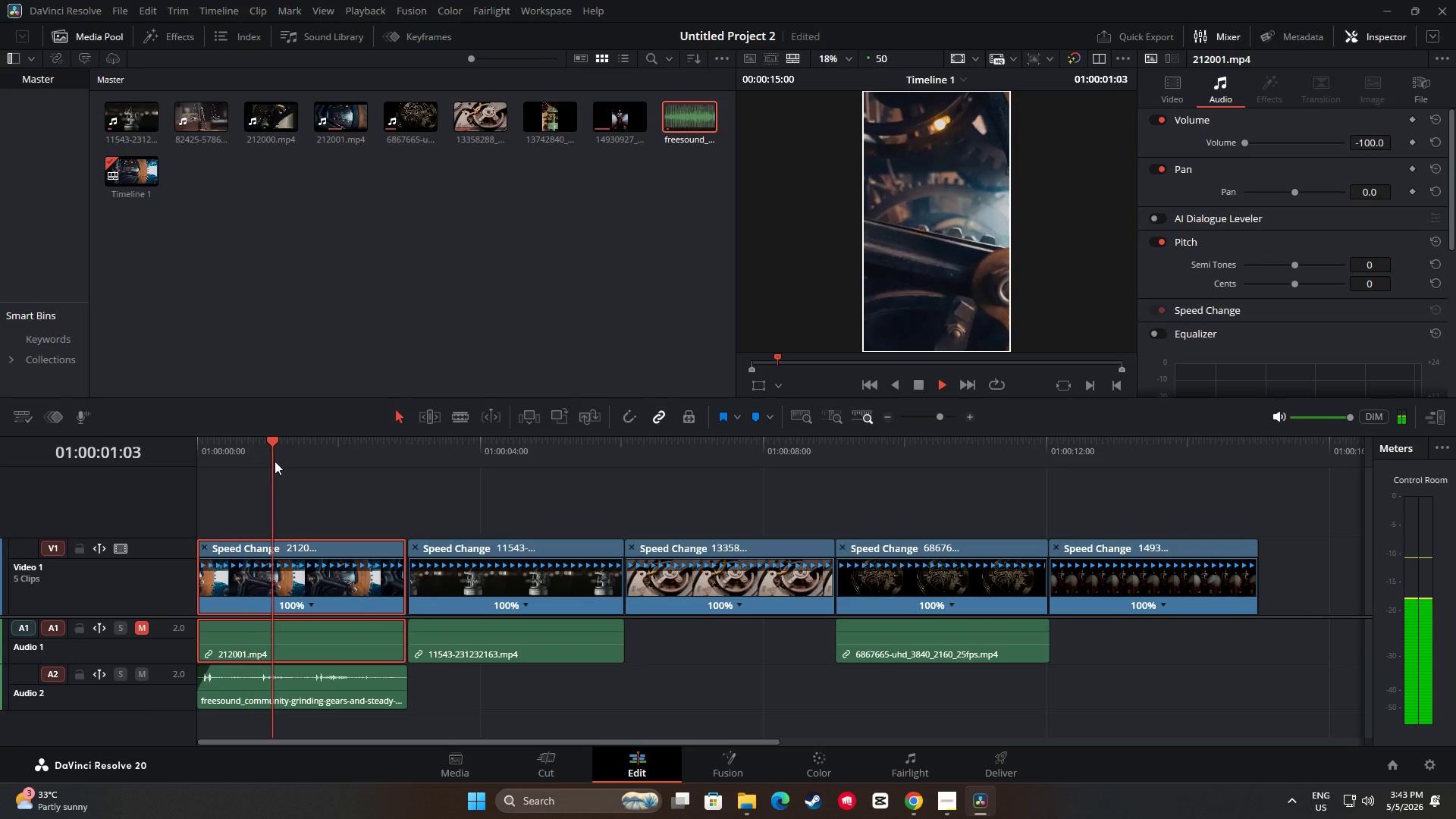 
key(Space)
 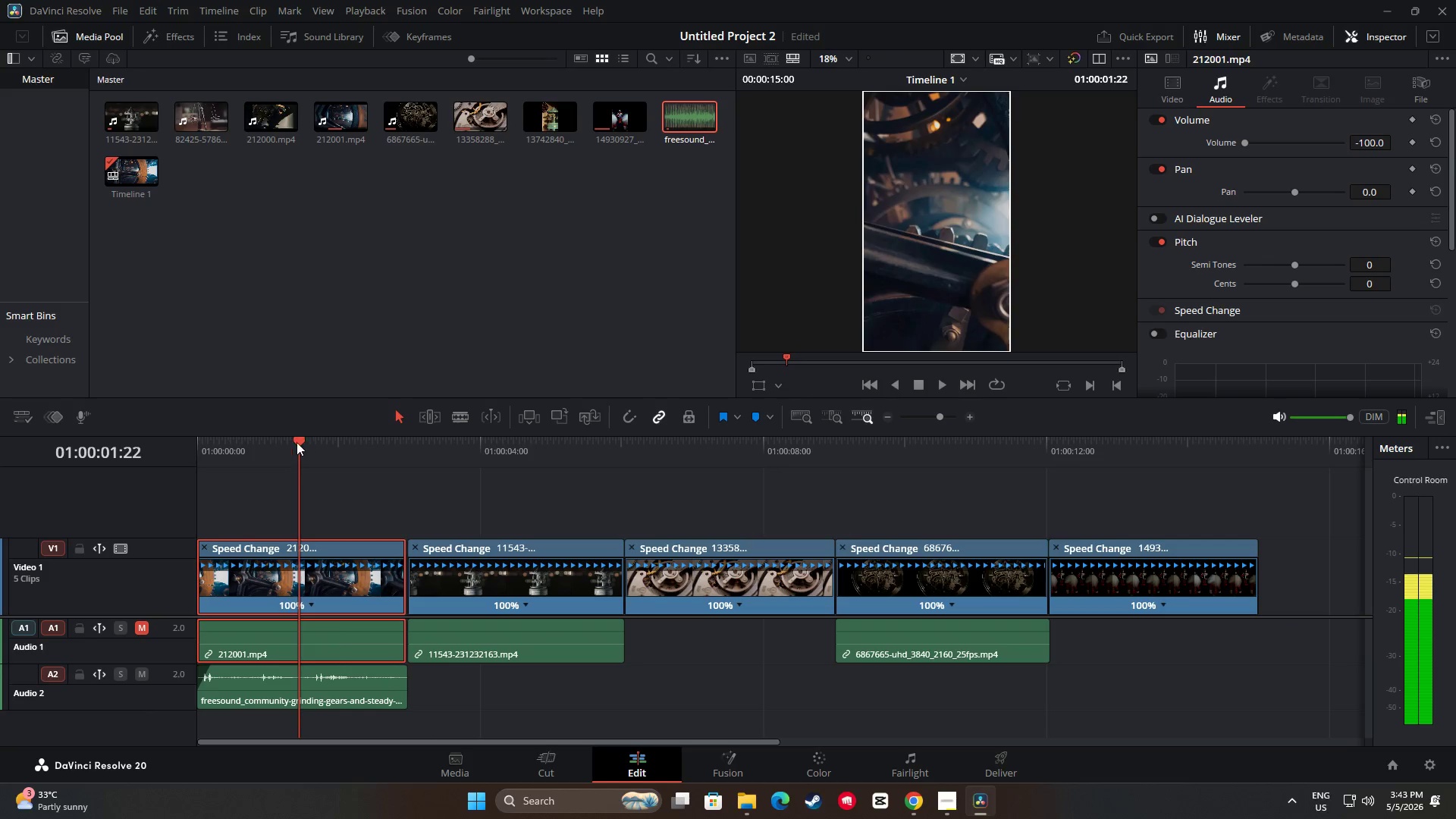 
left_click_drag(start_coordinate=[297, 442], to_coordinate=[182, 434])
 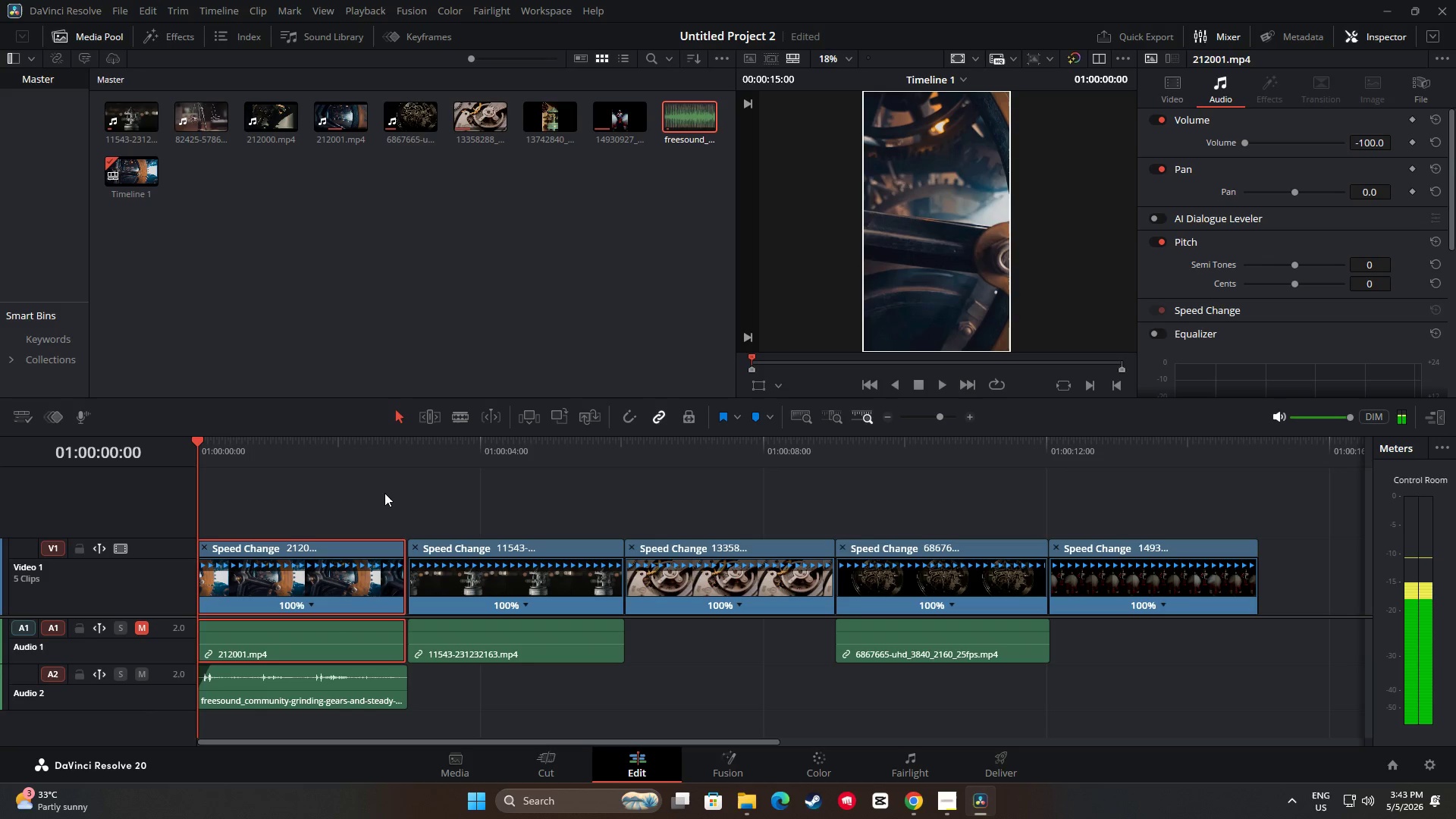 
key(Space)
 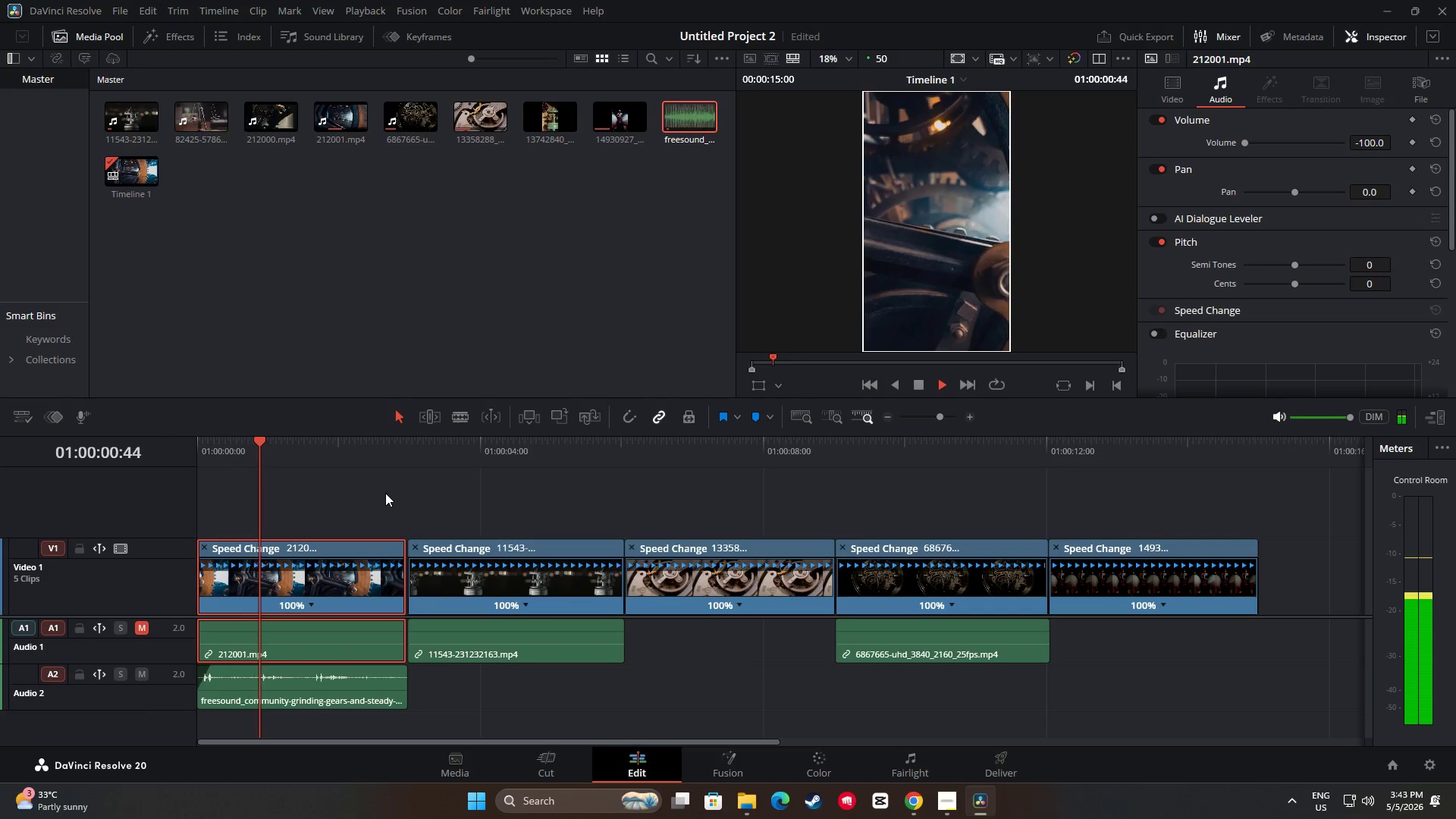 
key(Space)
 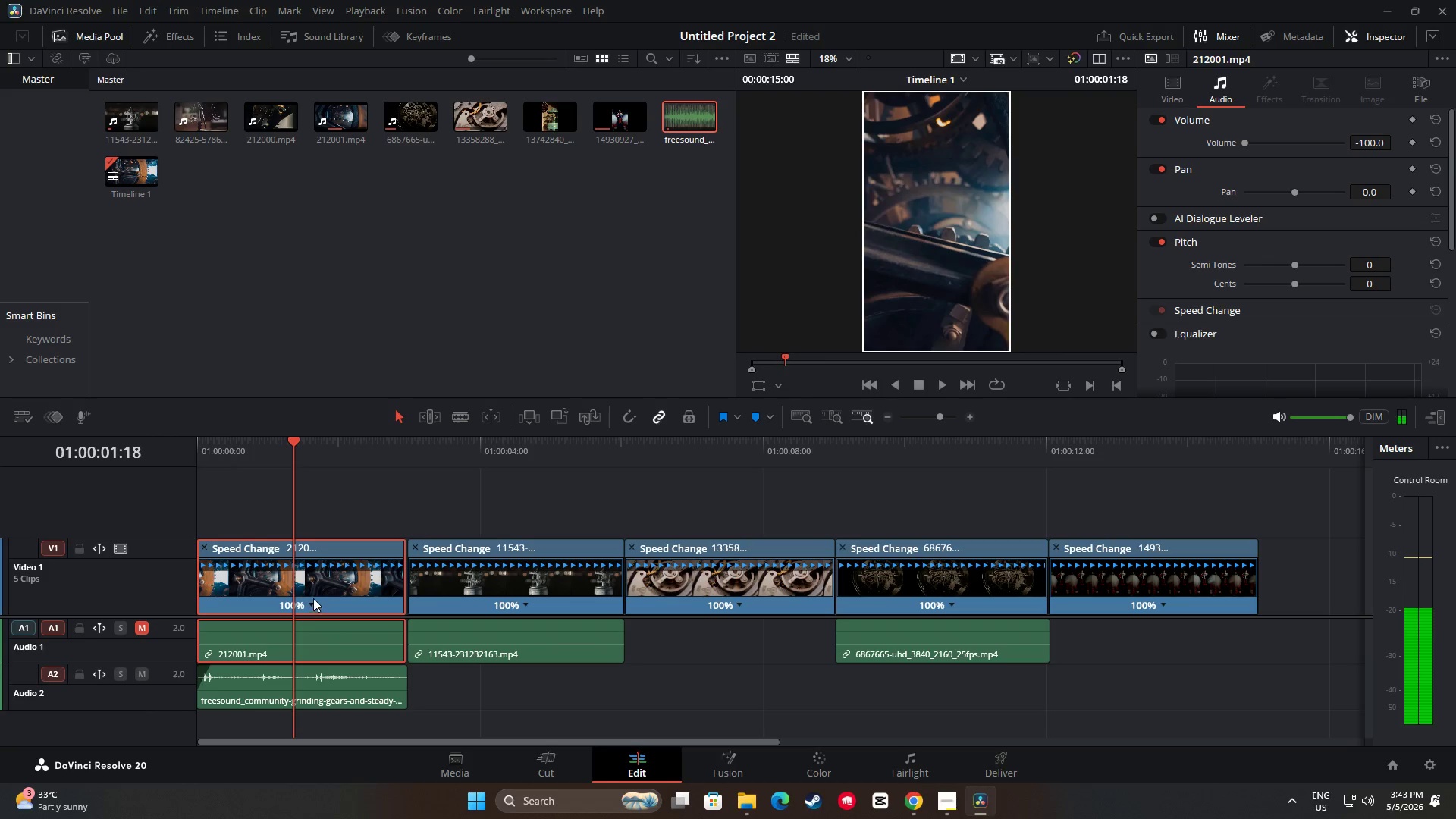 
left_click_drag(start_coordinate=[316, 589], to_coordinate=[321, 587])
 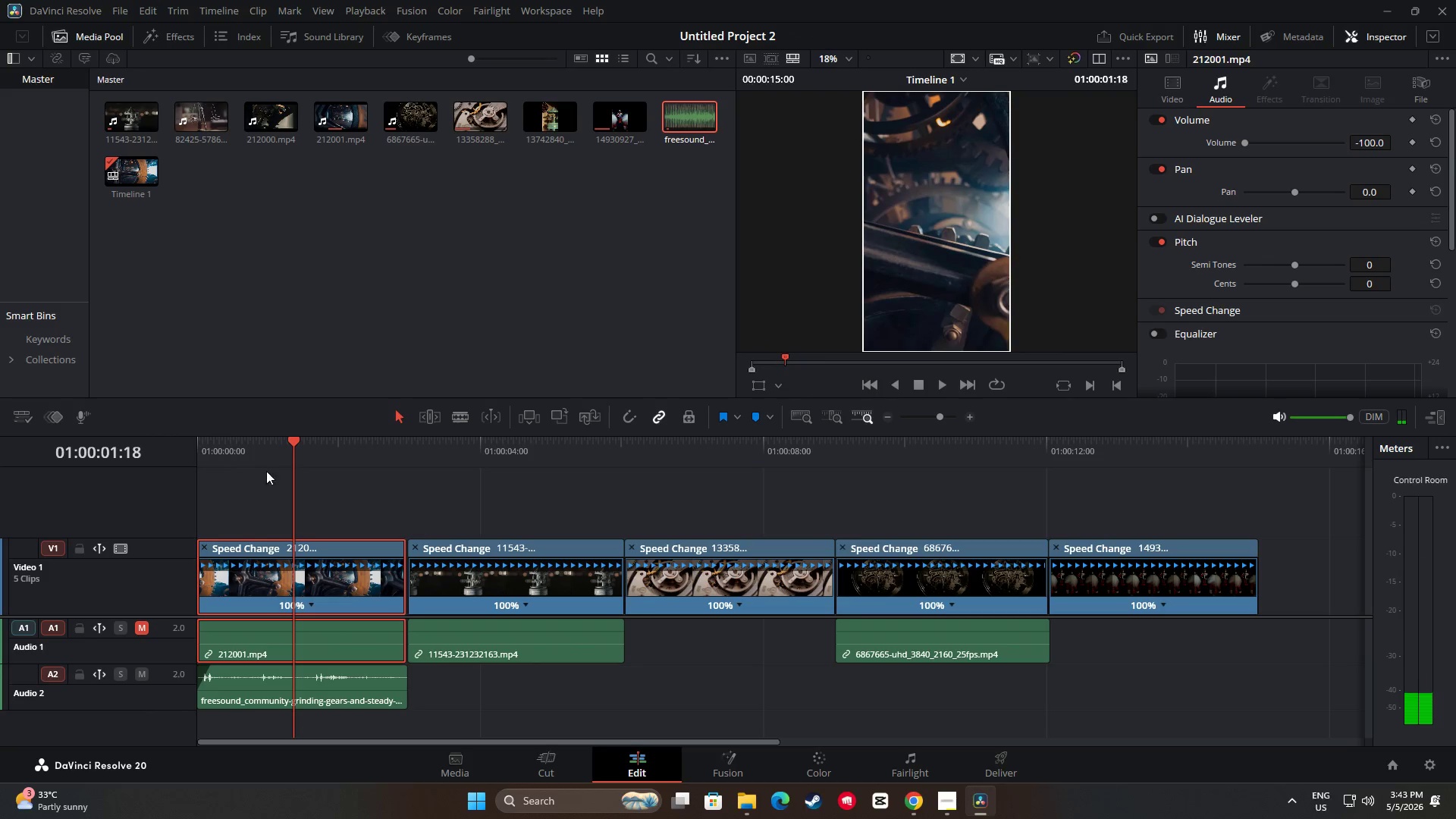 
left_click_drag(start_coordinate=[298, 434], to_coordinate=[261, 438])
 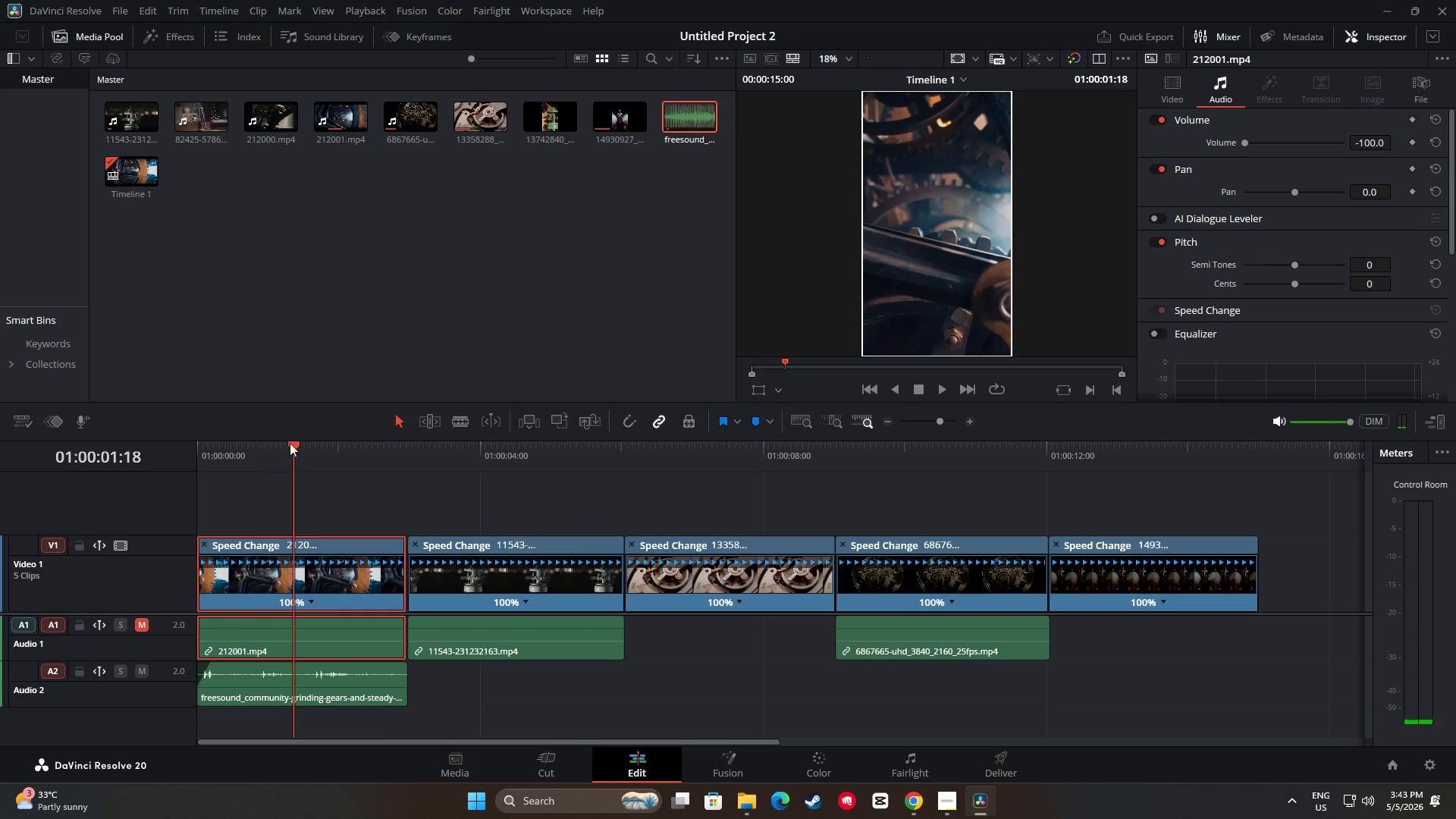 
left_click_drag(start_coordinate=[290, 443], to_coordinate=[193, 449])
 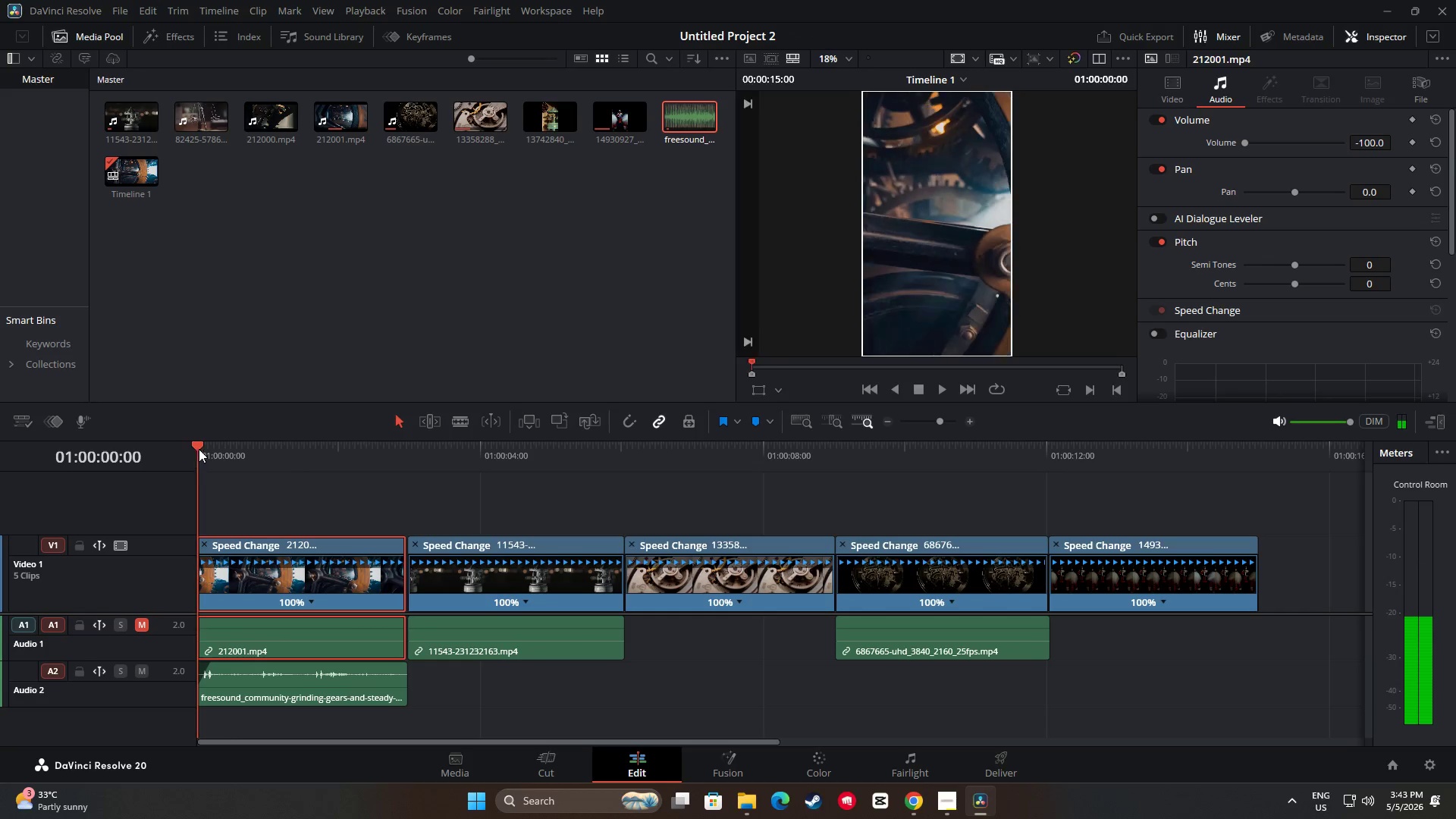 
key(Space)
 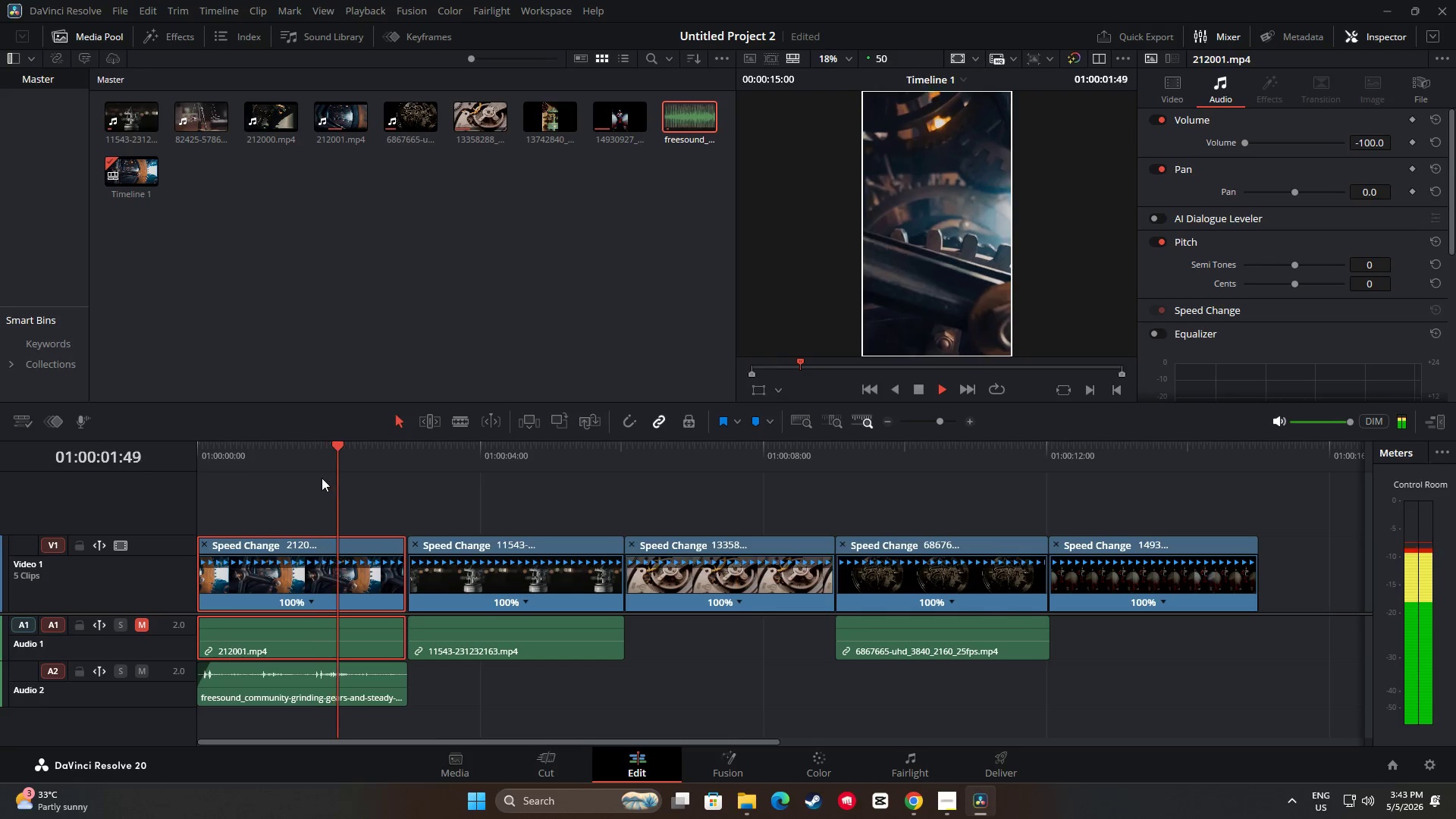 
key(Space)
 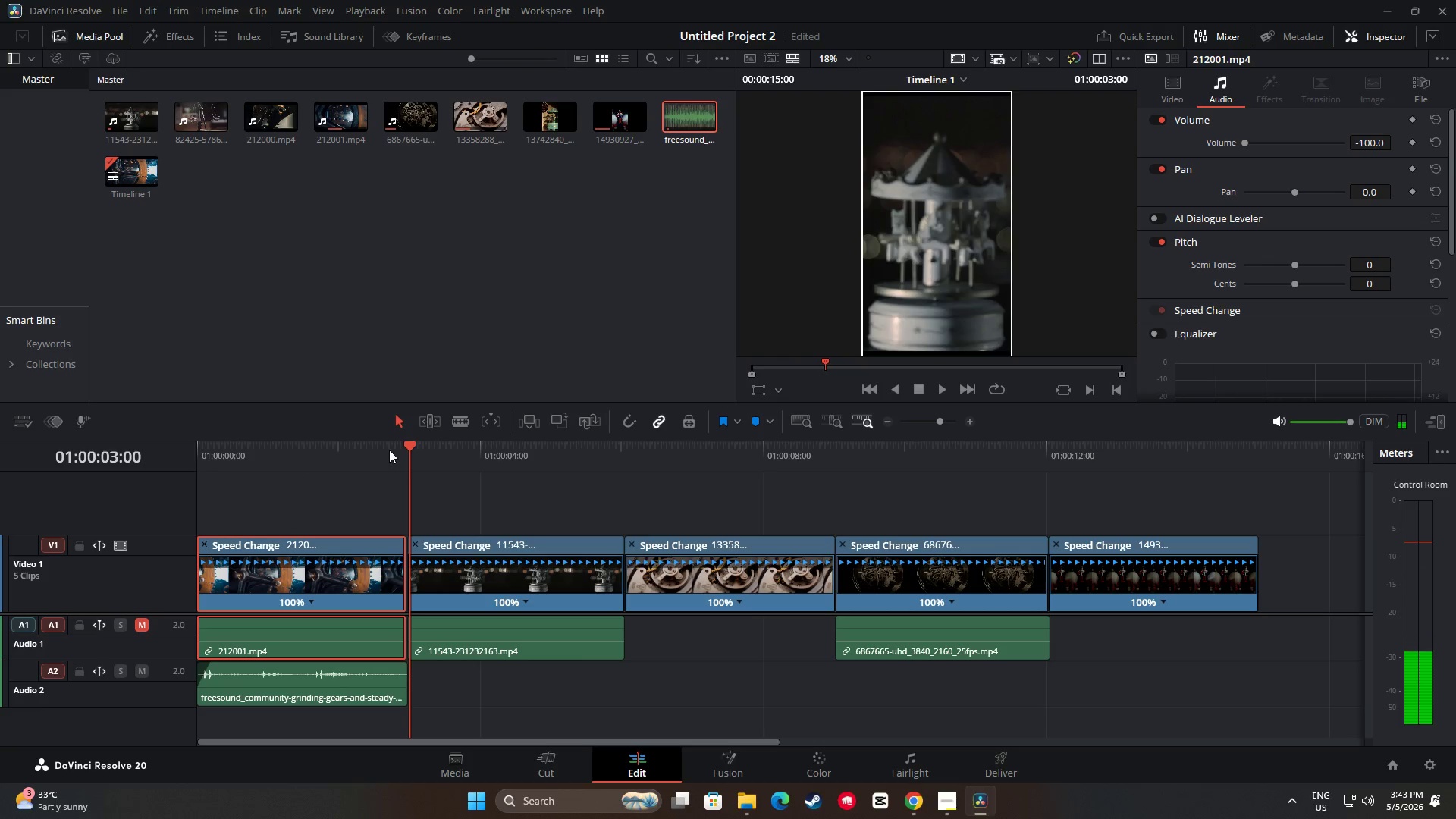 
left_click_drag(start_coordinate=[407, 447], to_coordinate=[365, 450])
 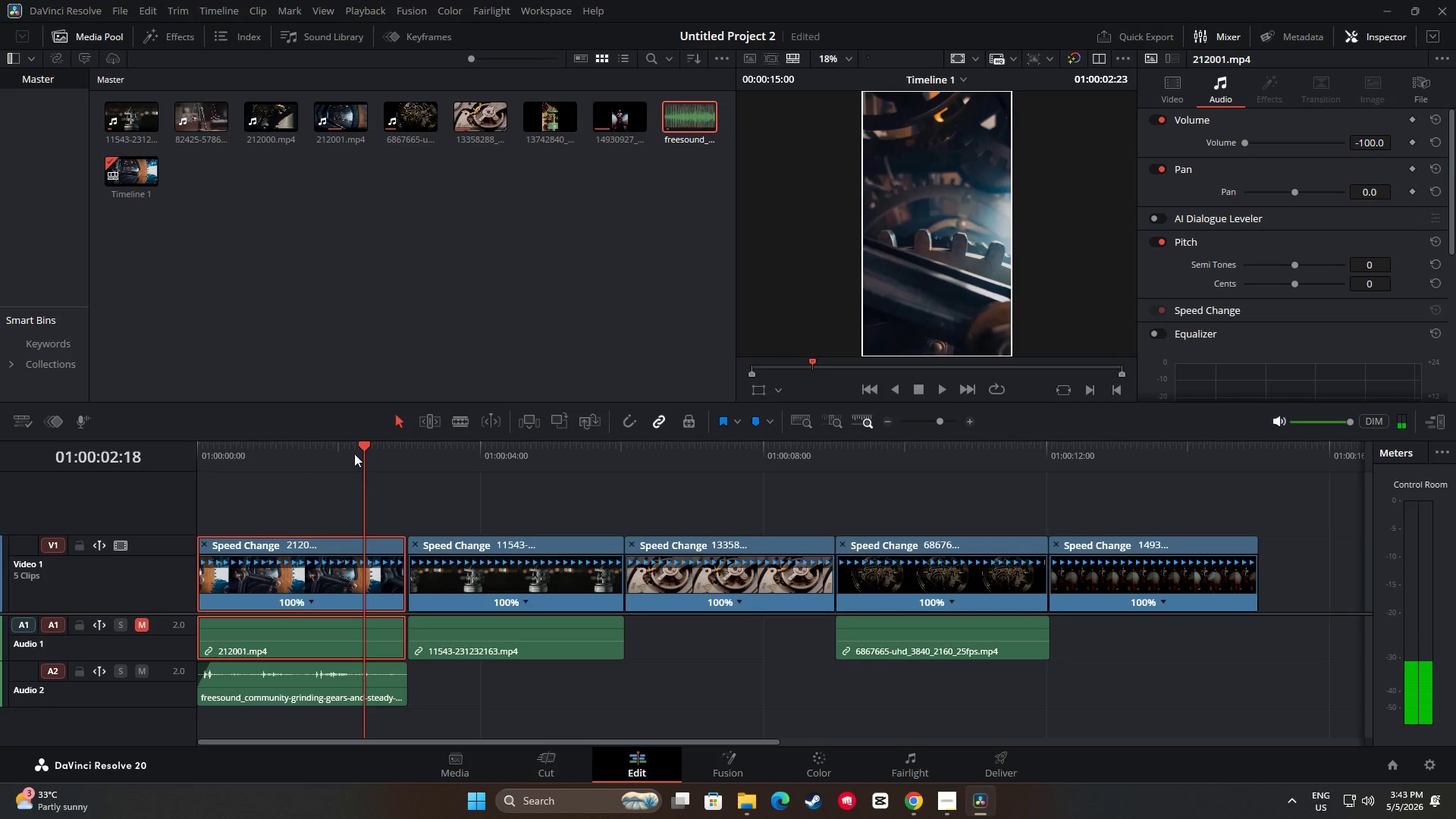 
left_click_drag(start_coordinate=[368, 444], to_coordinate=[199, 447])
 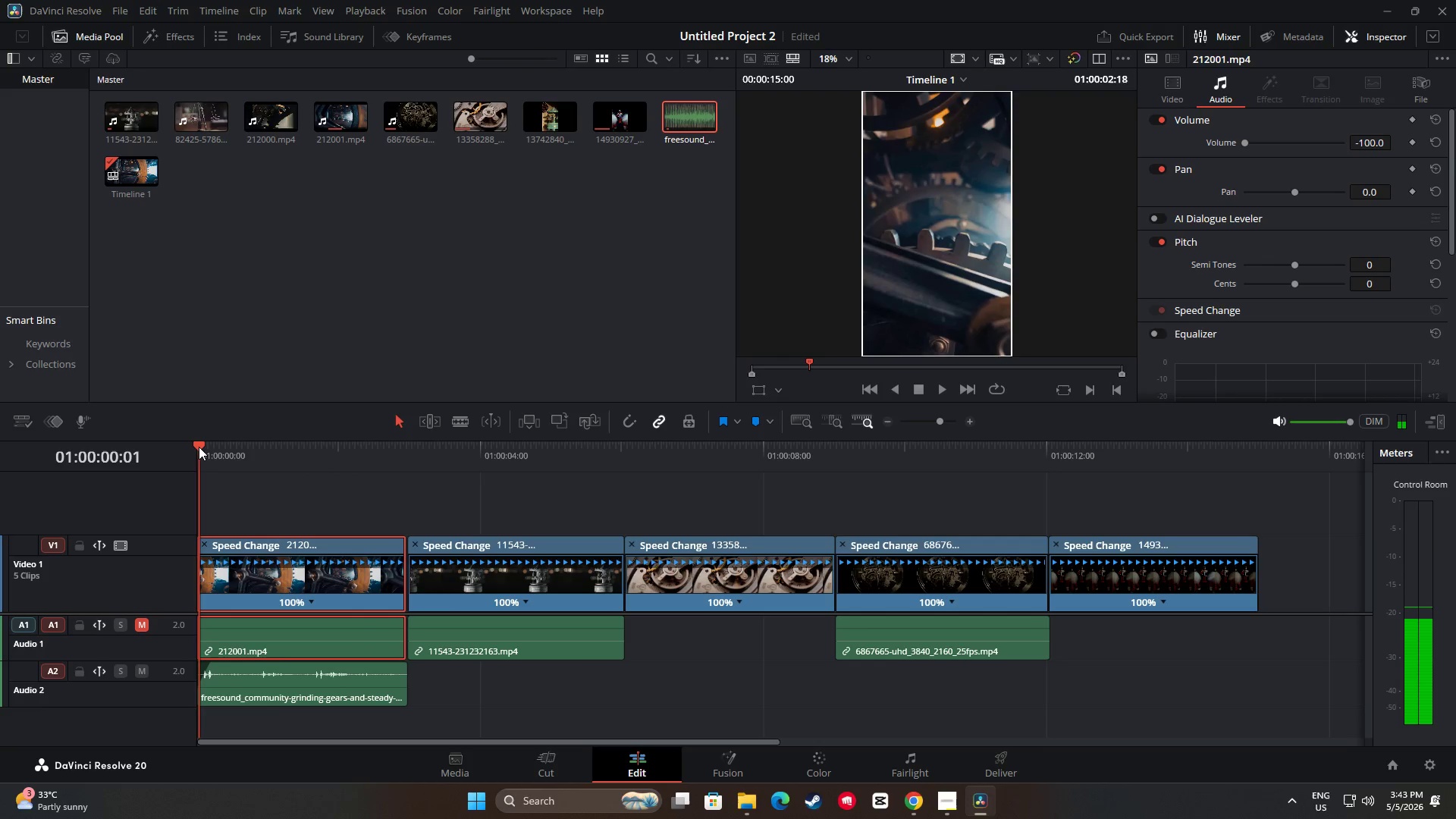 
key(Space)
 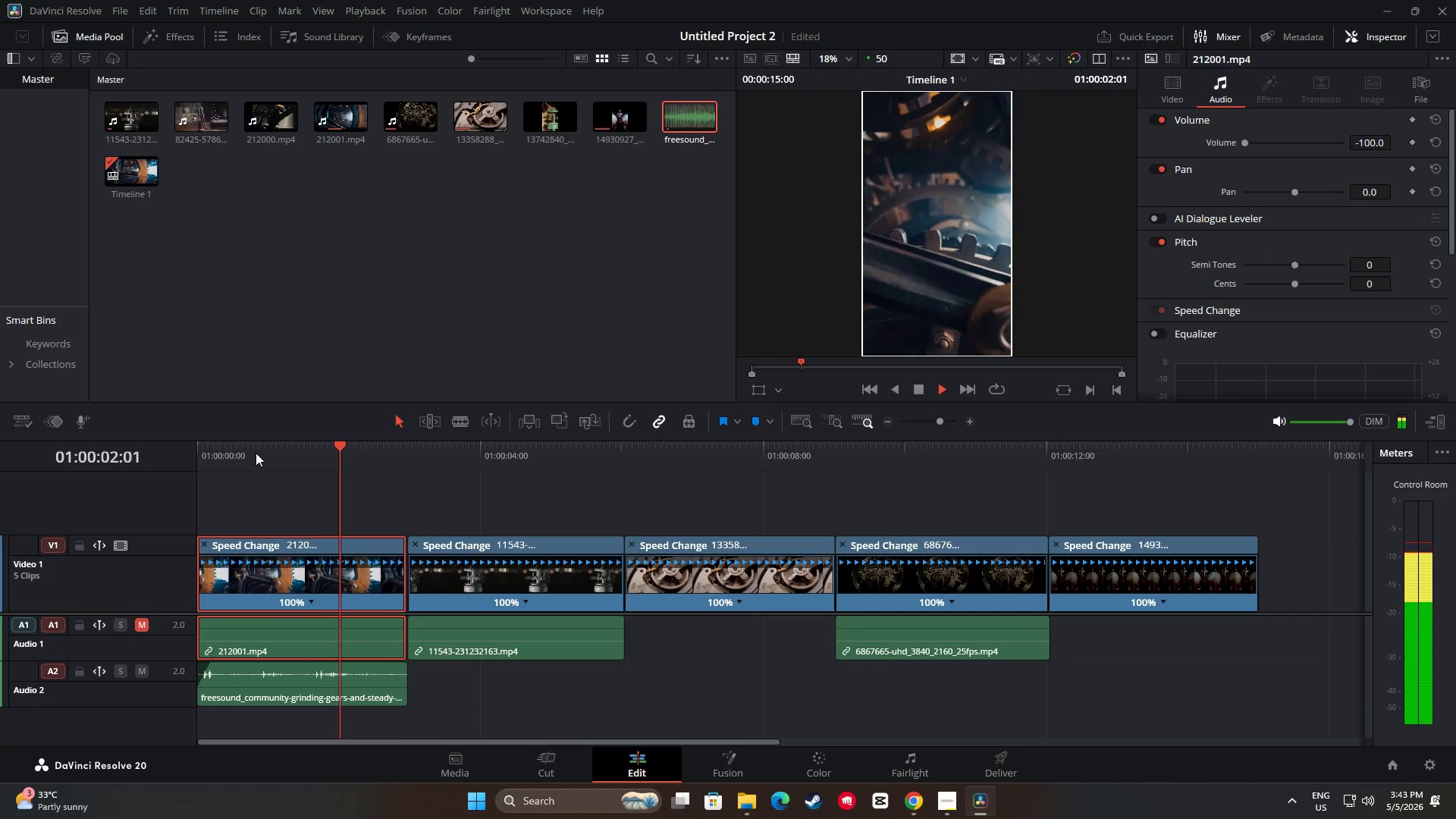 
key(Space)
 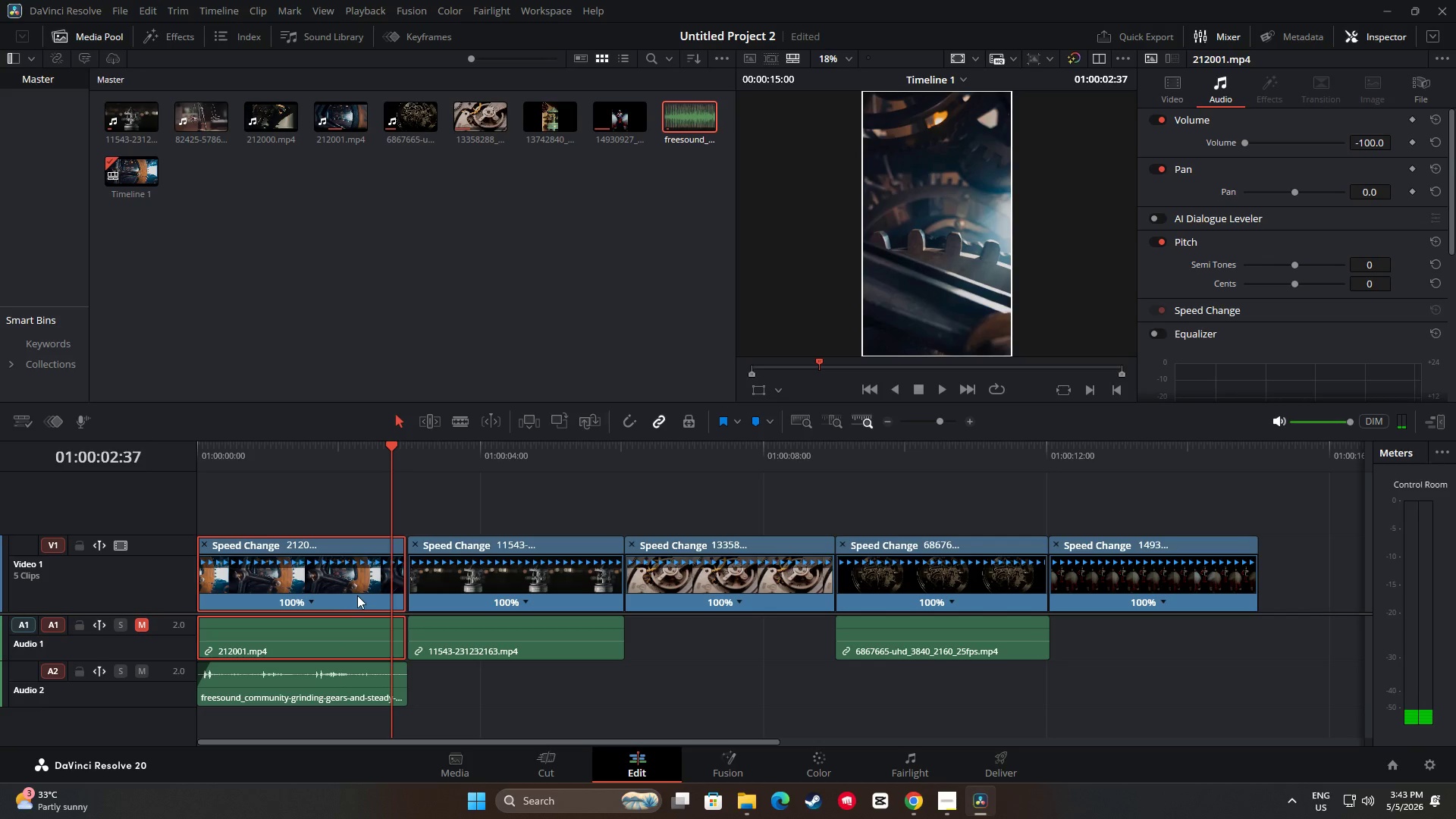 
left_click_drag(start_coordinate=[383, 444], to_coordinate=[196, 450])
 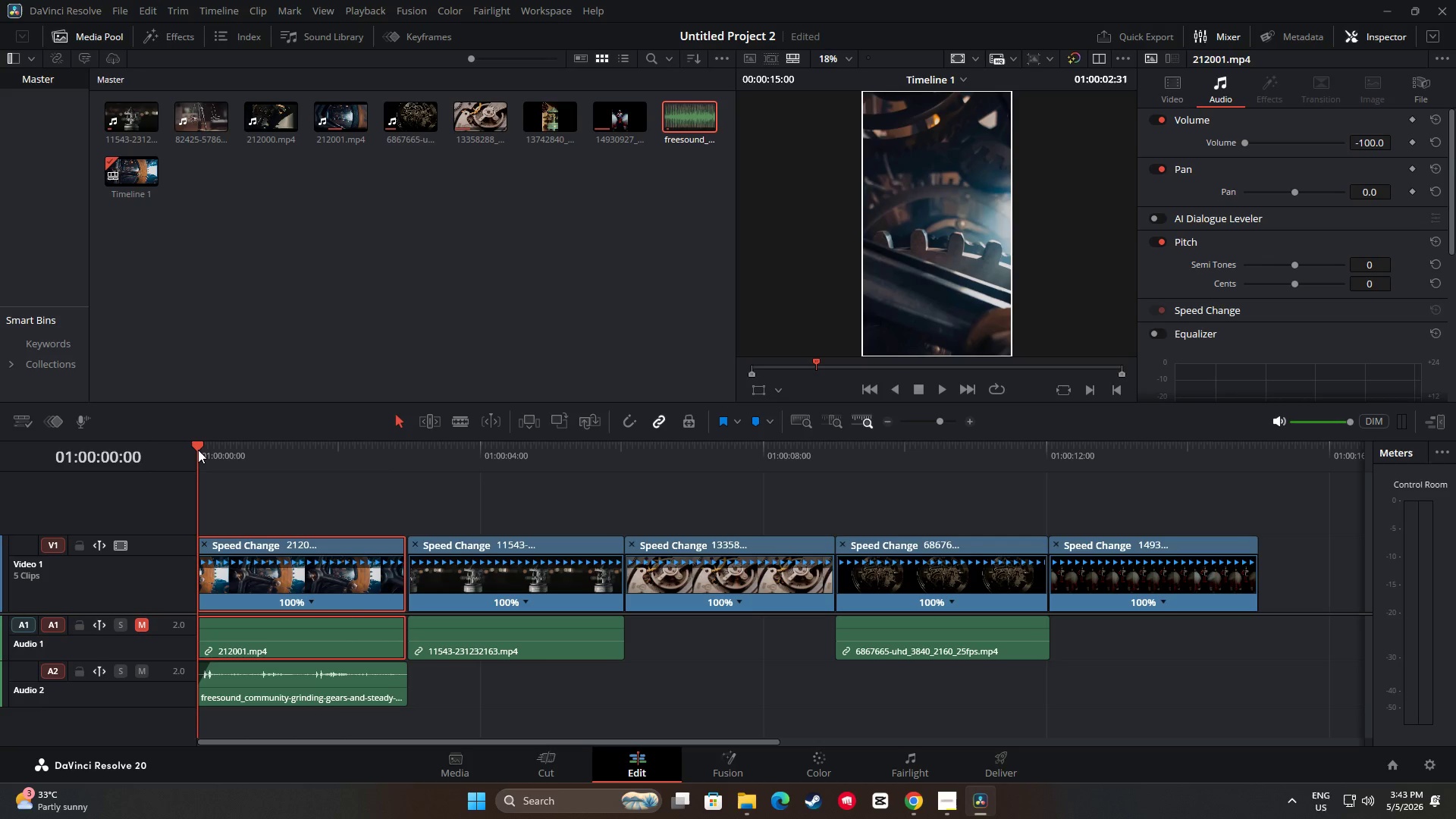 
key(Space)
 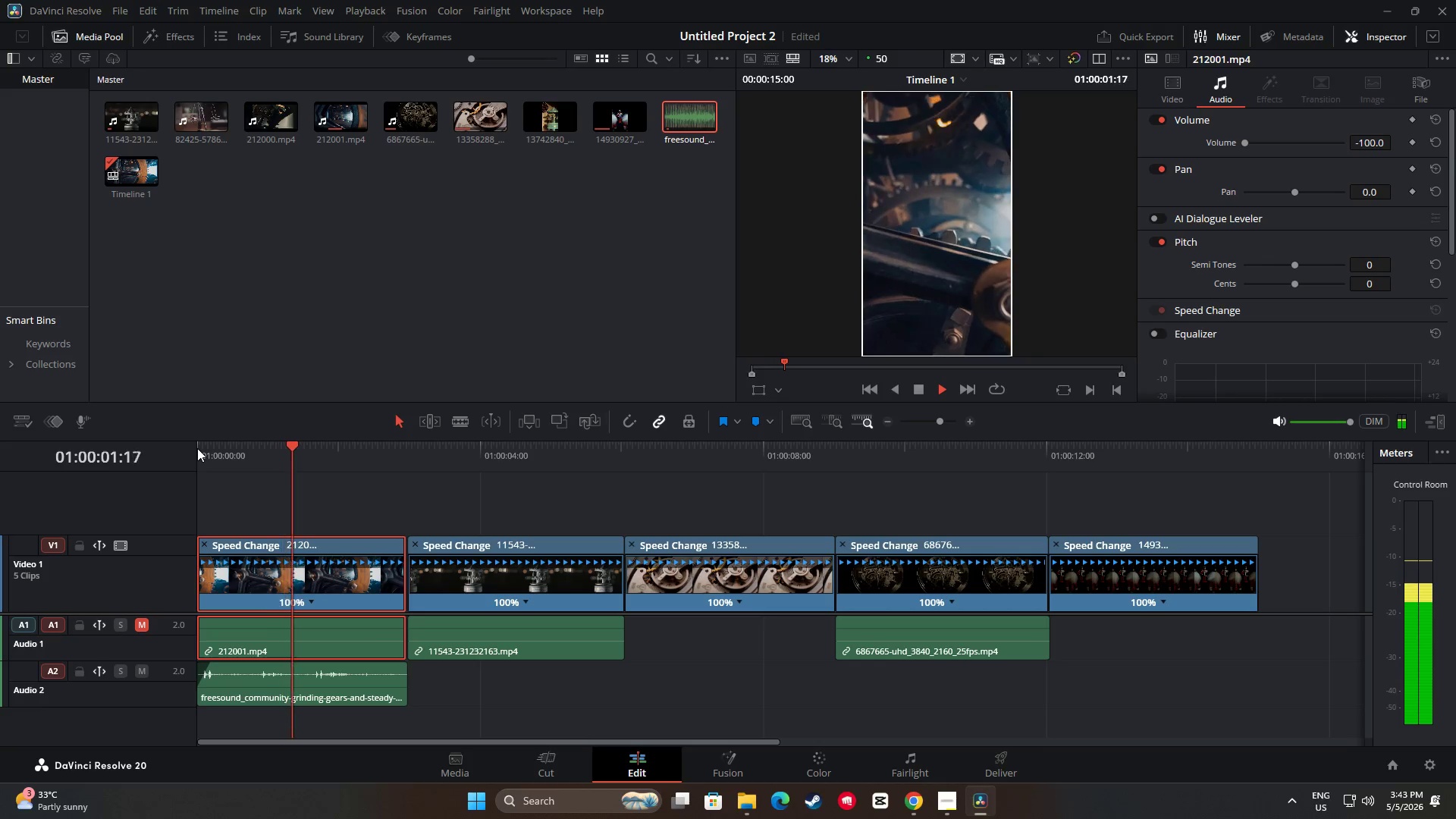 
key(Space)
 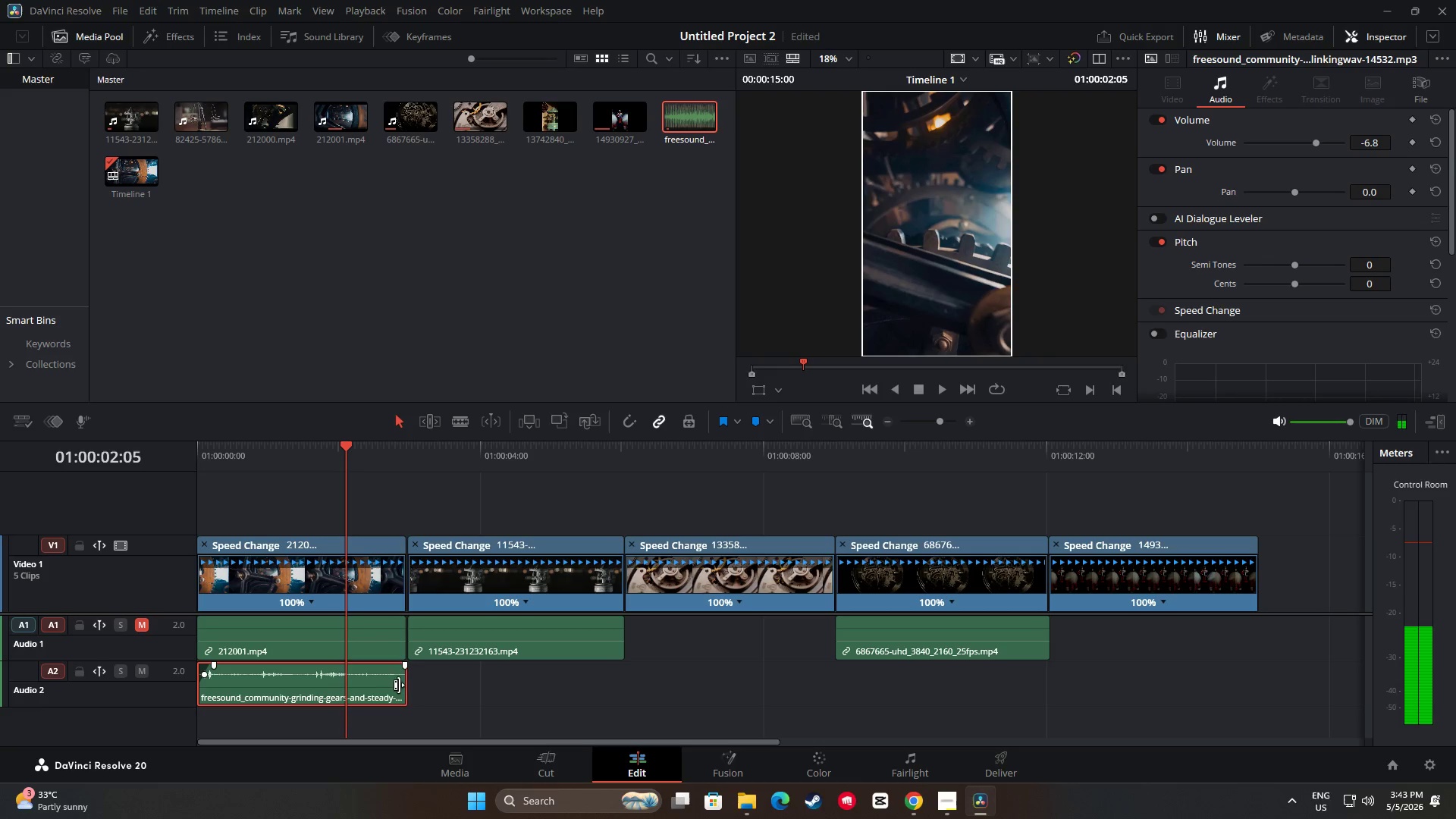 
left_click_drag(start_coordinate=[404, 679], to_coordinate=[552, 689])
 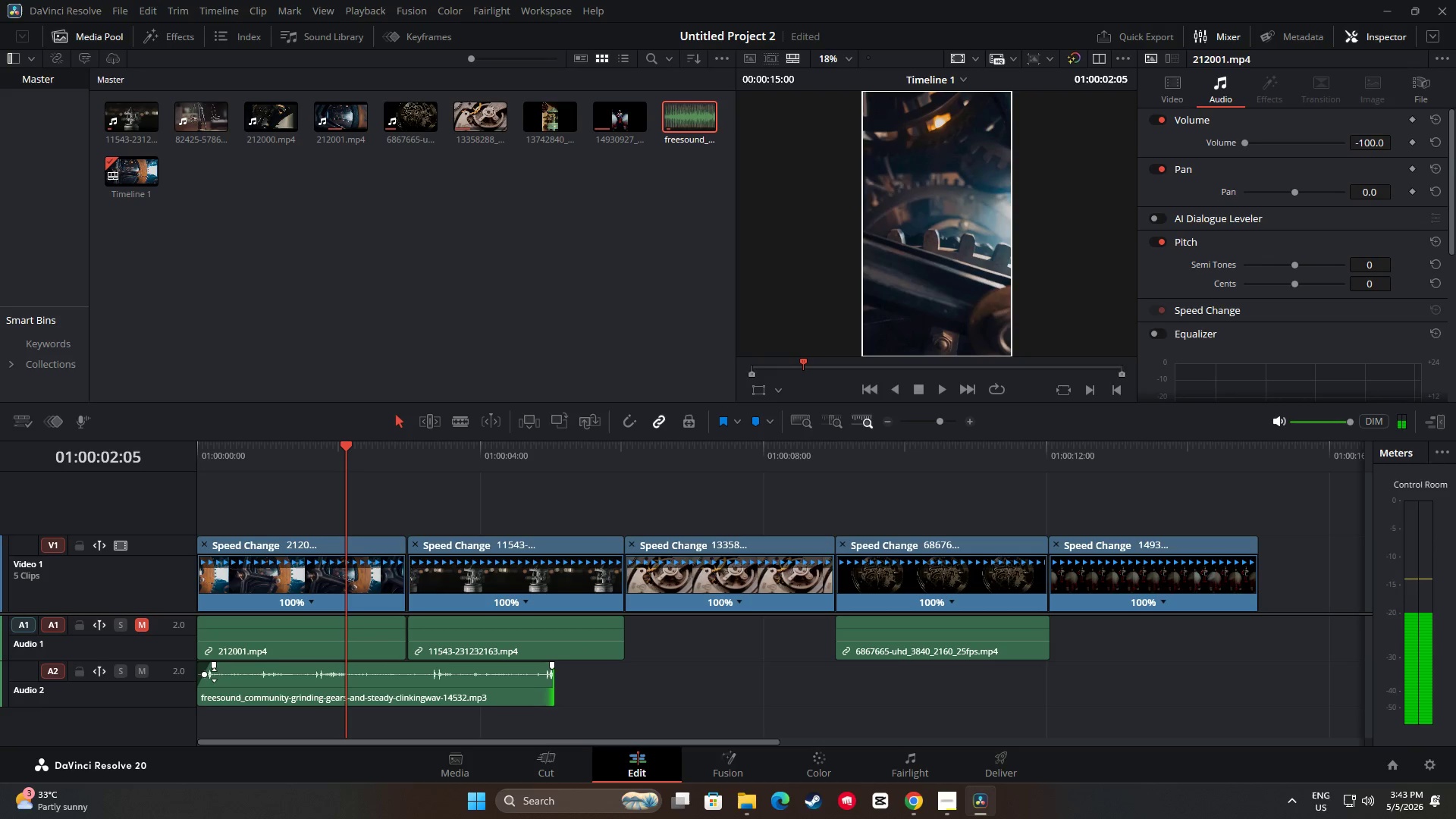 
left_click_drag(start_coordinate=[216, 663], to_coordinate=[193, 662])
 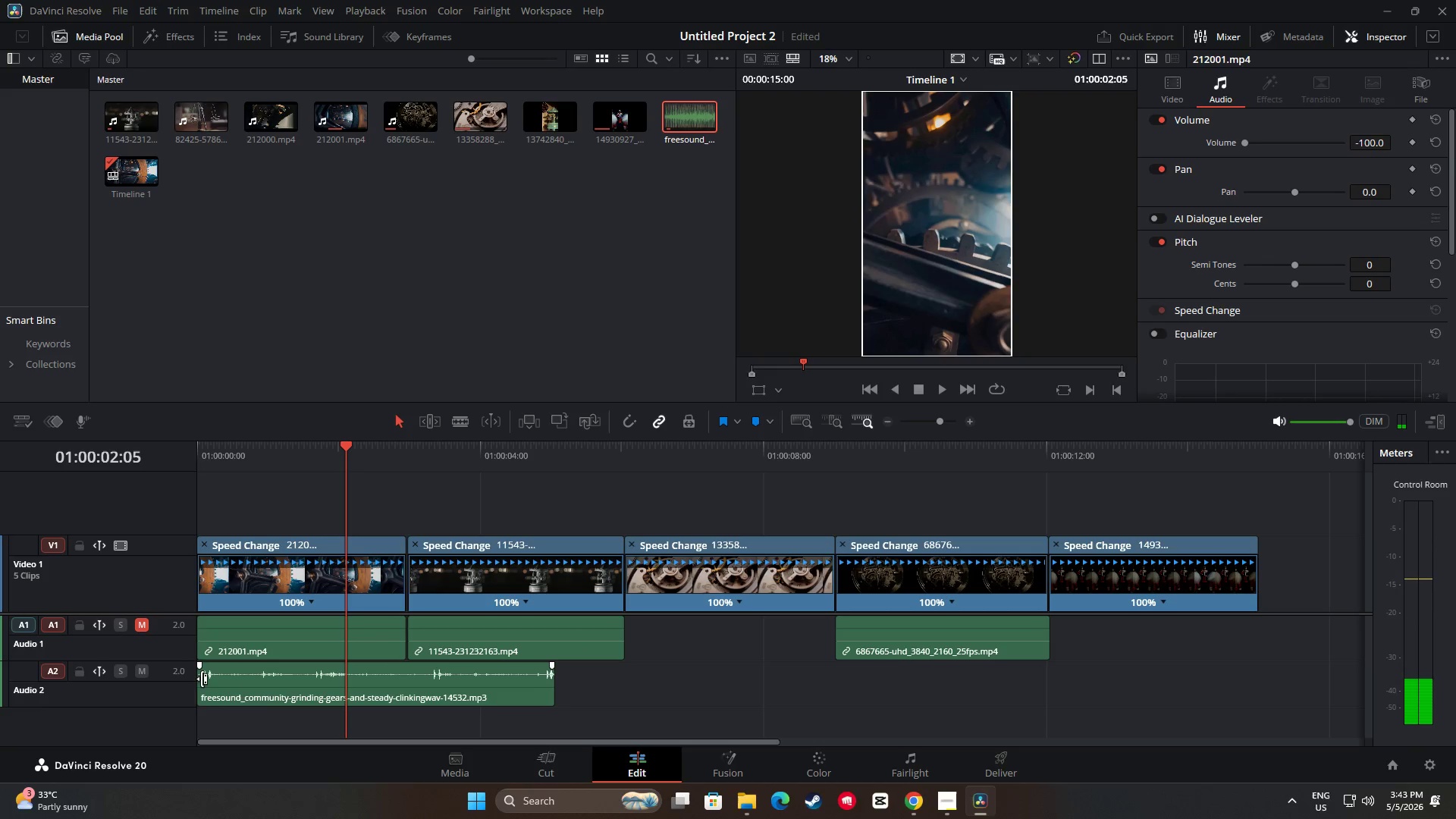 
left_click_drag(start_coordinate=[202, 679], to_coordinate=[265, 687])
 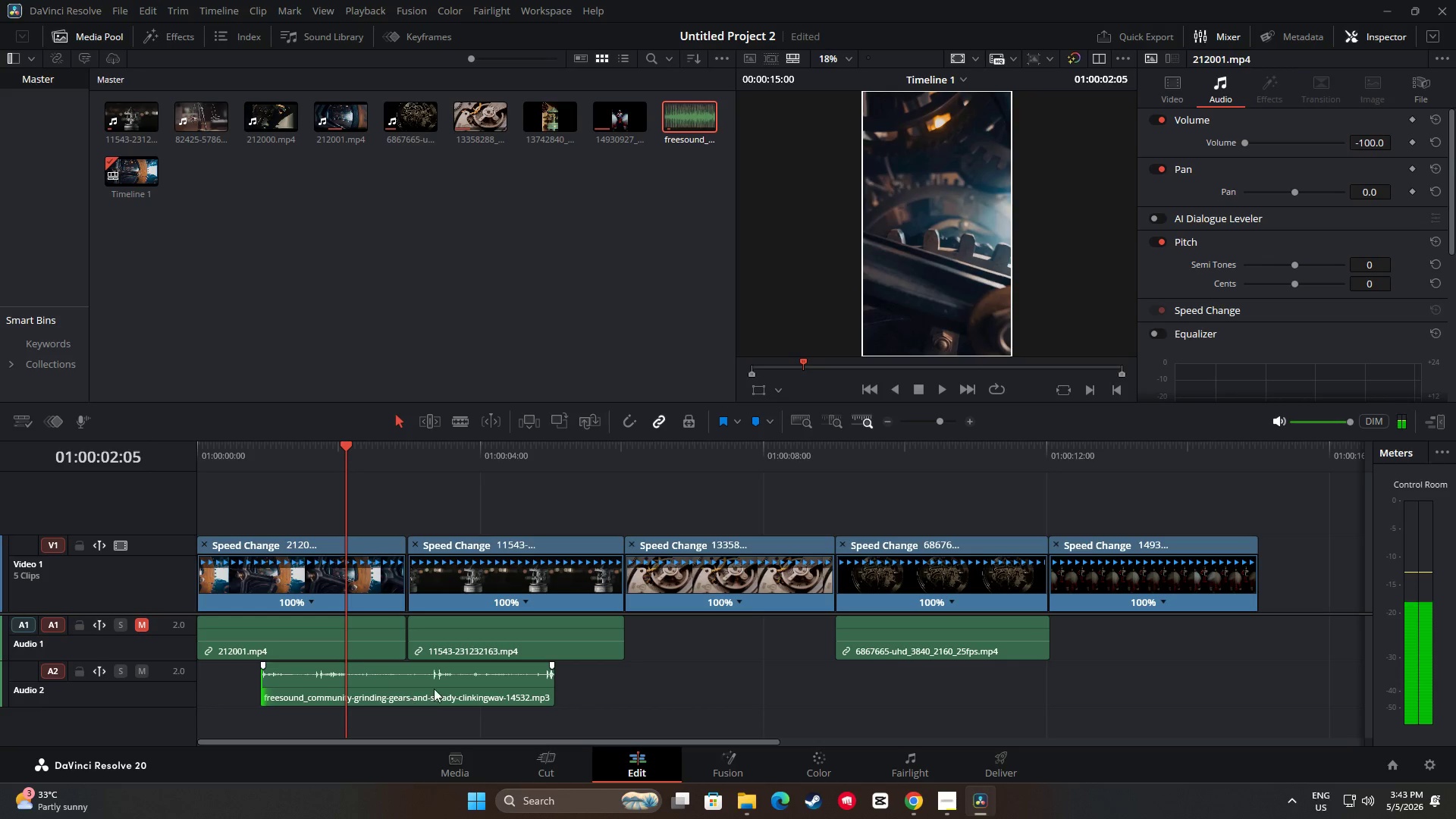 
left_click_drag(start_coordinate=[435, 685], to_coordinate=[368, 689])
 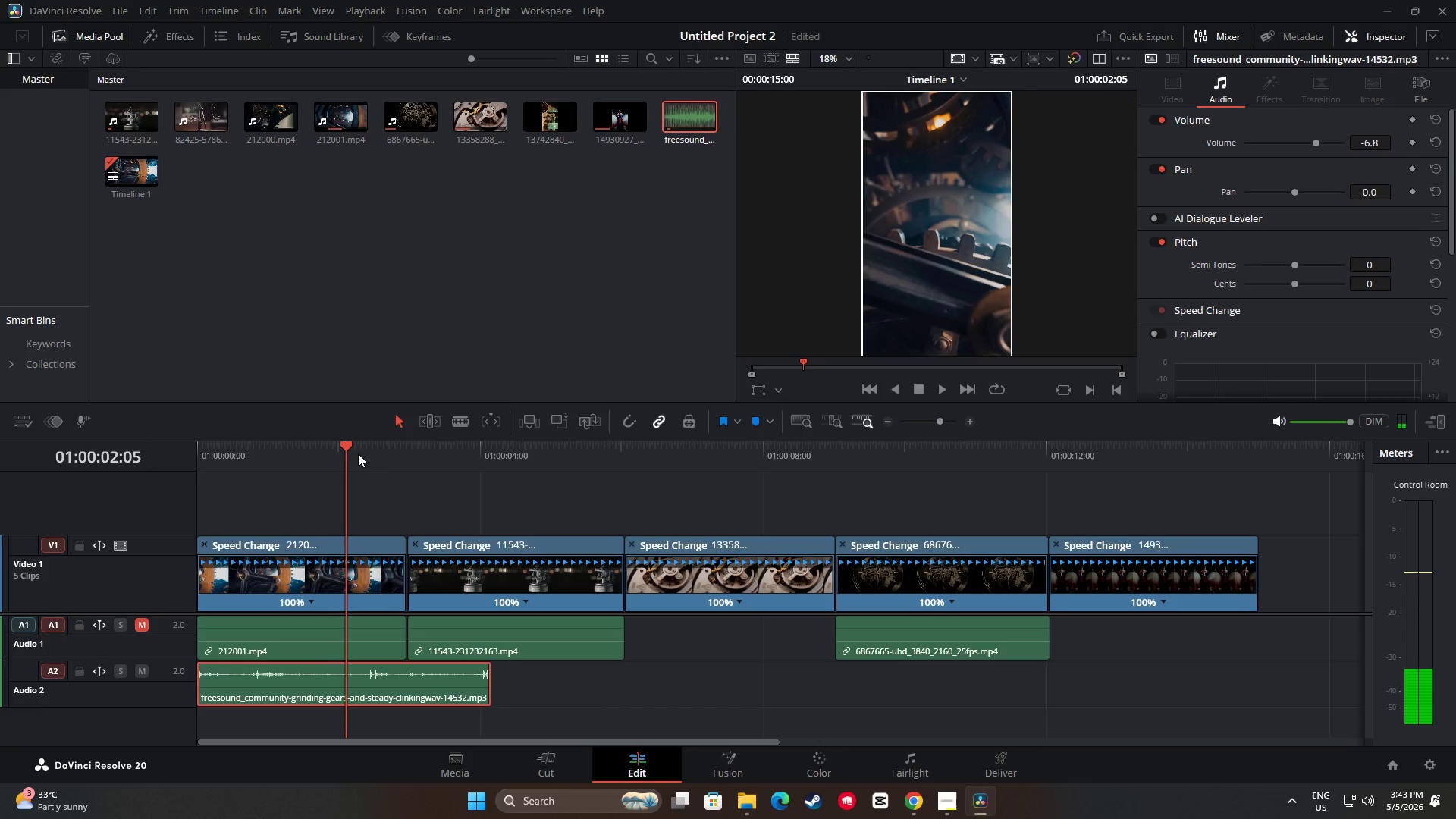 
left_click_drag(start_coordinate=[344, 447], to_coordinate=[188, 441])
 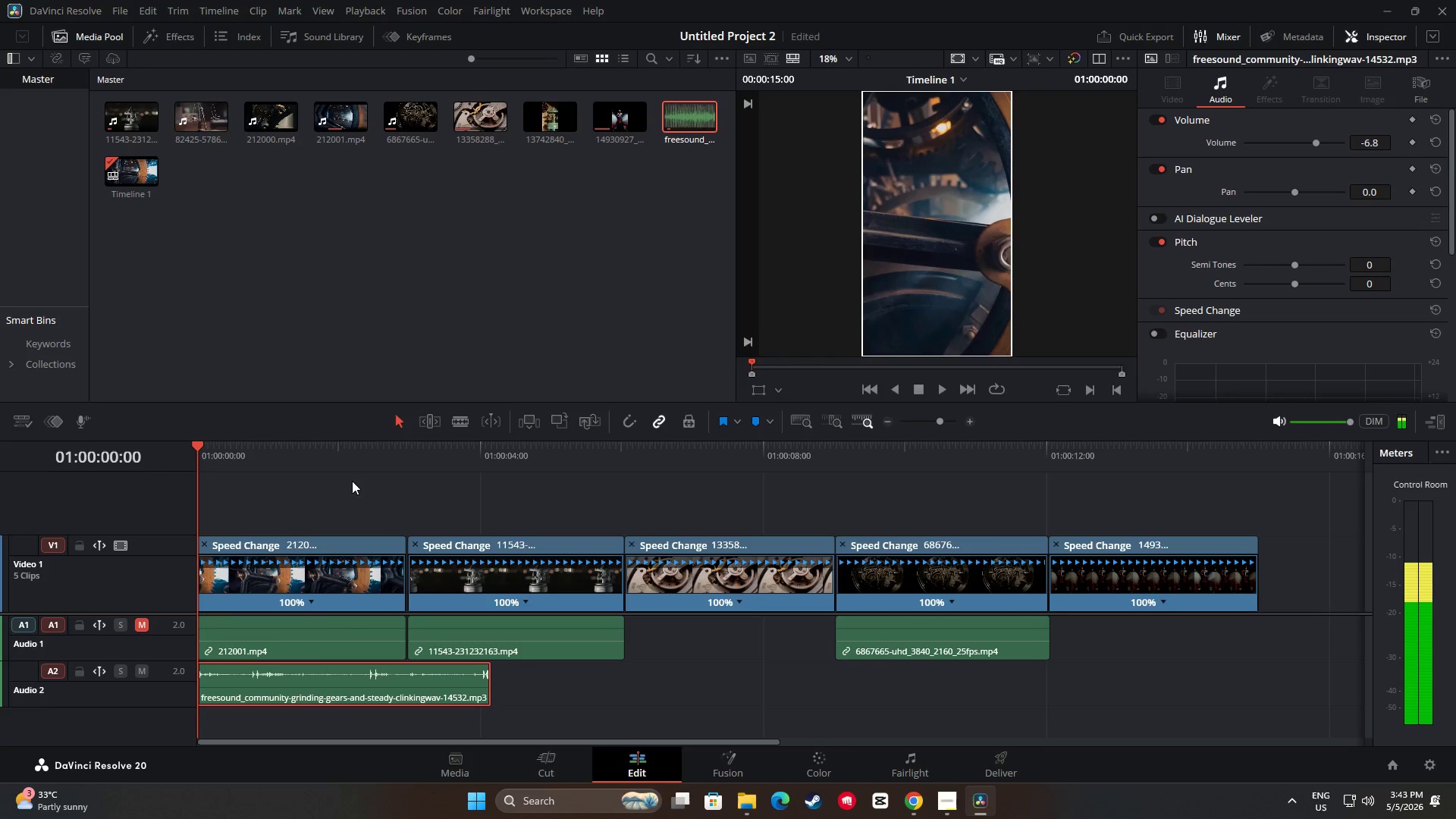 
key(Space)
 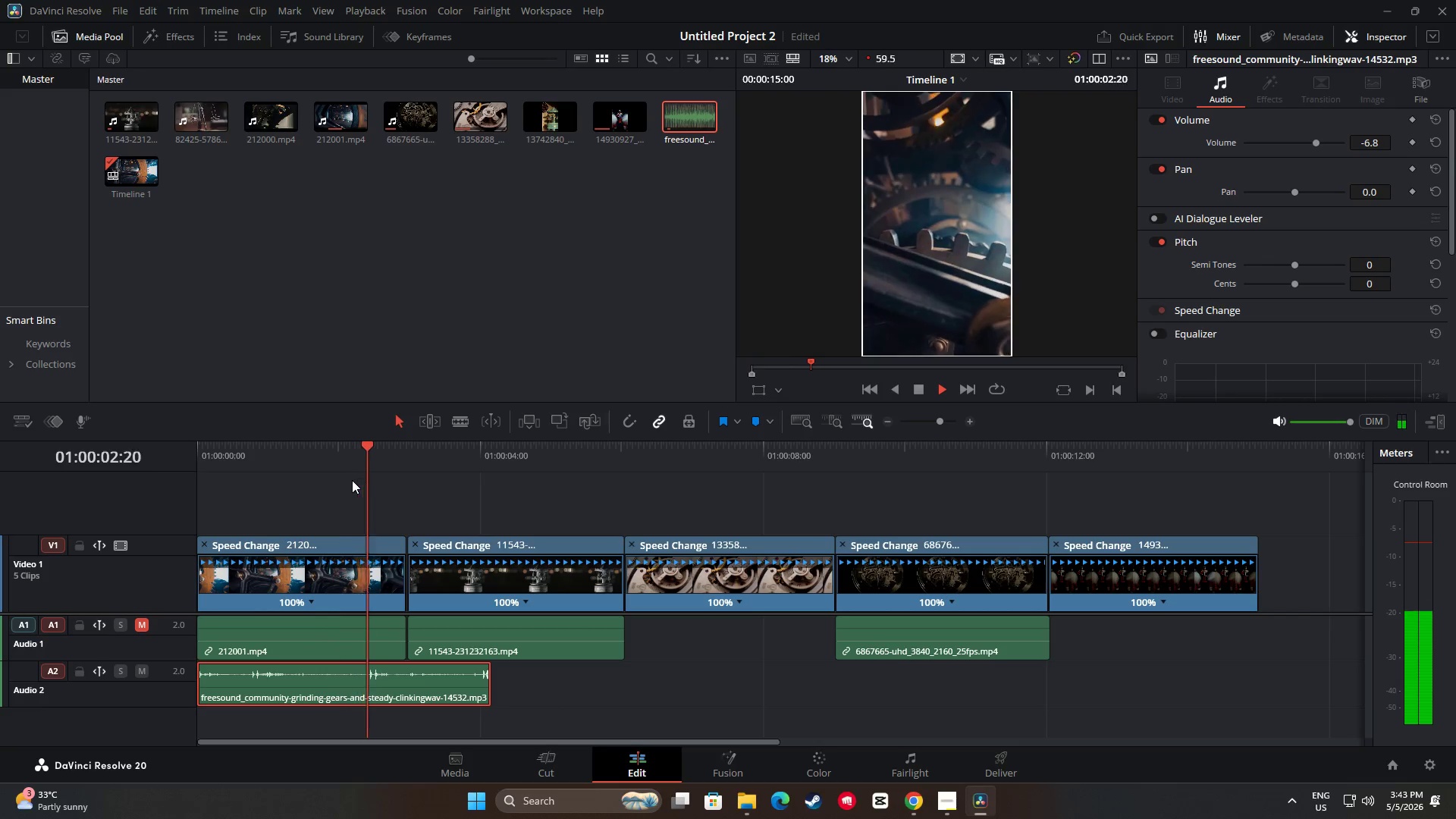 
key(Space)
 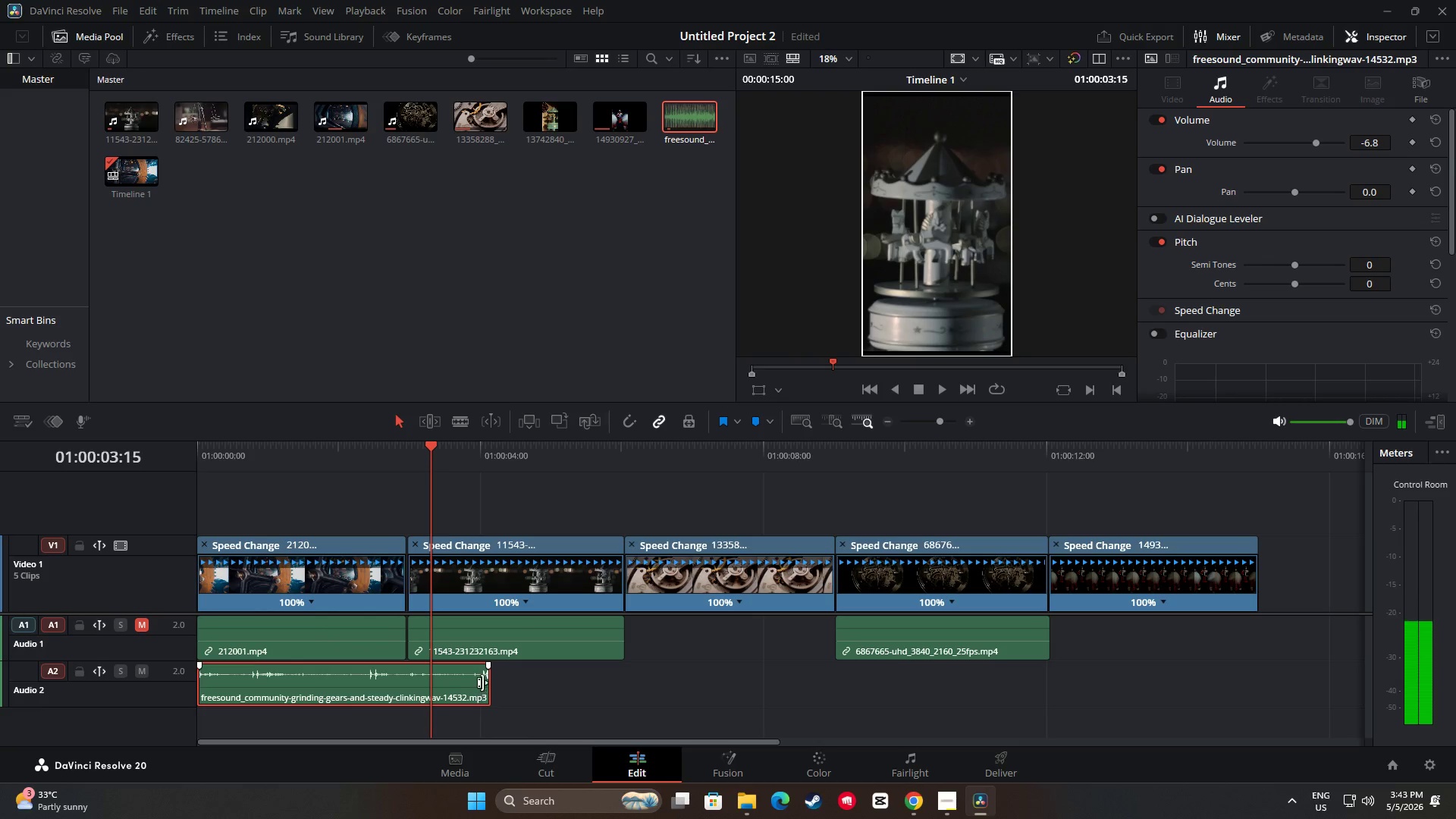 
left_click_drag(start_coordinate=[485, 681], to_coordinate=[400, 682])
 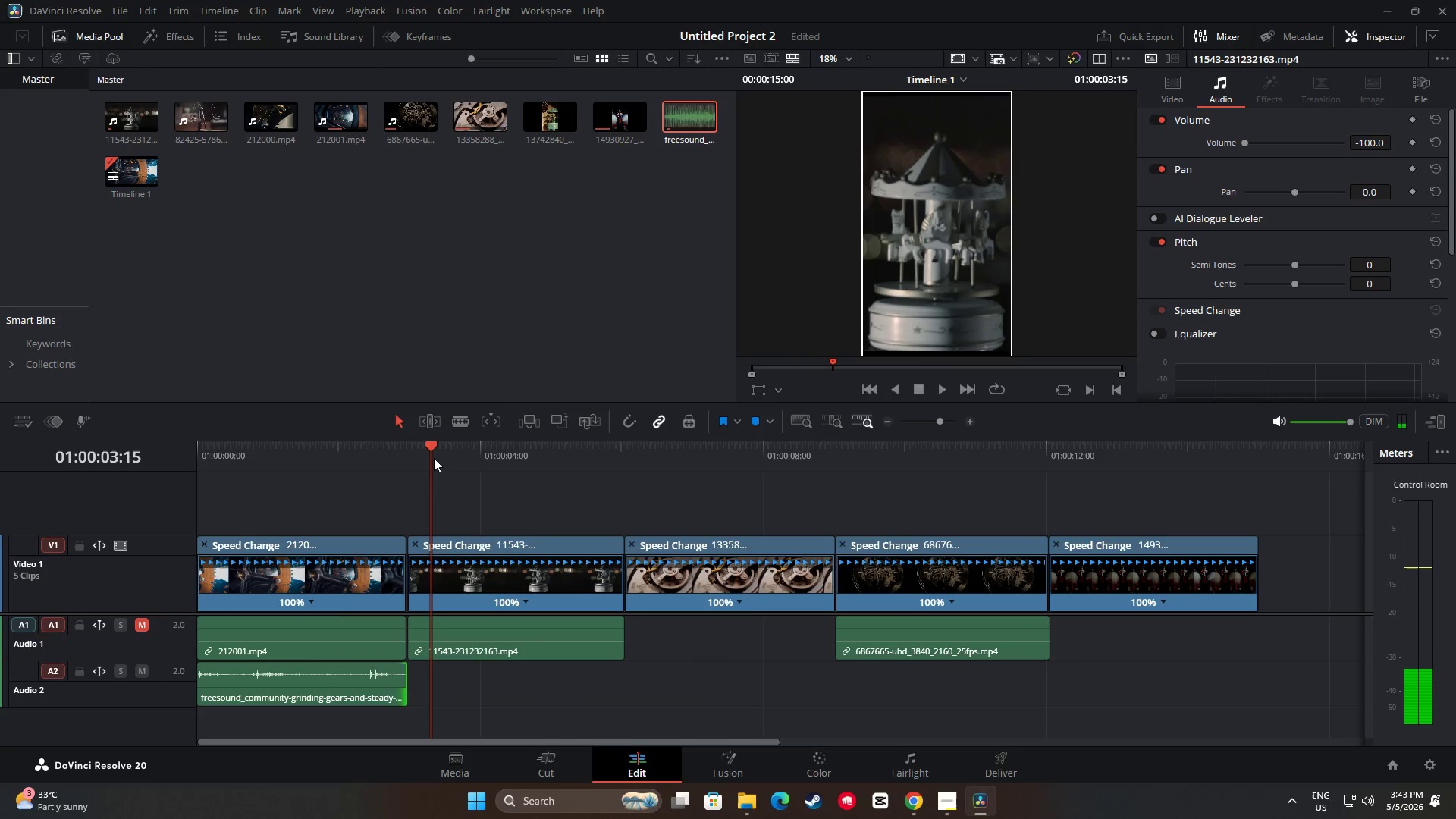 
left_click_drag(start_coordinate=[430, 457], to_coordinate=[145, 435])
 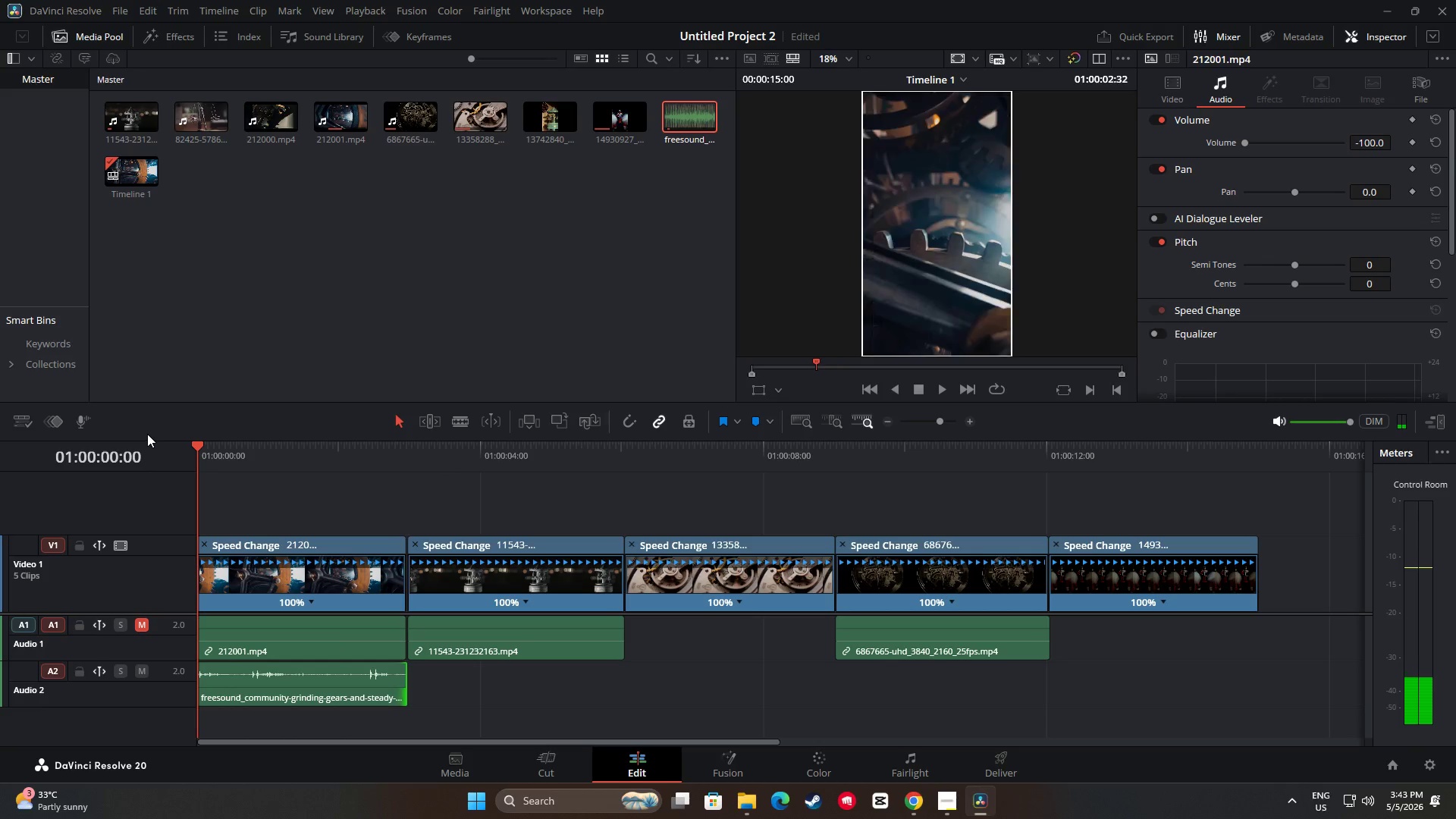 
key(Space)
 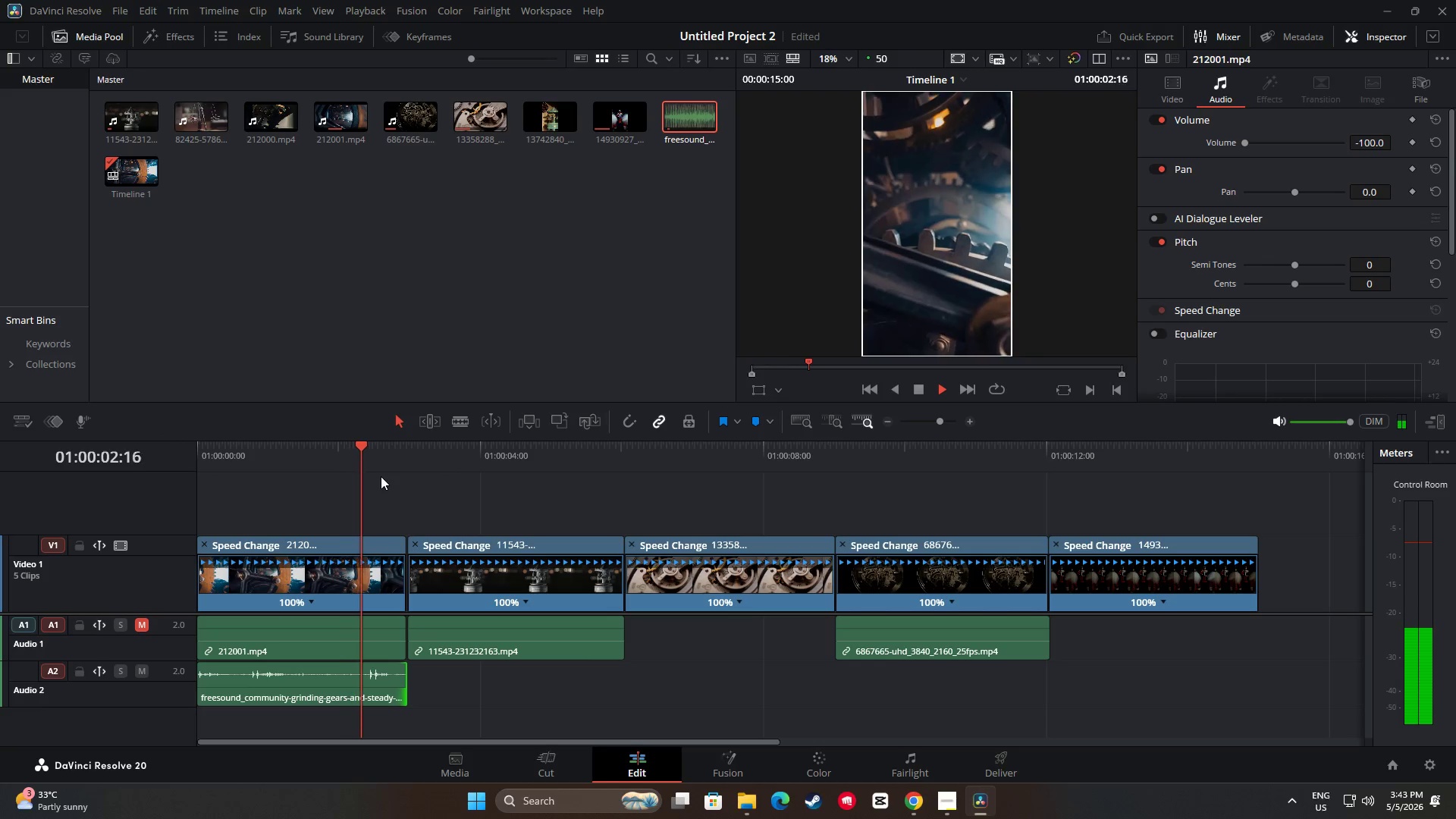 
key(Space)
 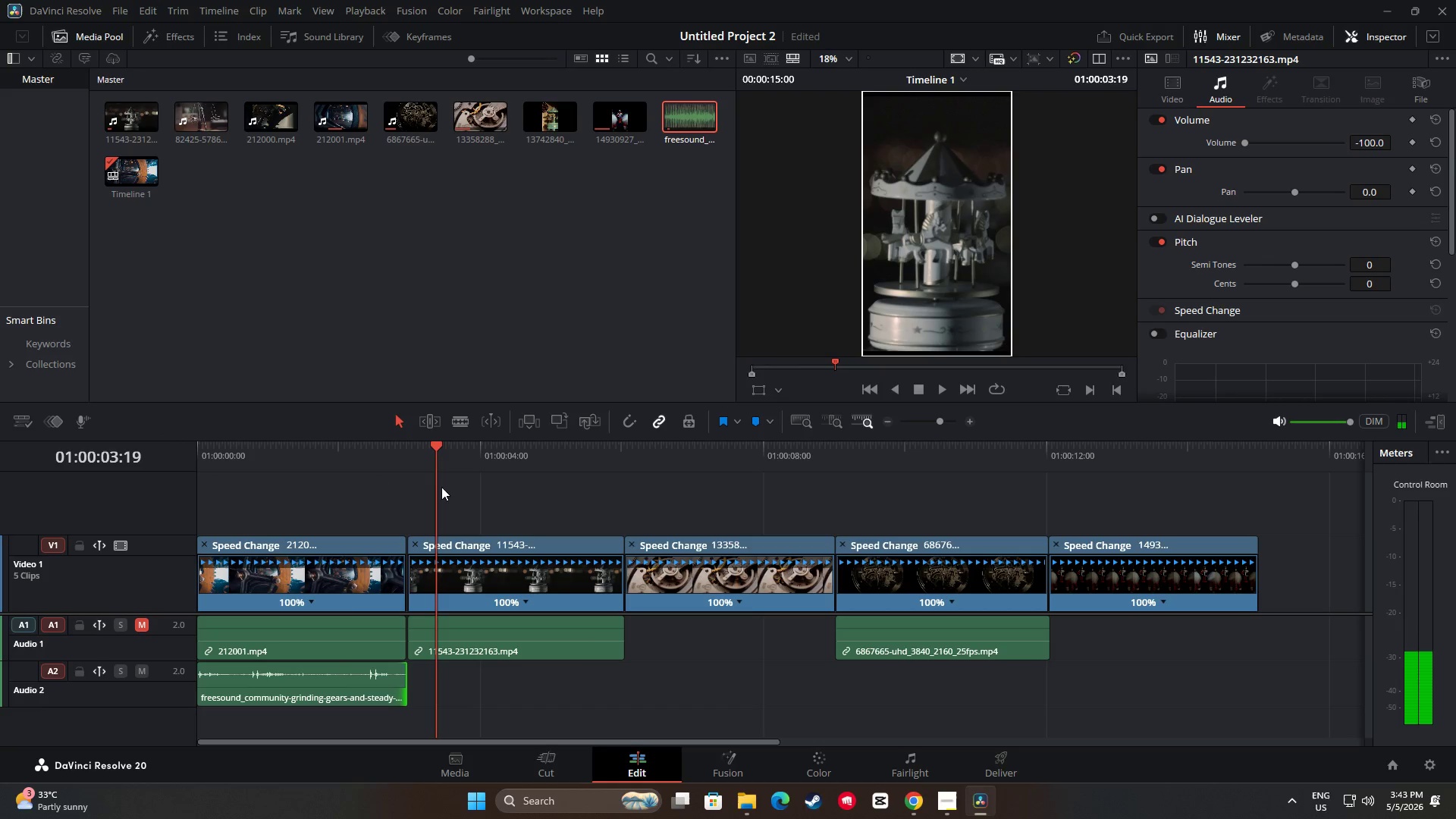 
left_click_drag(start_coordinate=[435, 447], to_coordinate=[364, 451])
 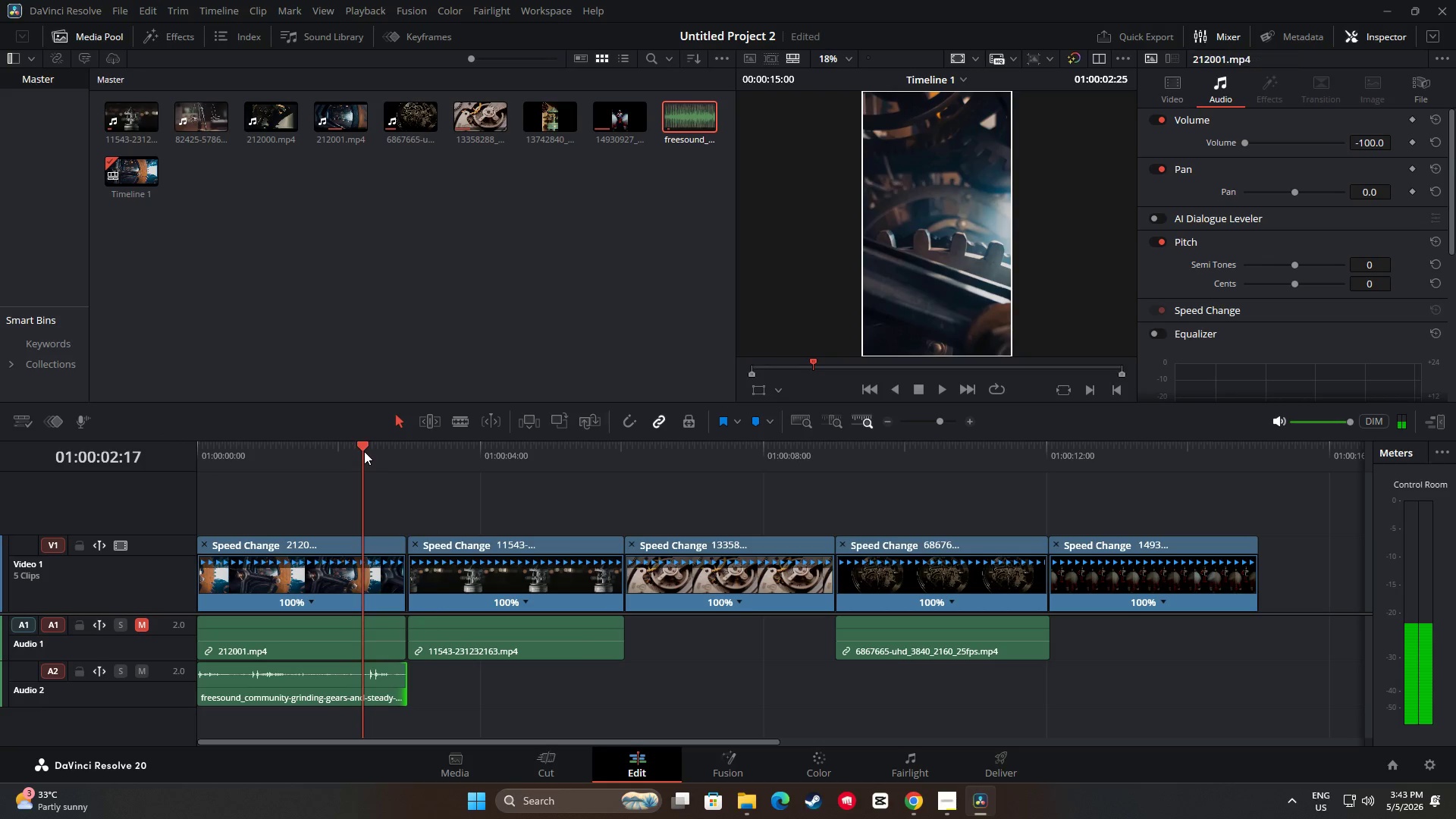 
key(Space)
 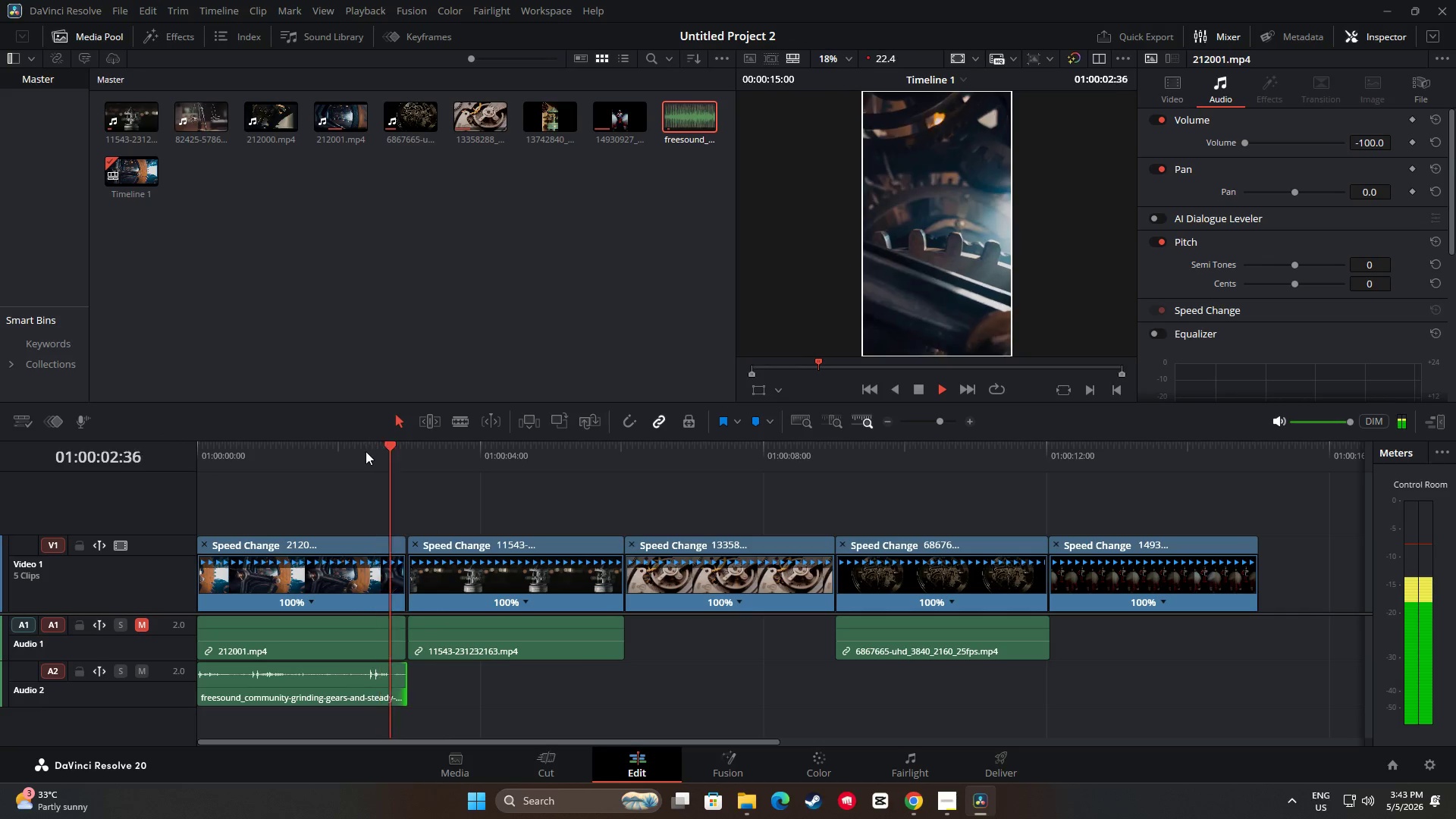 
key(Space)
 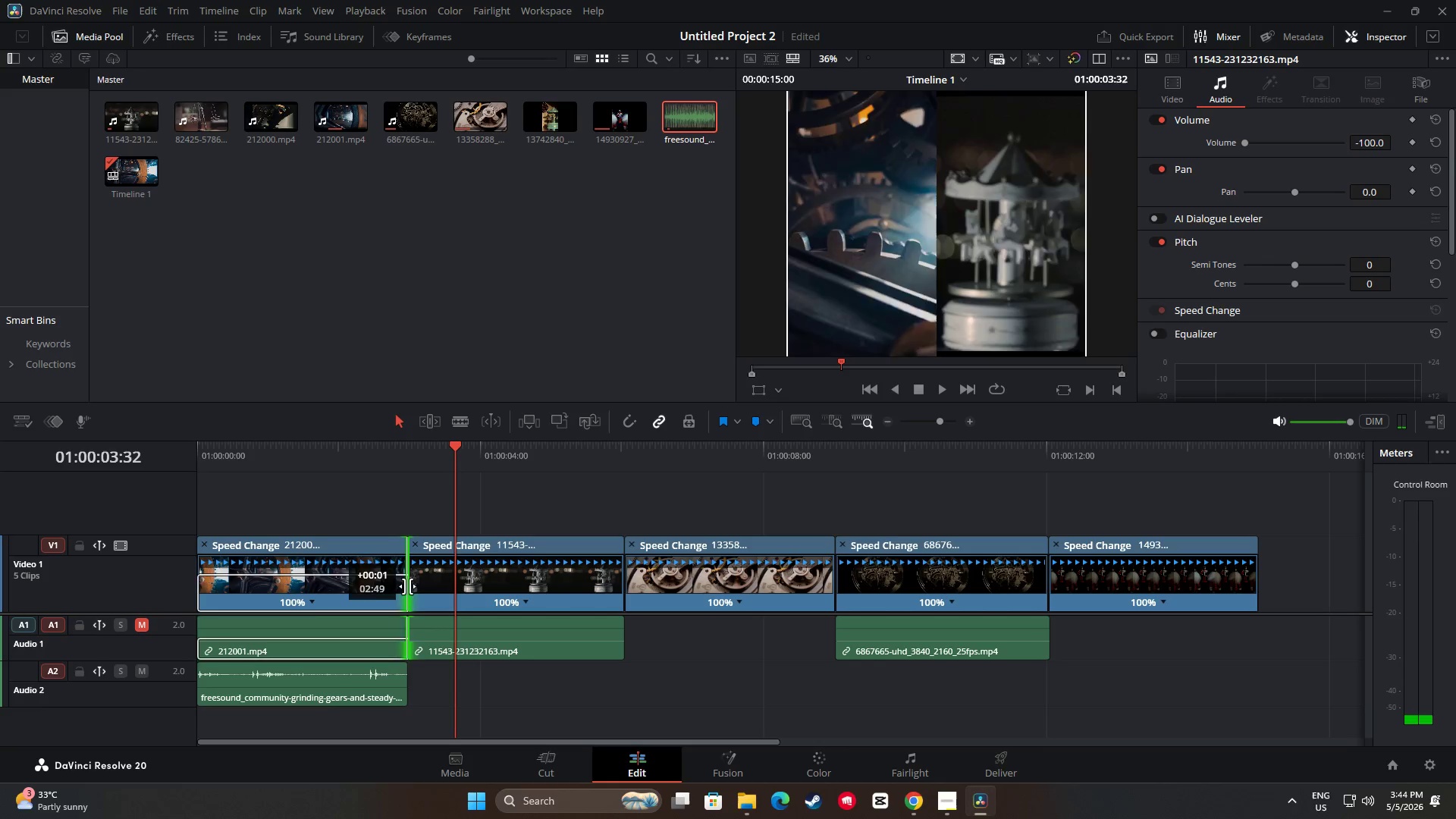 
left_click_drag(start_coordinate=[457, 447], to_coordinate=[193, 456])
 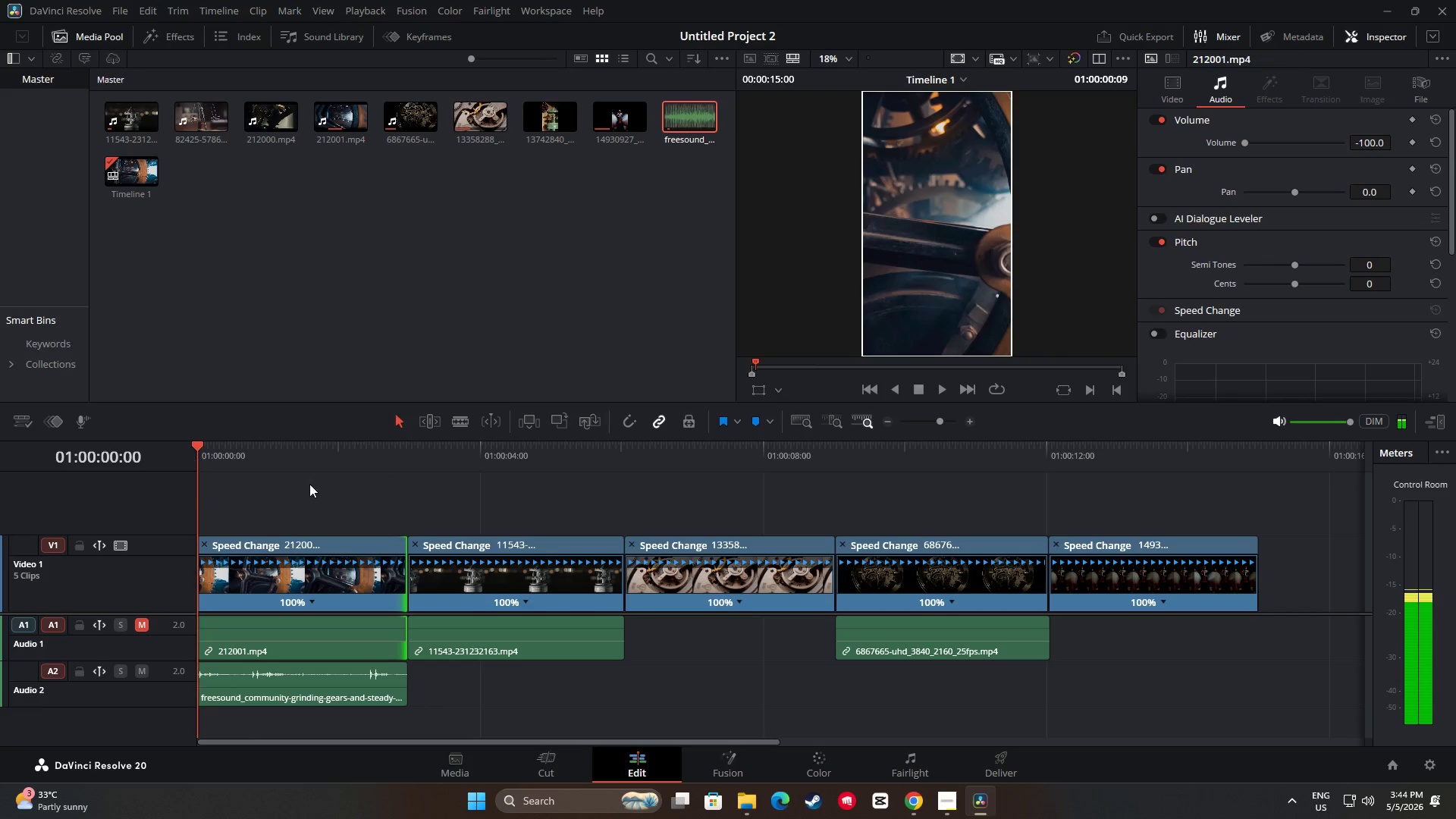 
key(Space)
 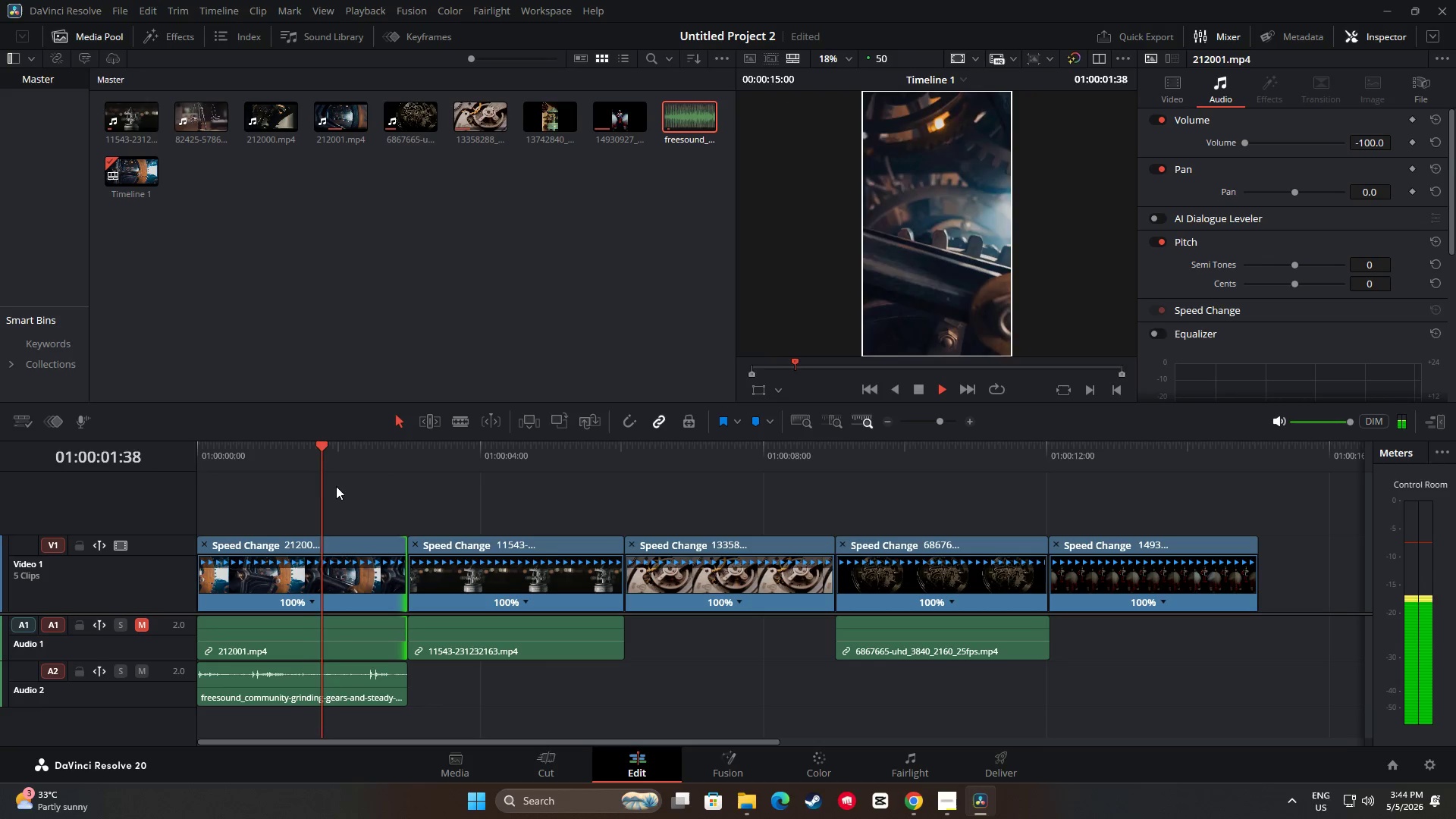 
key(Space)
 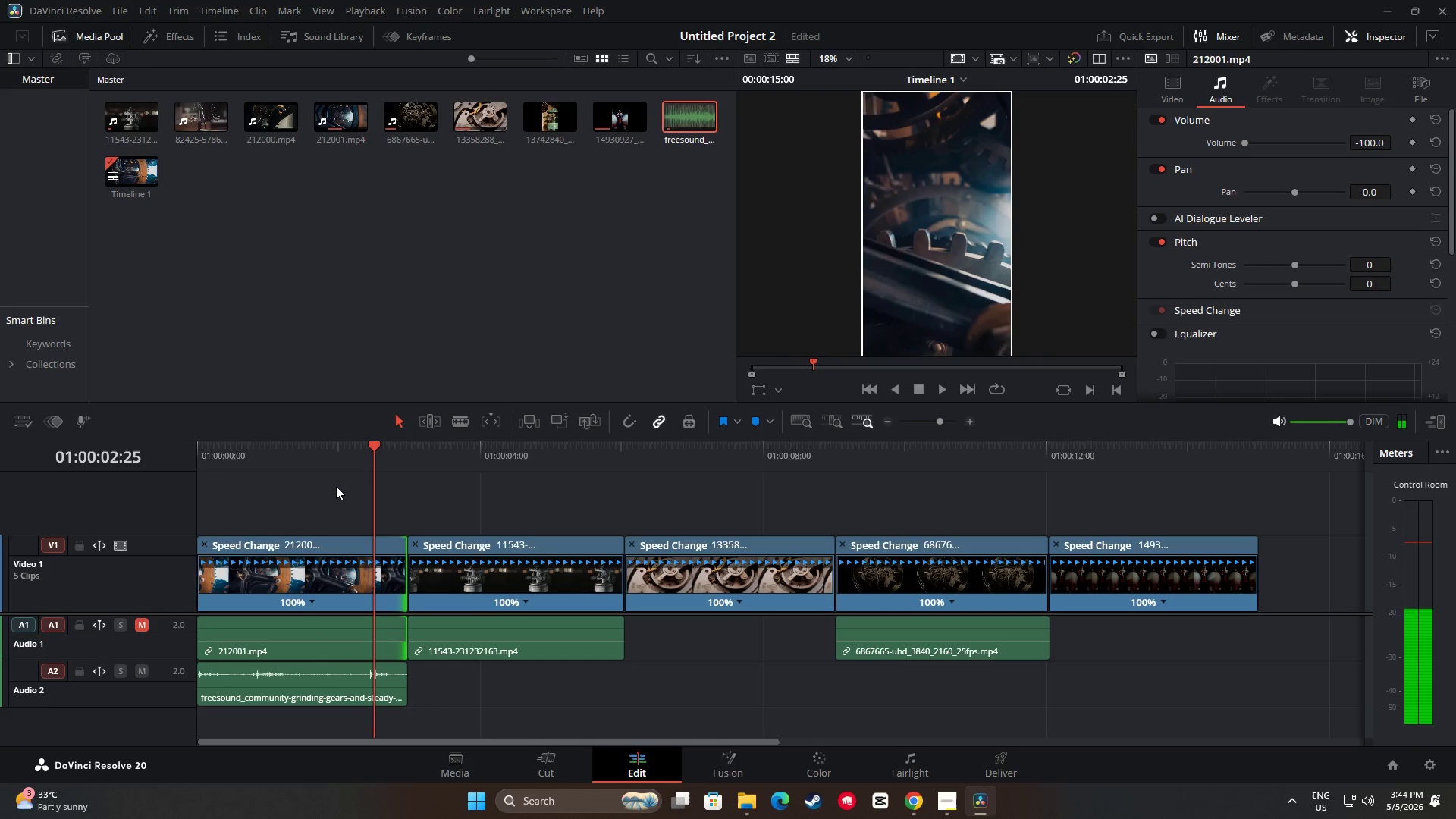 
key(Space)
 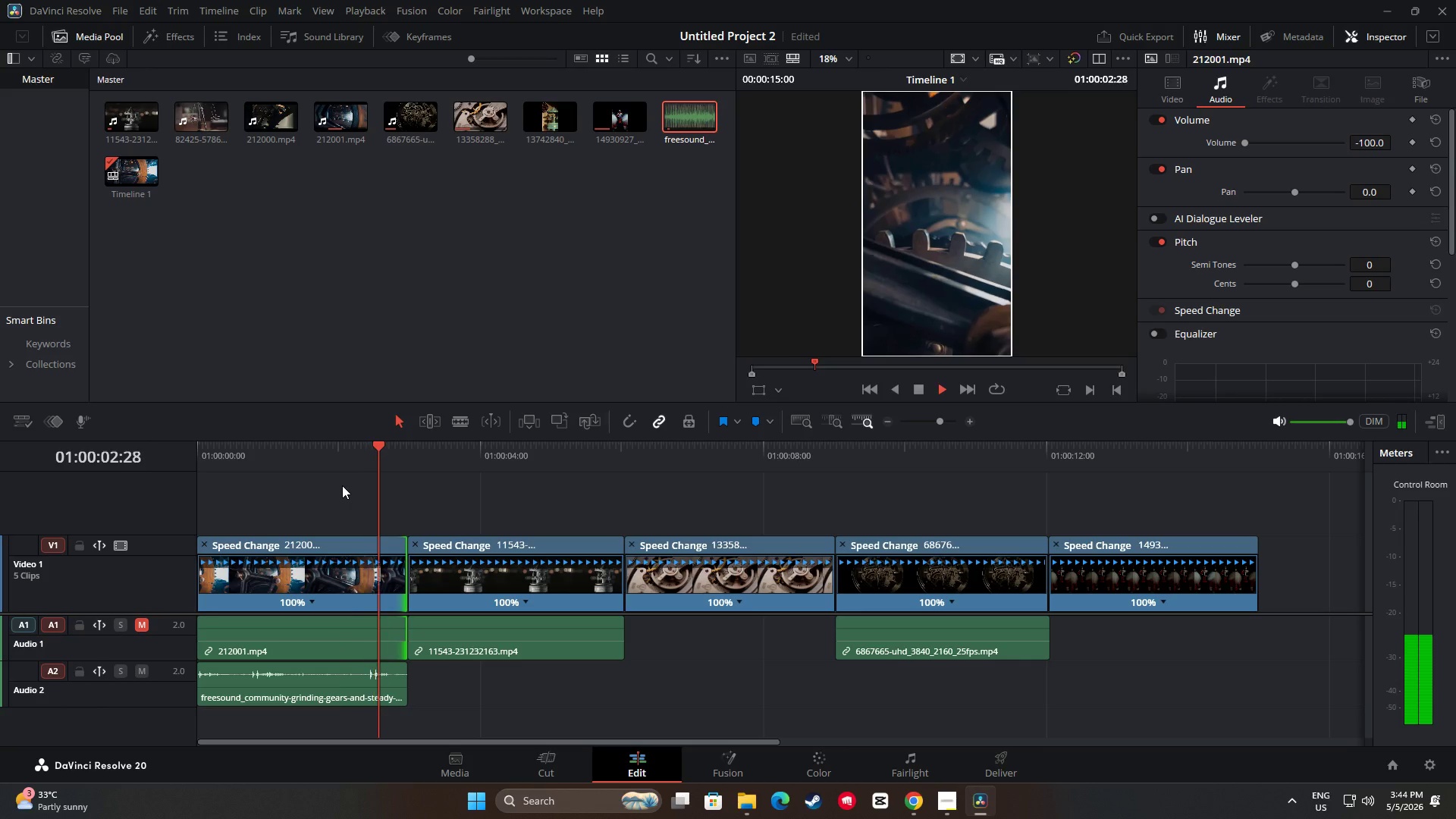 
key(Space)
 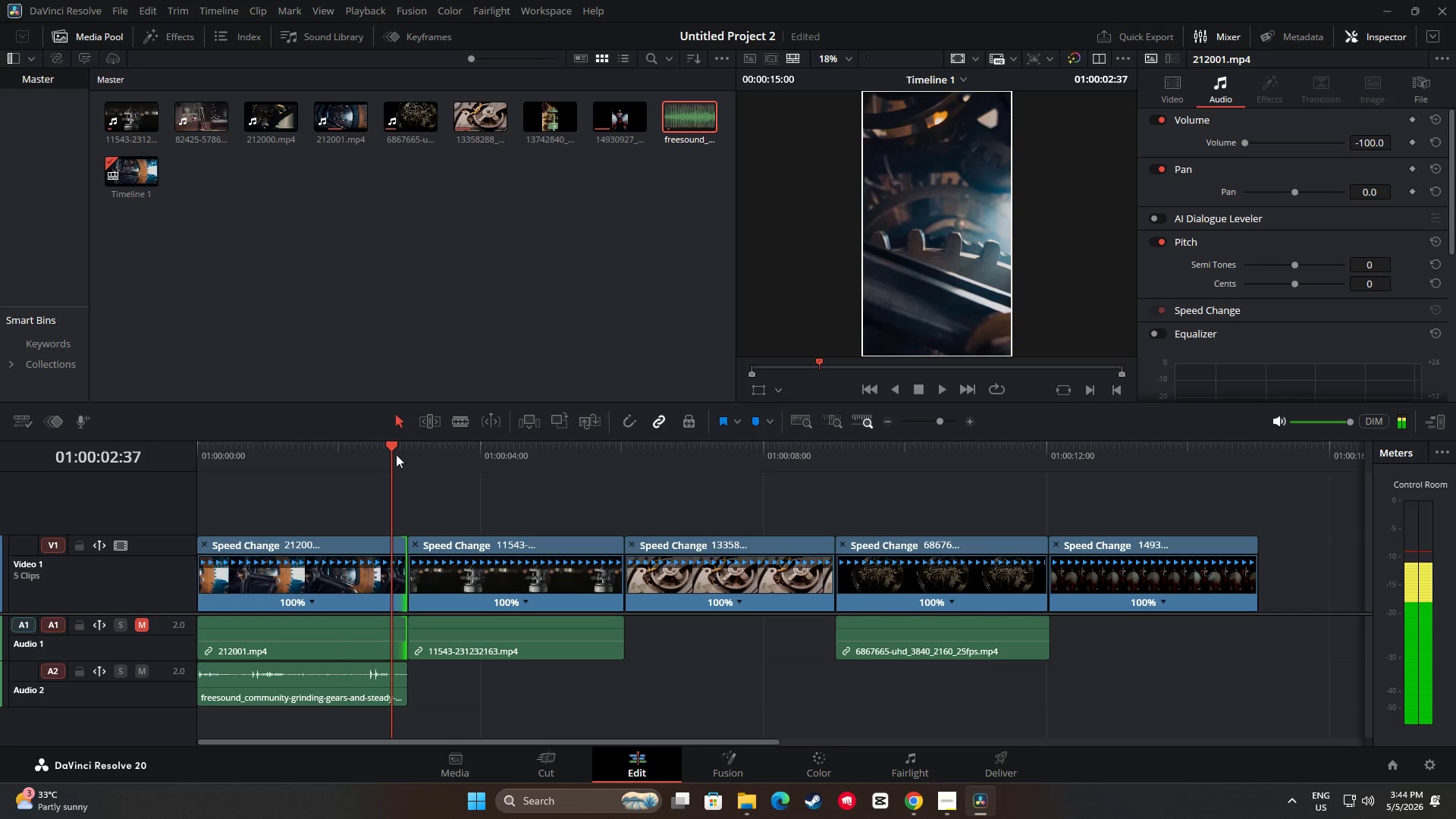 
left_click_drag(start_coordinate=[384, 445], to_coordinate=[369, 448])
 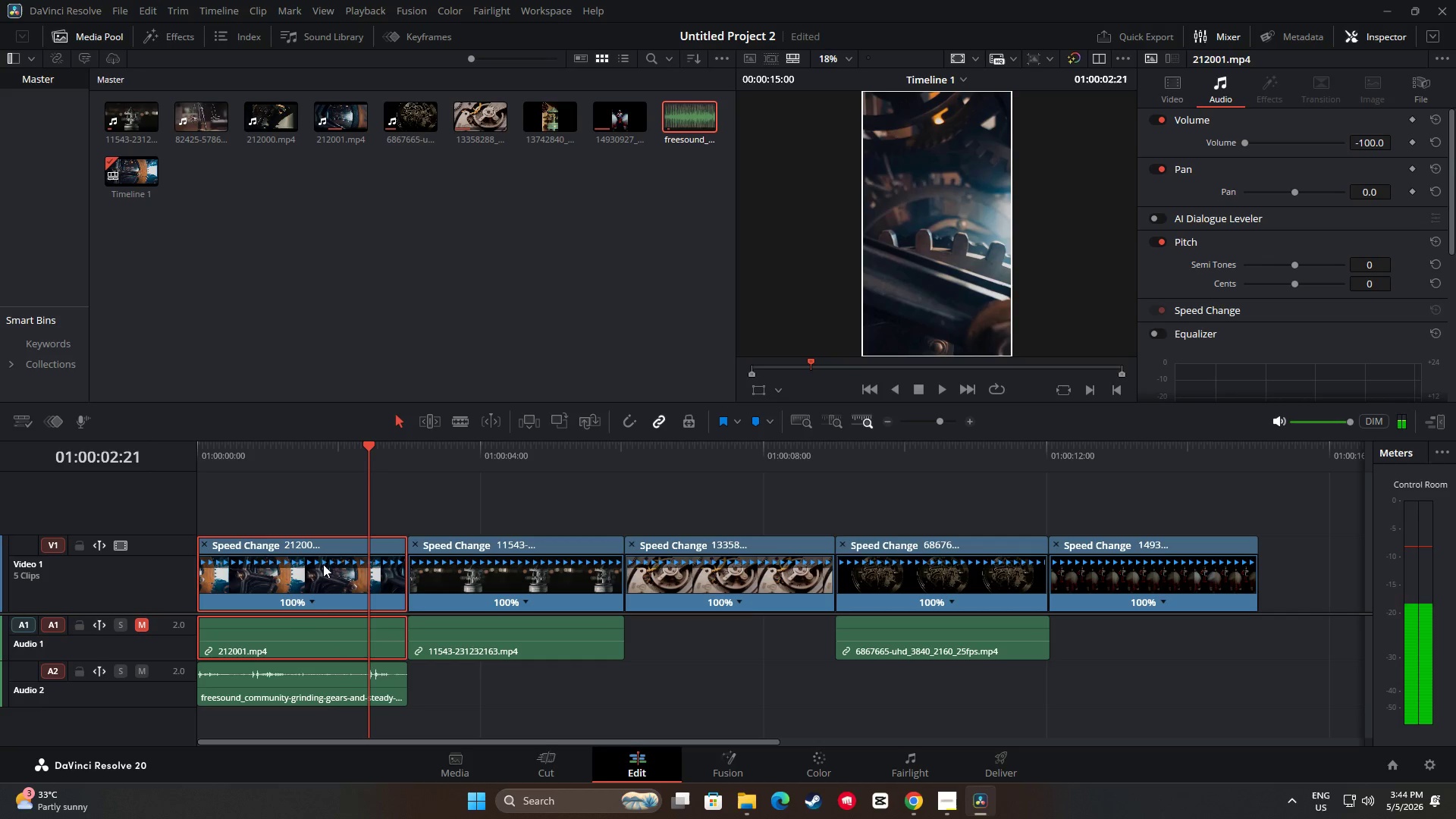 
left_click([312, 600])
 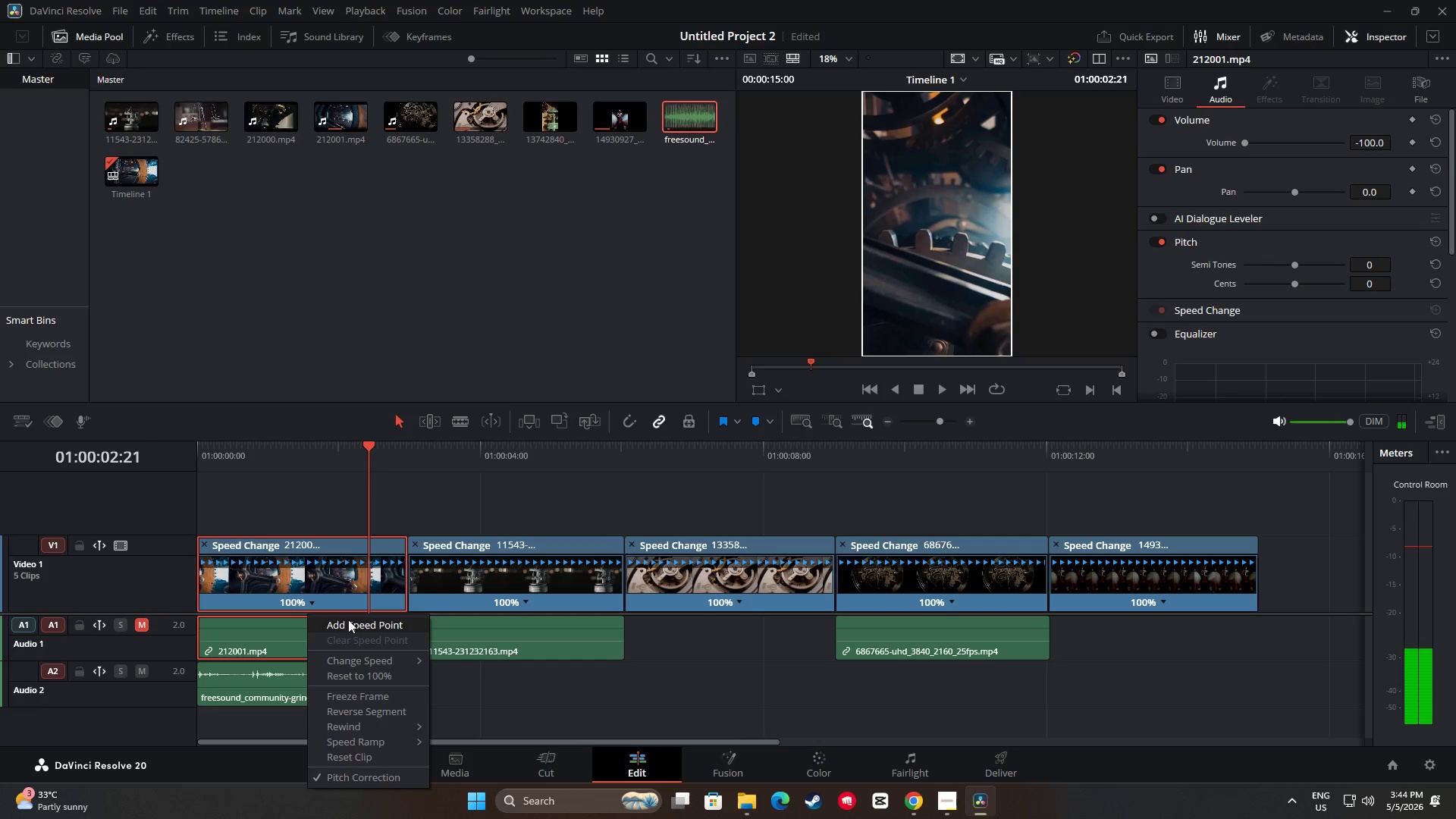 
left_click([350, 623])
 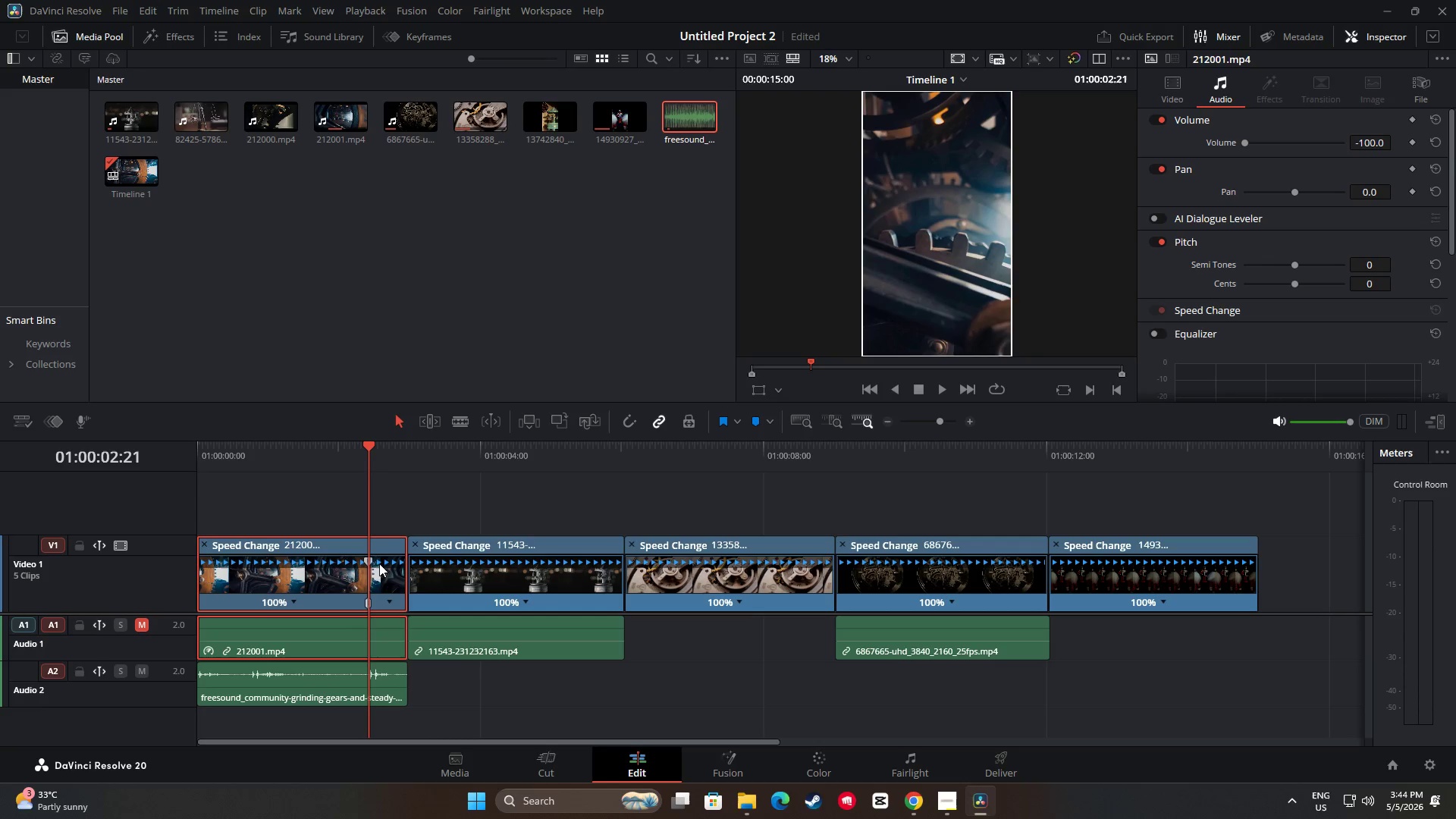 
wait(7.74)
 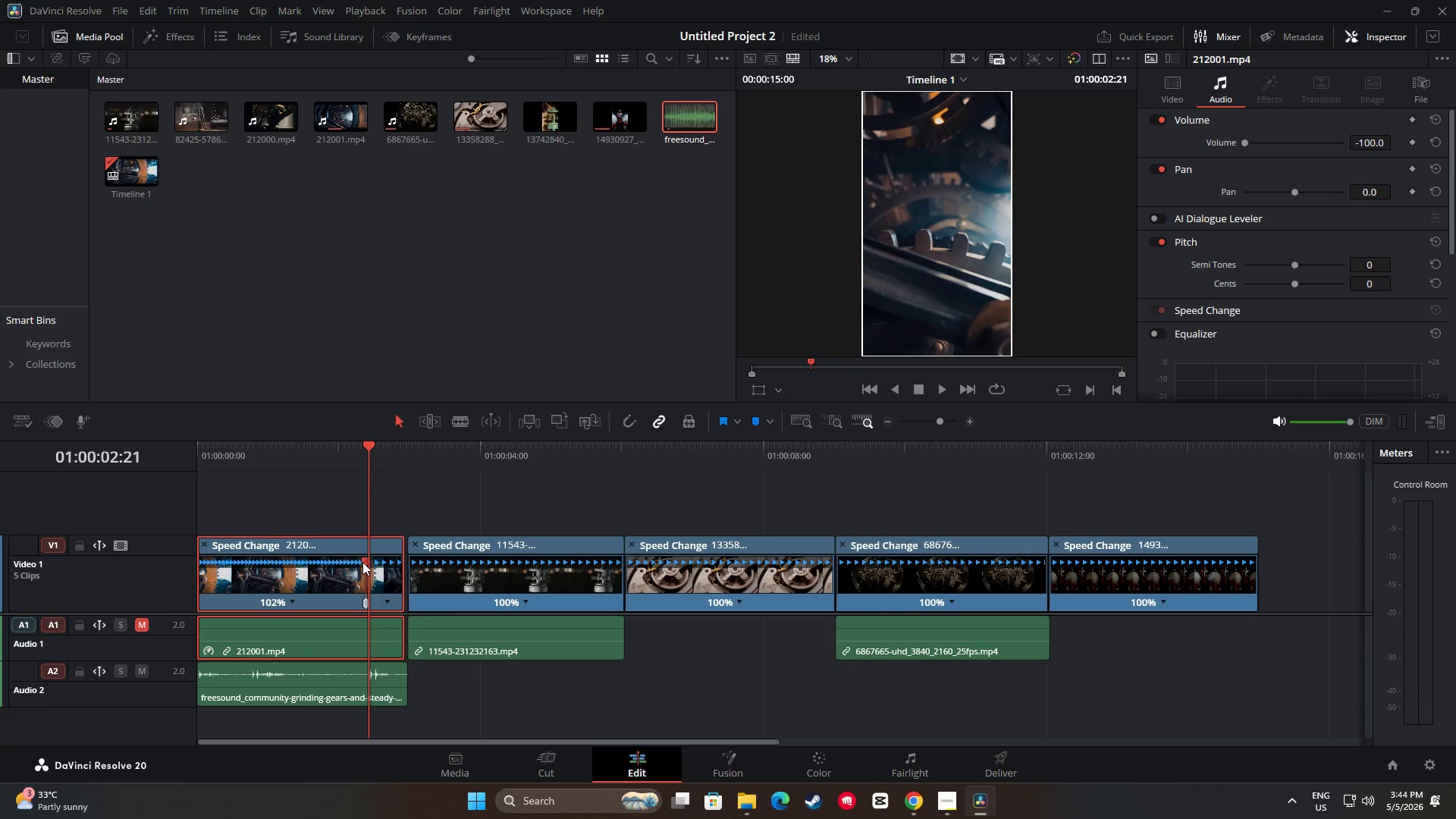 
left_click_drag(start_coordinate=[372, 447], to_coordinate=[196, 447])
 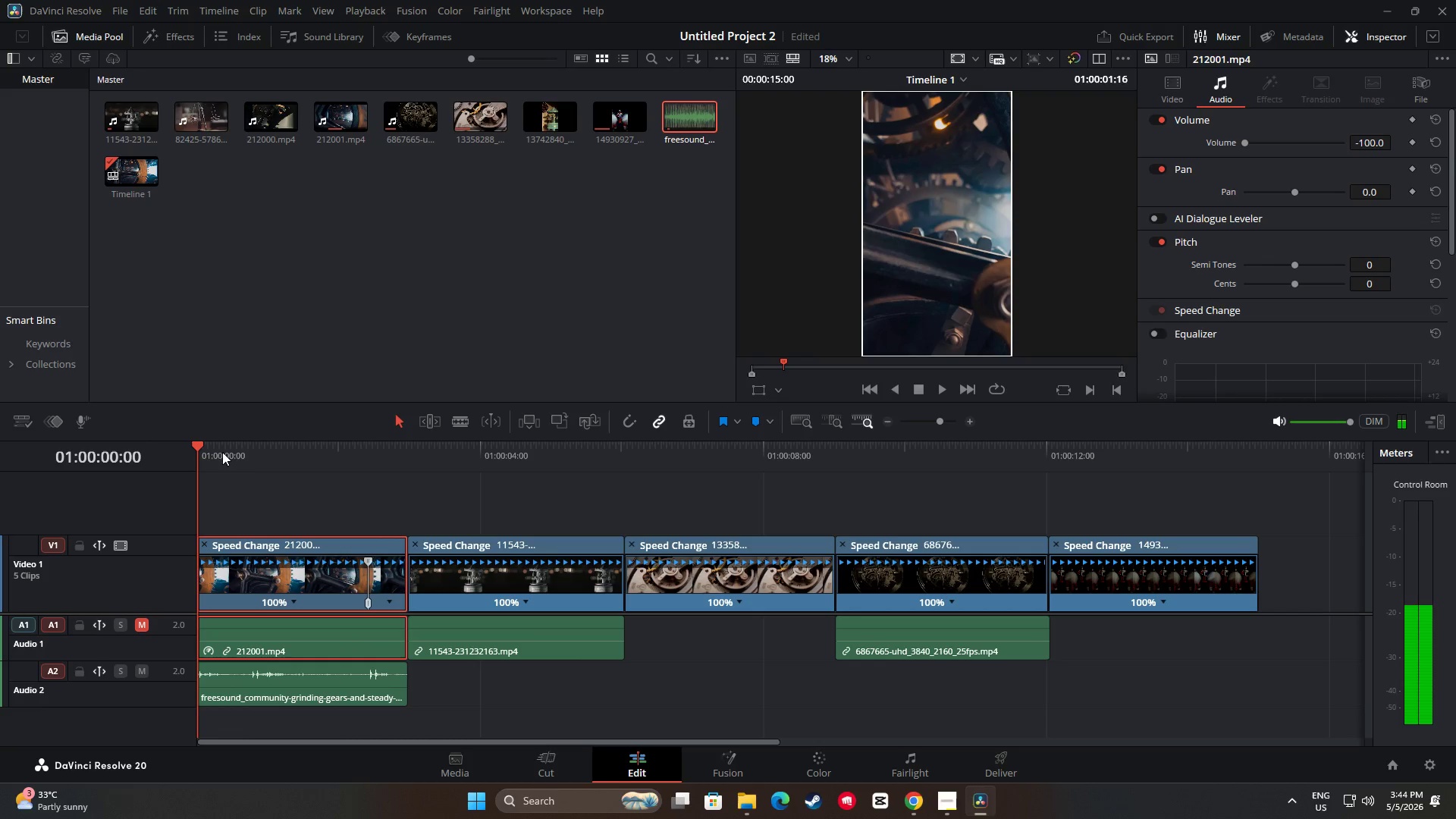 
key(Space)
 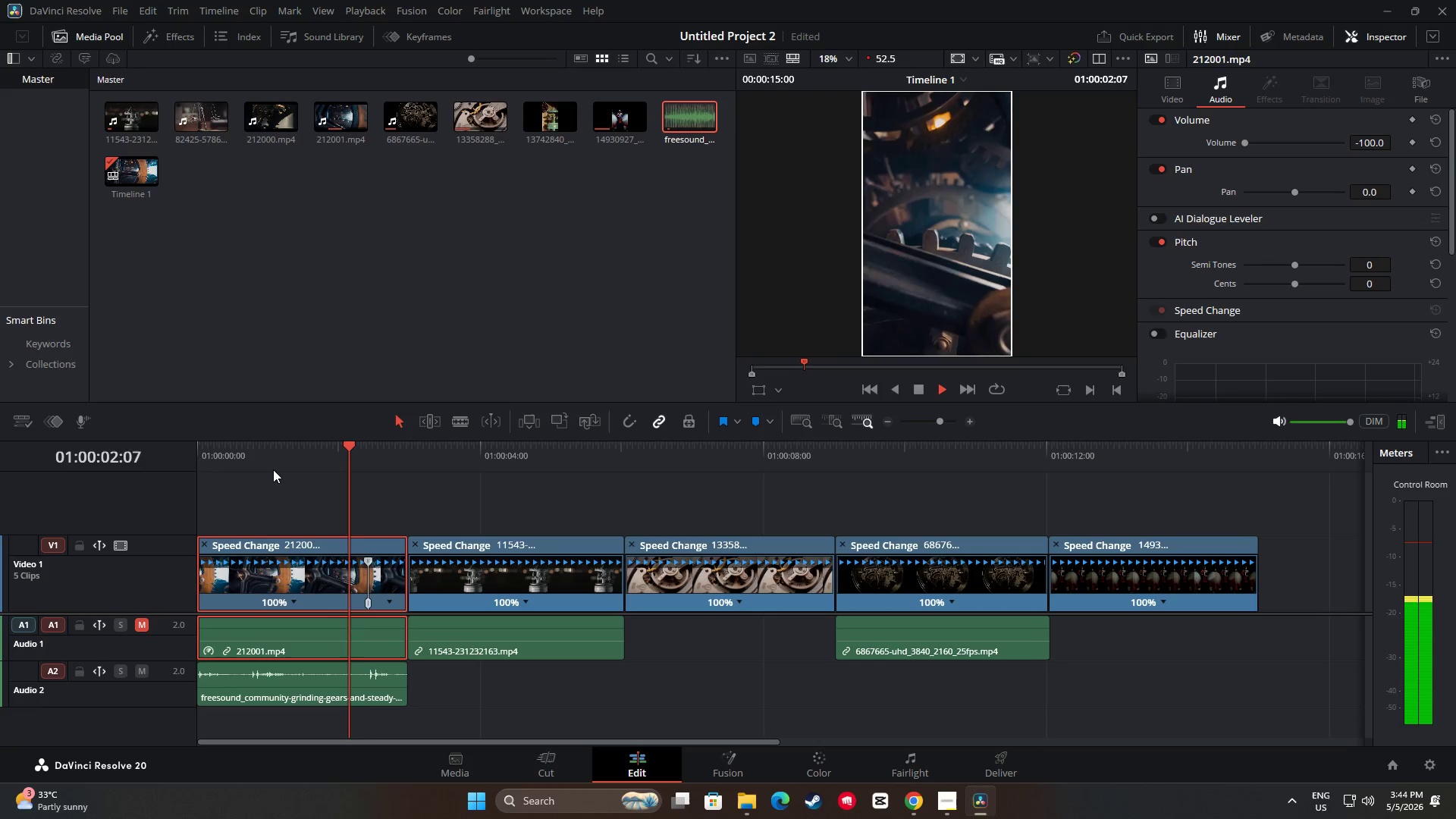 
key(Space)
 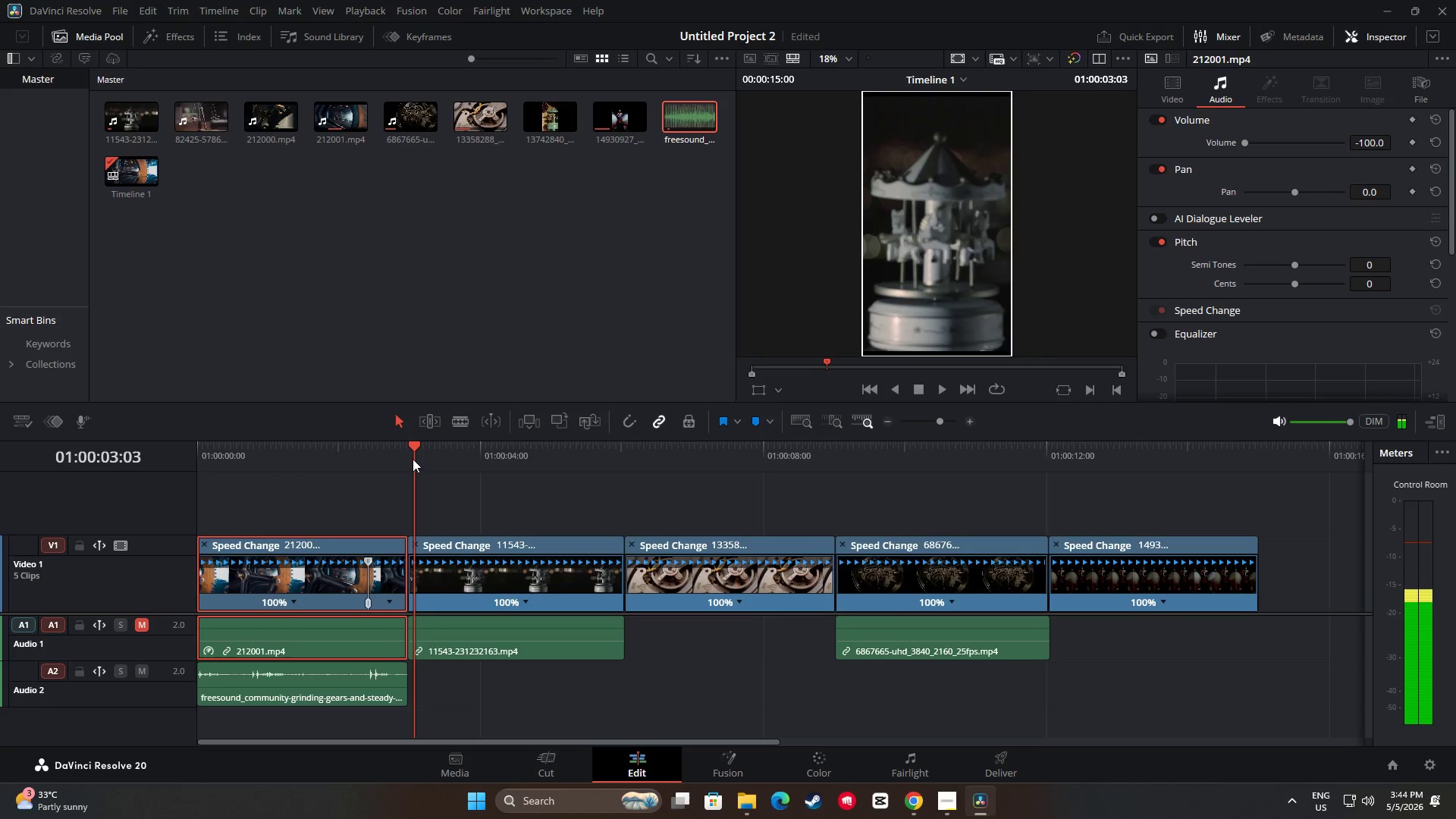 
left_click_drag(start_coordinate=[413, 448], to_coordinate=[192, 451])
 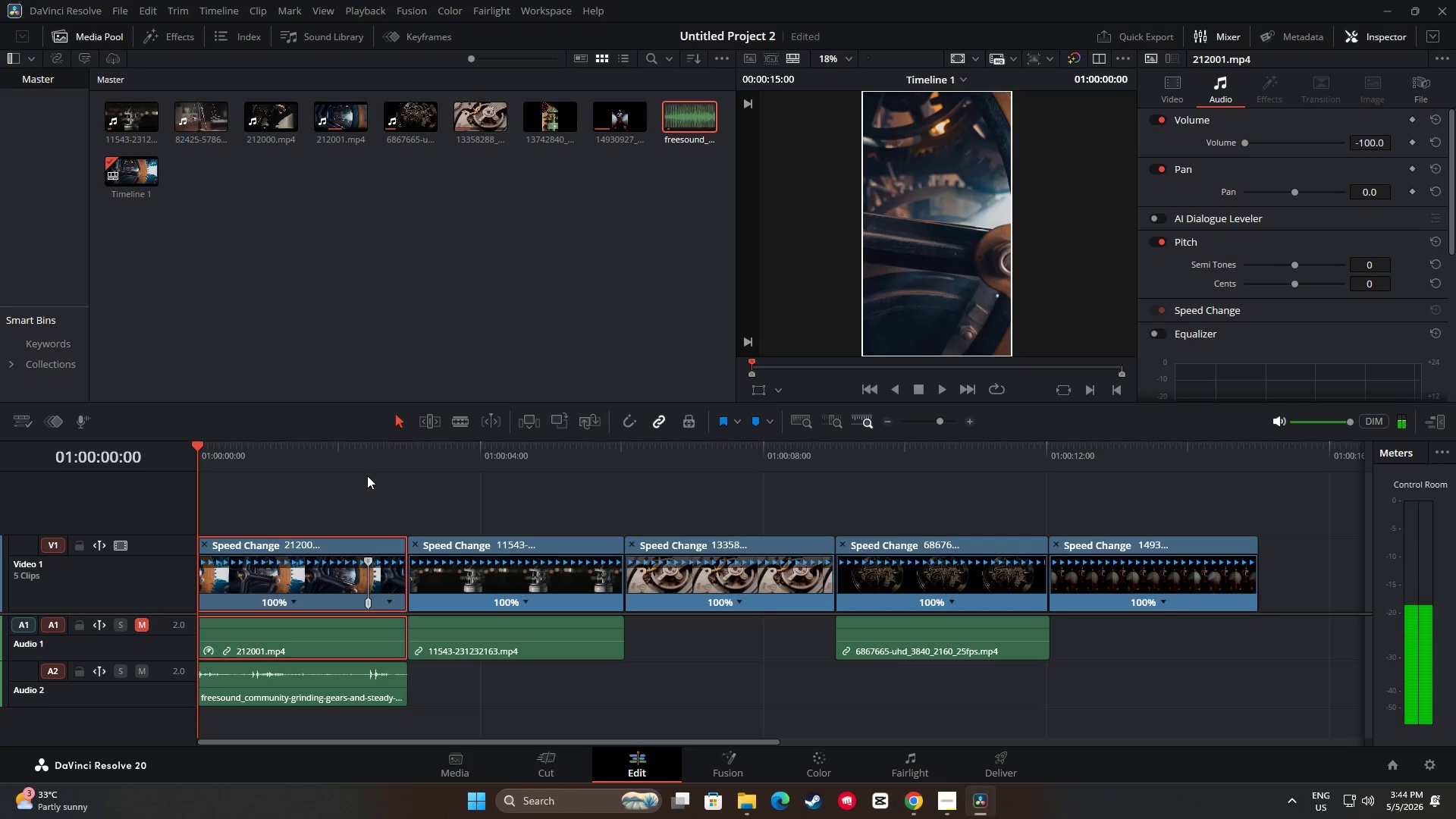 
key(Space)
 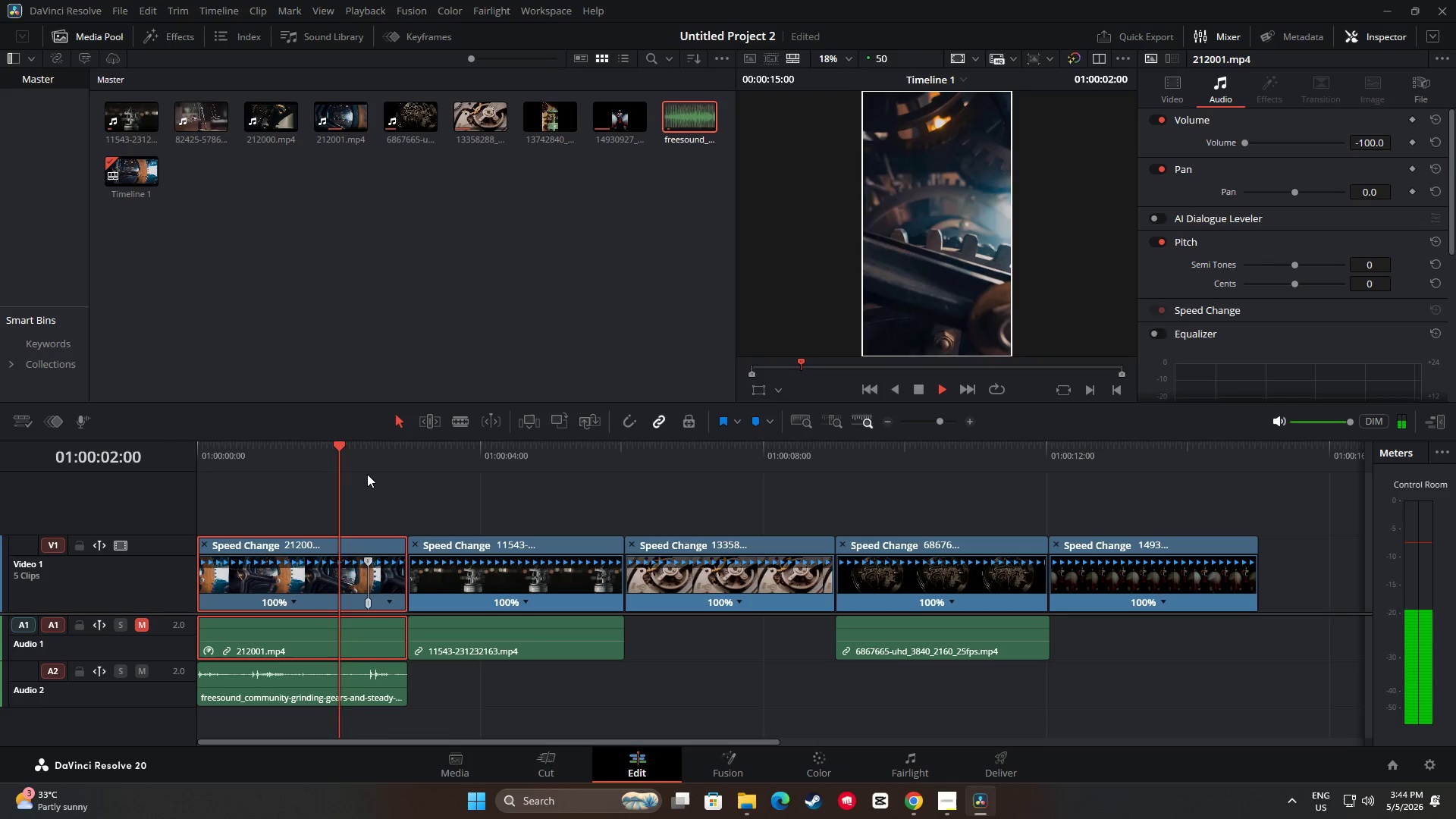 
key(Space)
 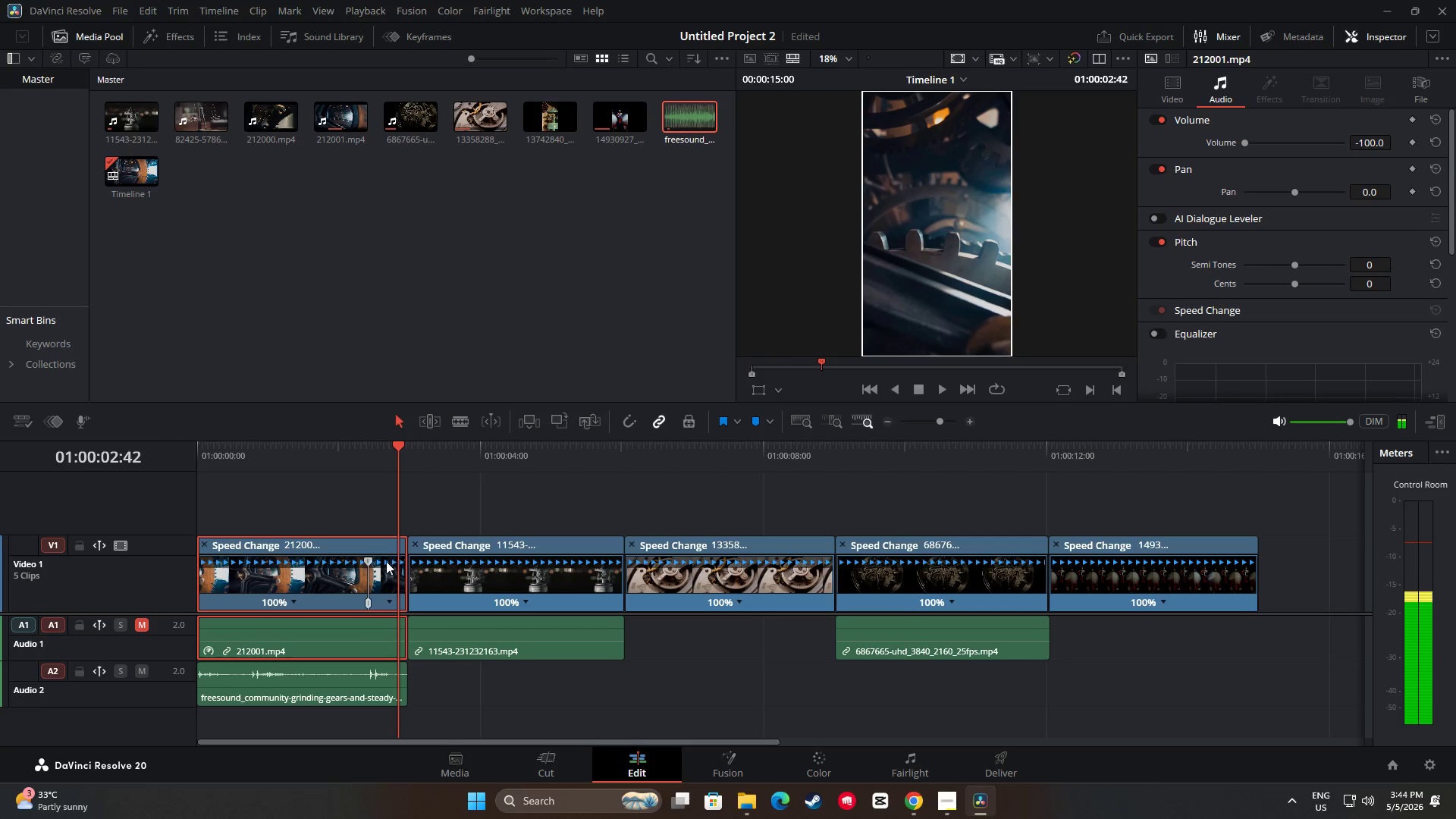 
left_click([385, 563])
 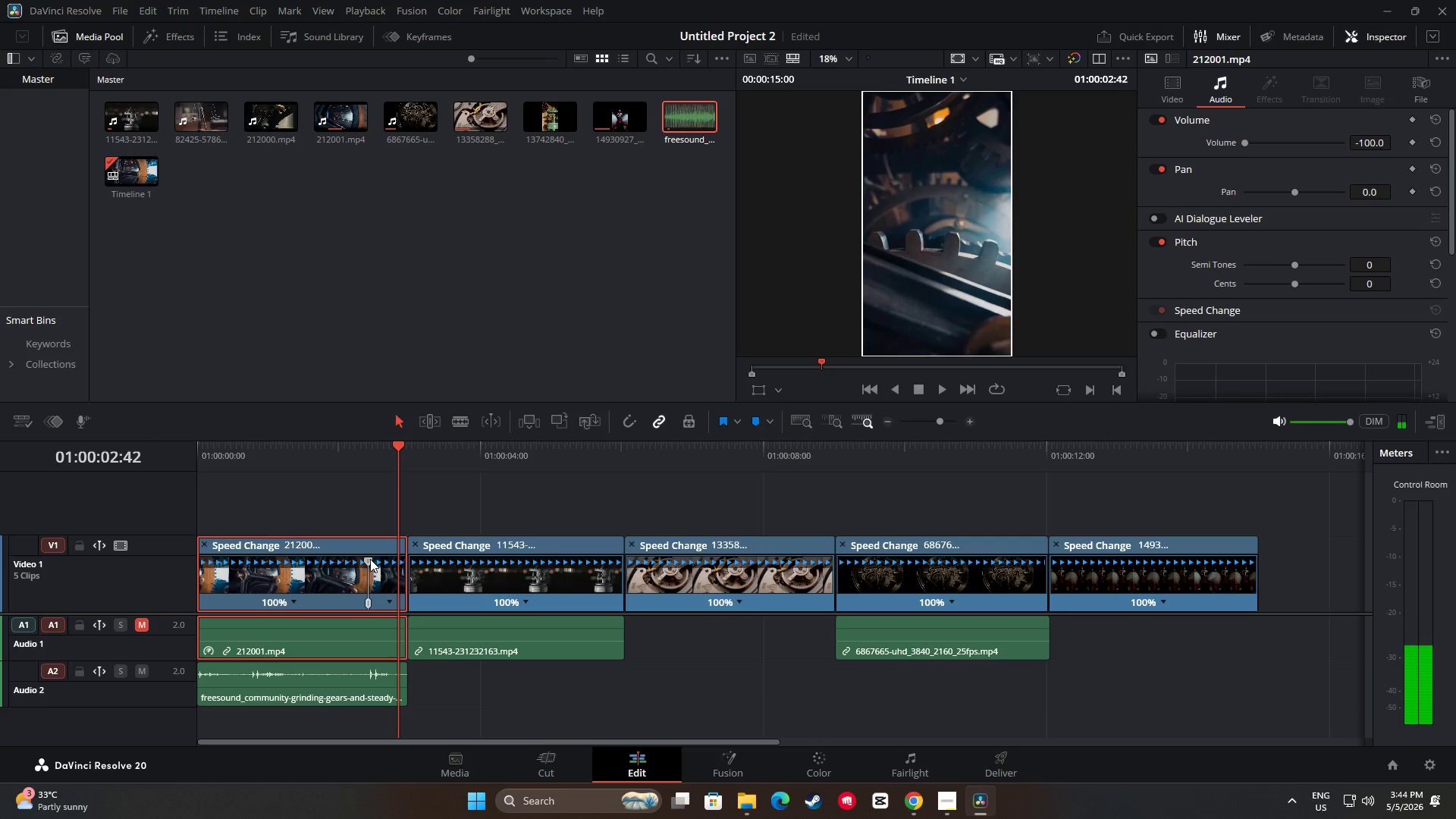 
left_click_drag(start_coordinate=[370, 559], to_coordinate=[369, 563])
 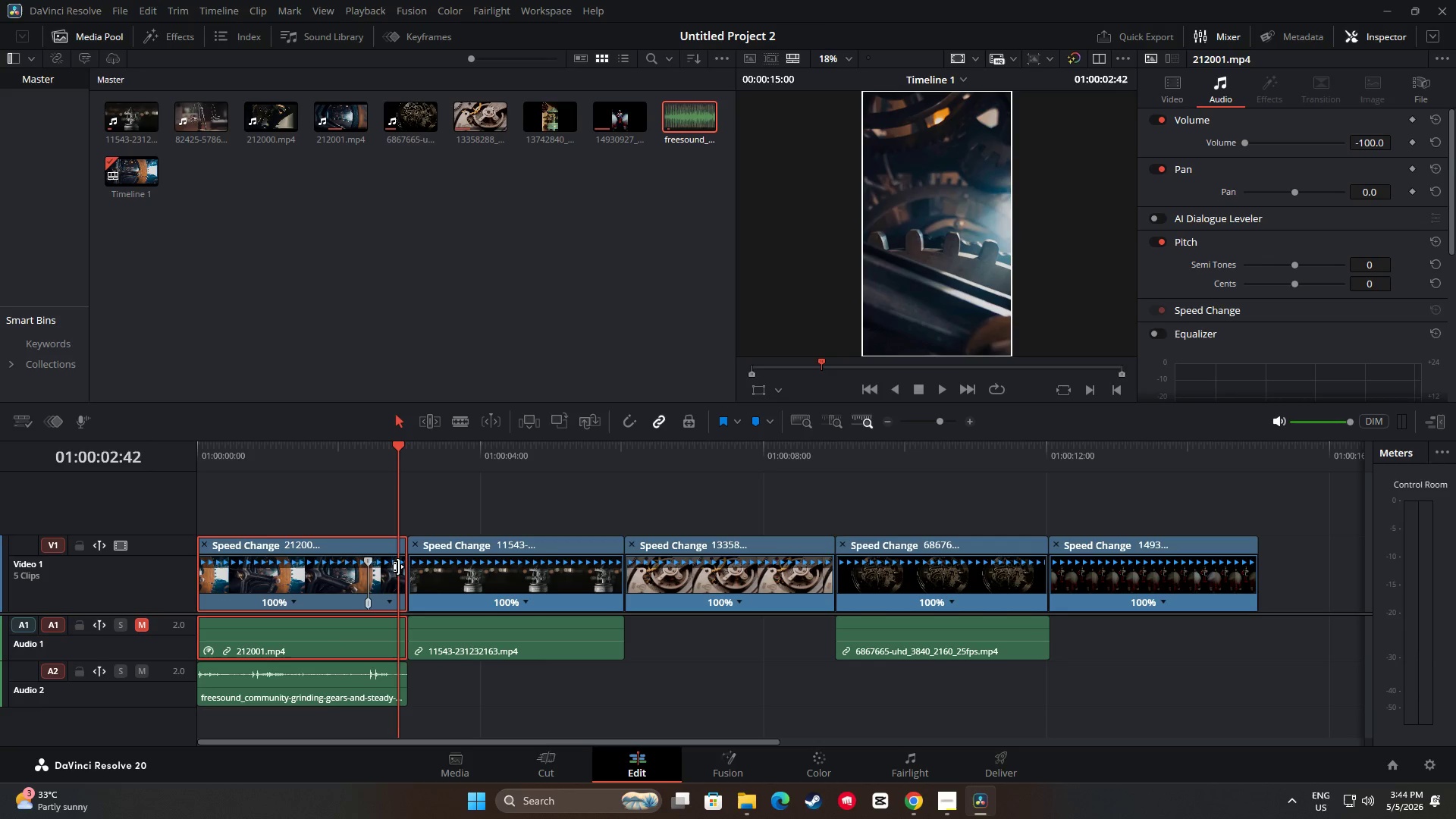 
left_click_drag(start_coordinate=[396, 445], to_coordinate=[200, 450])
 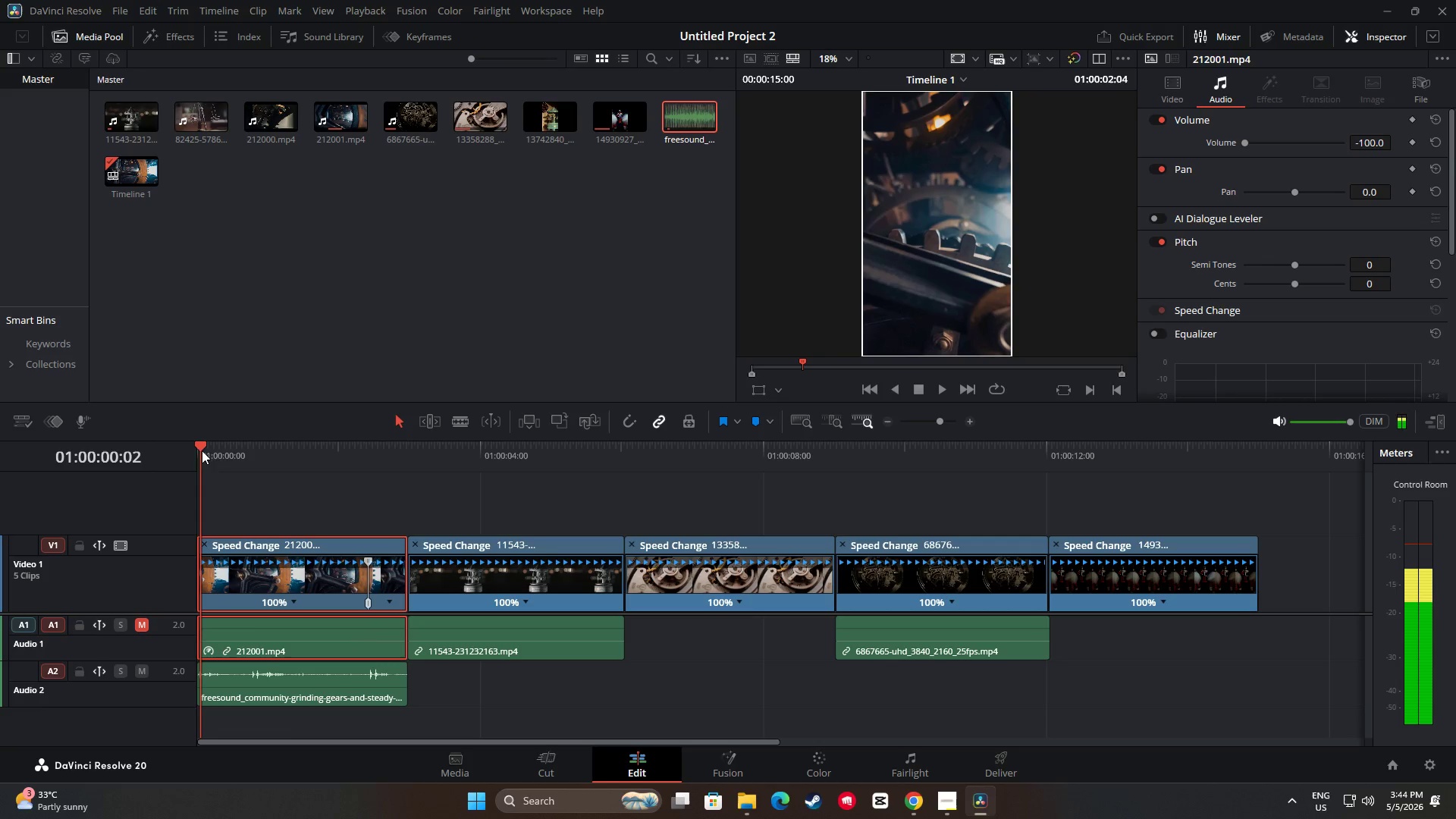 
key(Space)
 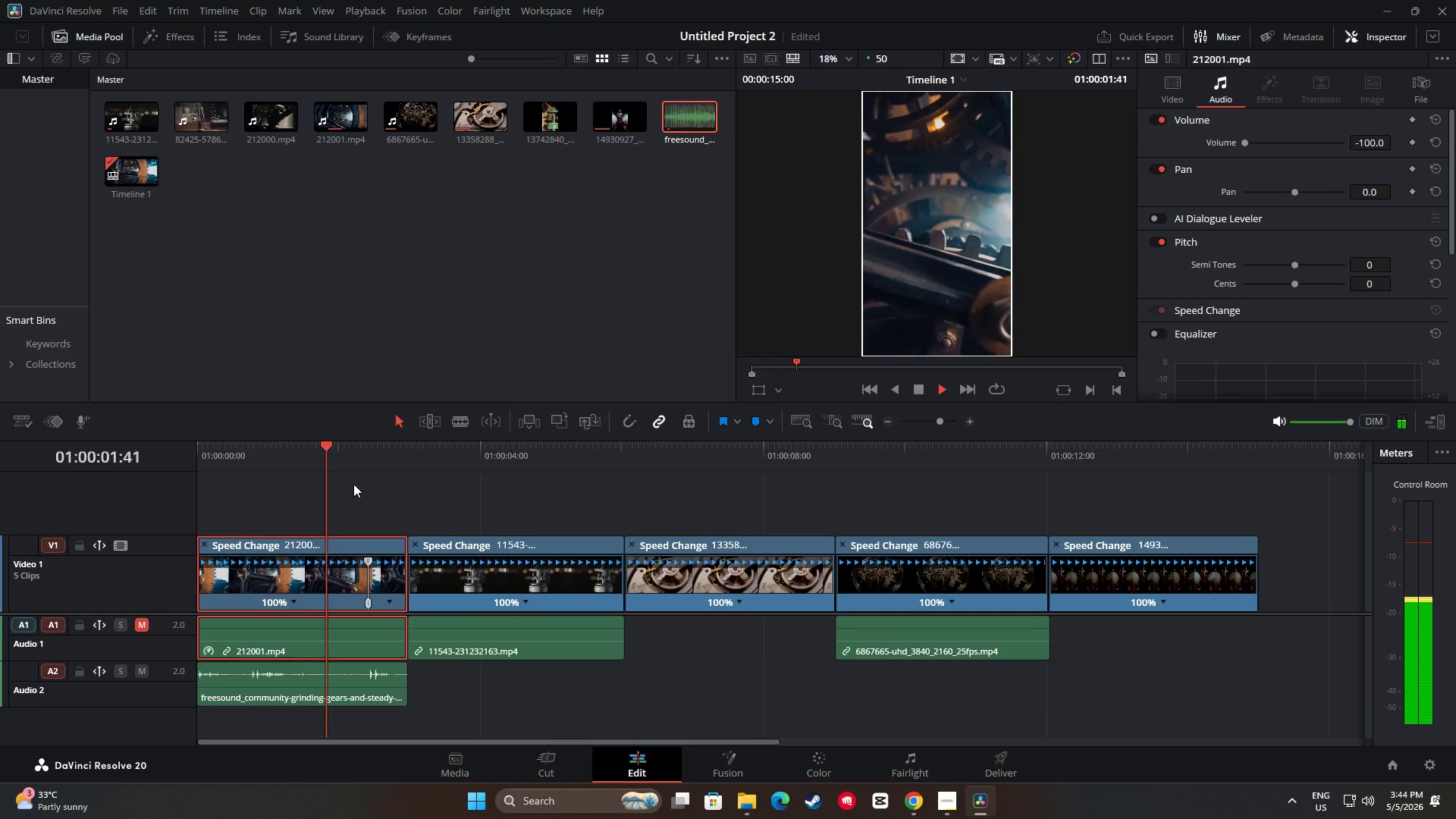 
key(Space)
 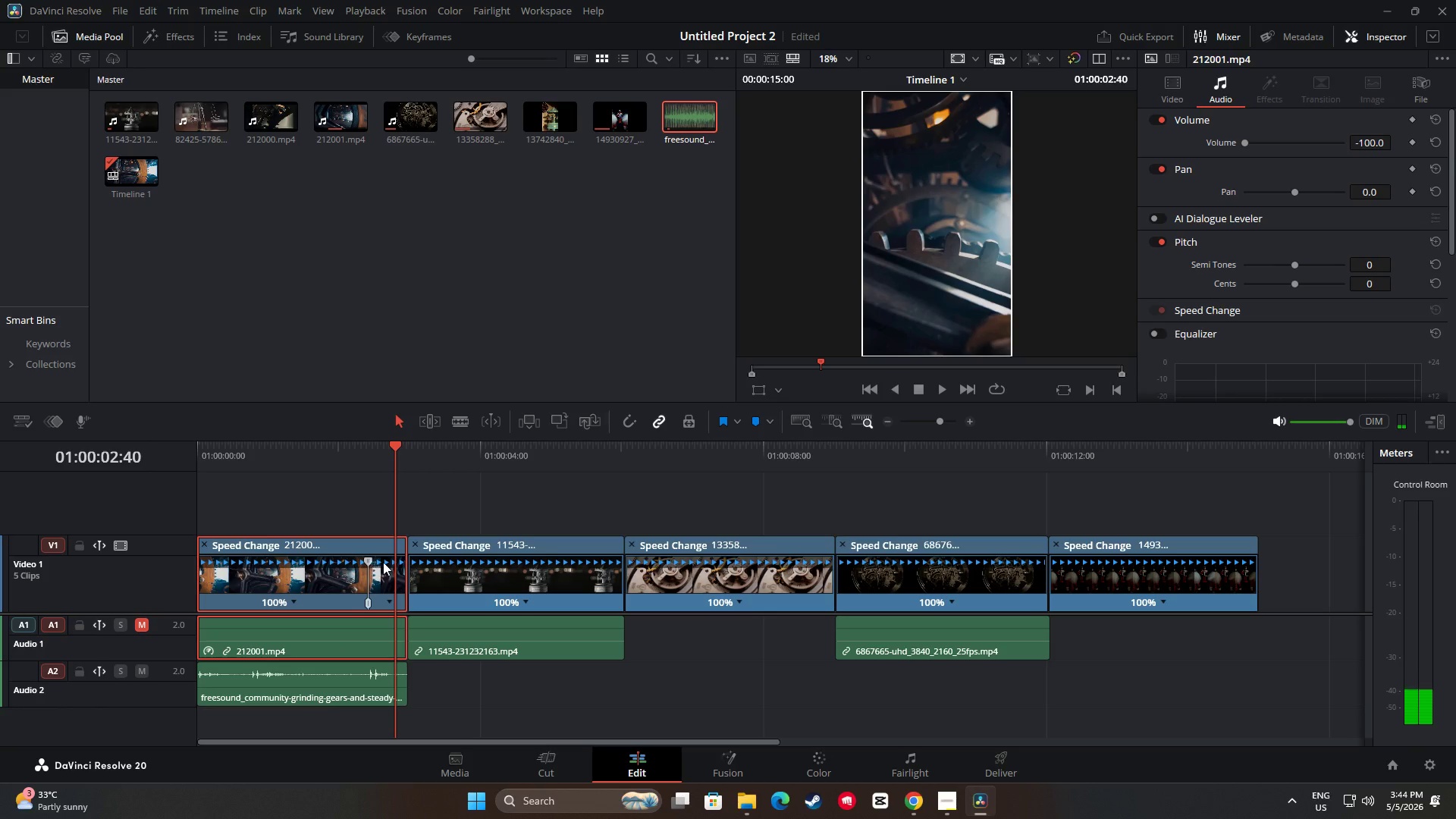 
left_click([367, 561])
 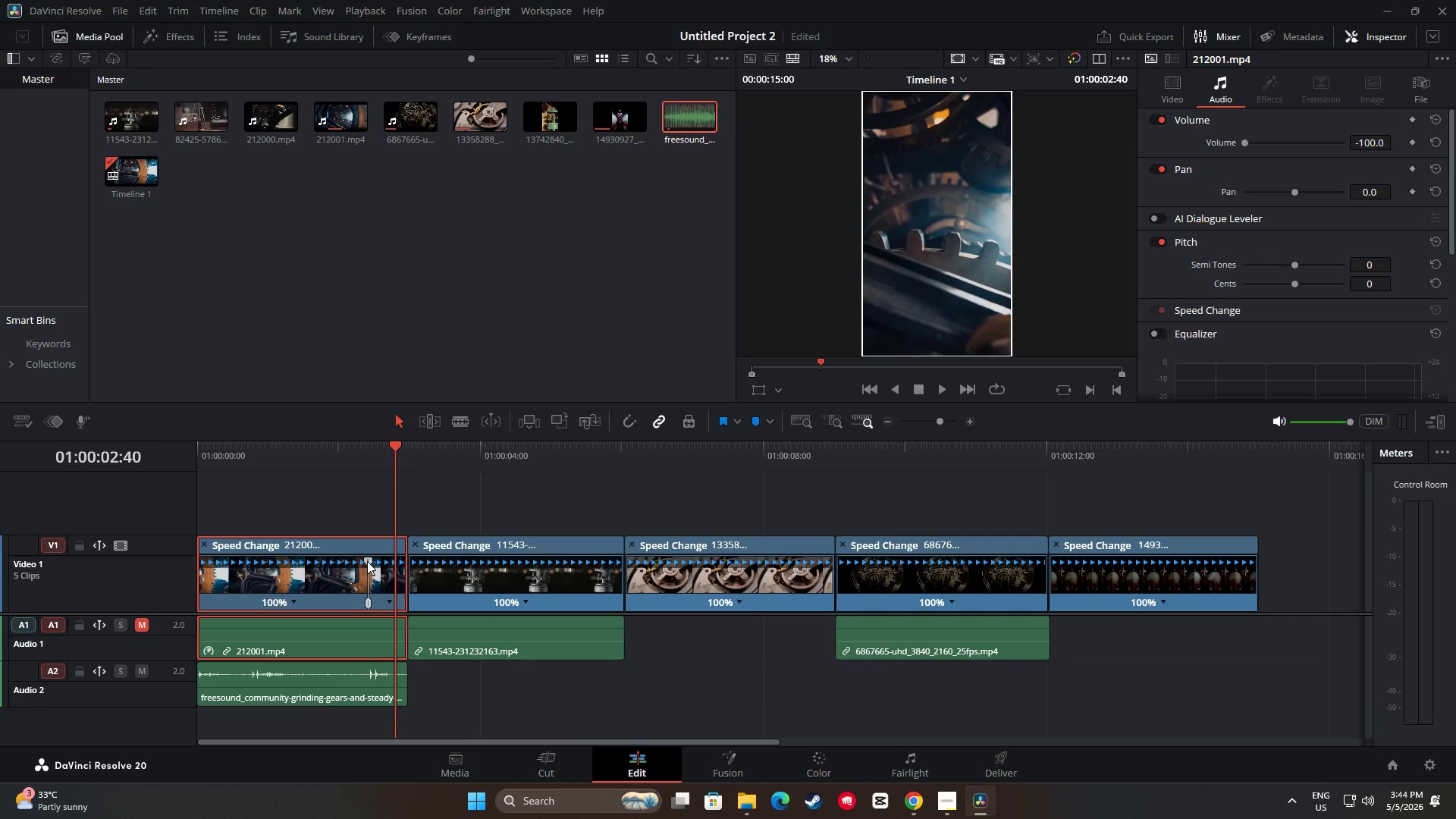 
left_click([367, 561])
 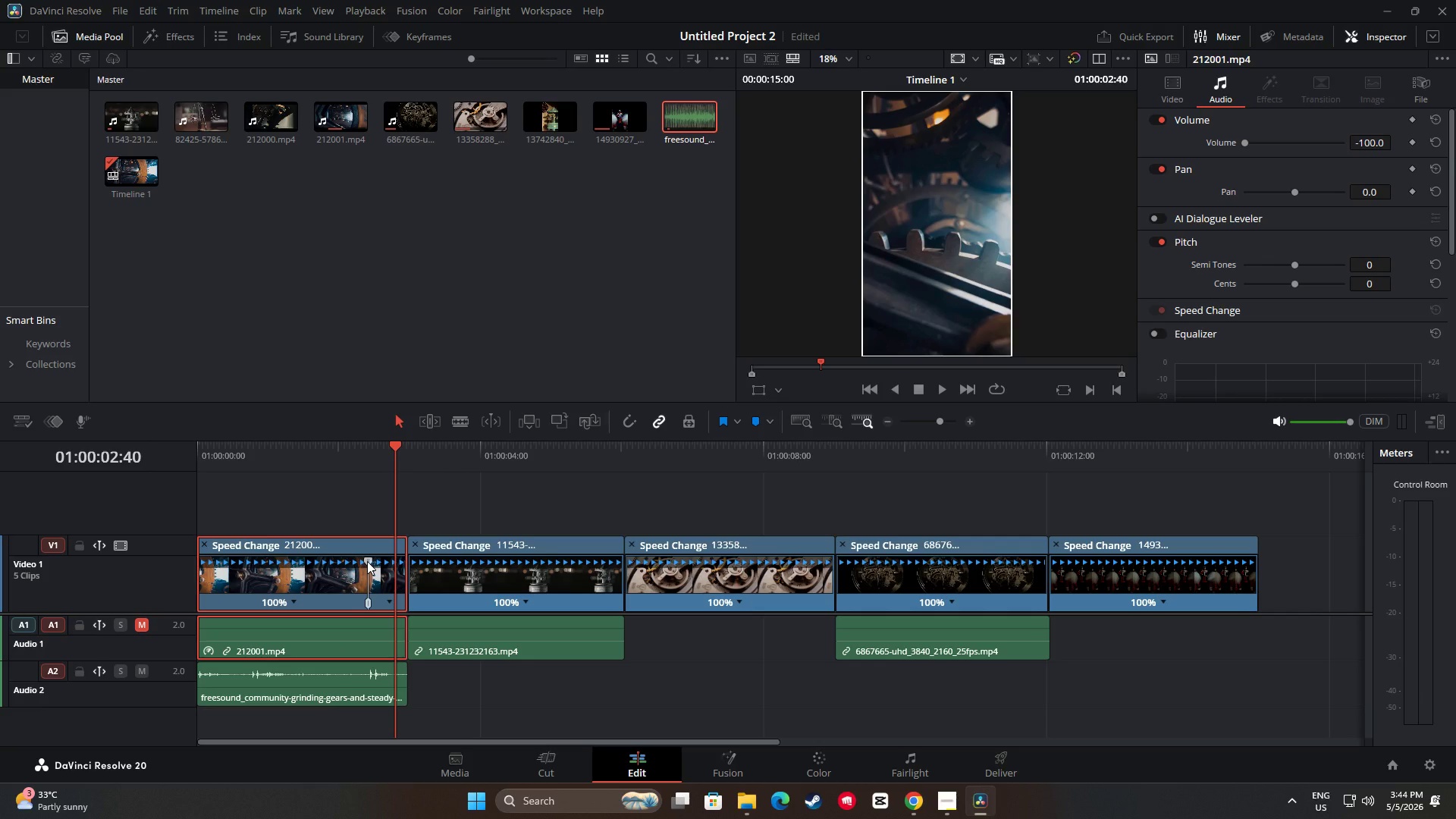 
key(Backspace)
 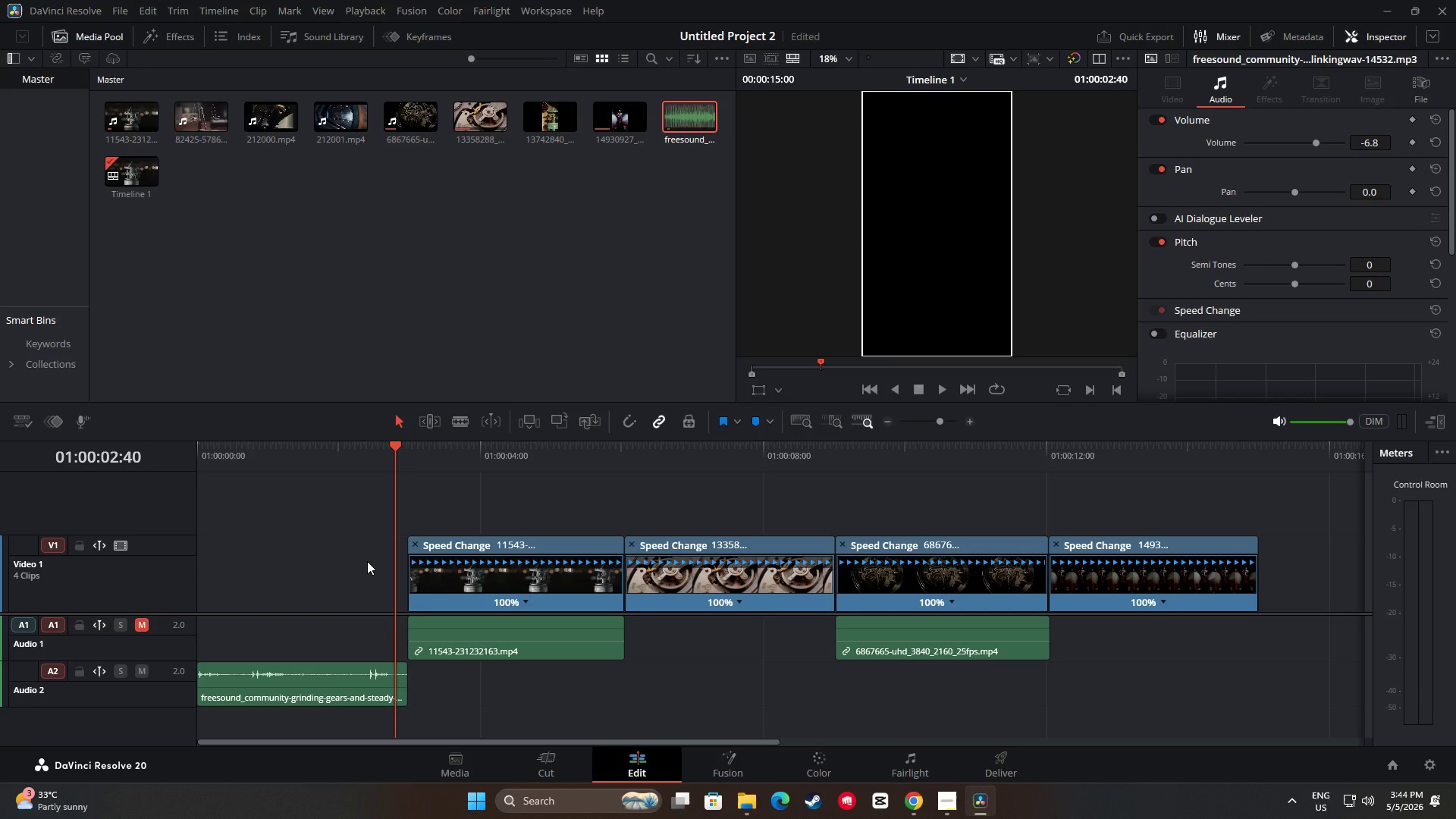 
key(Control+ControlLeft)
 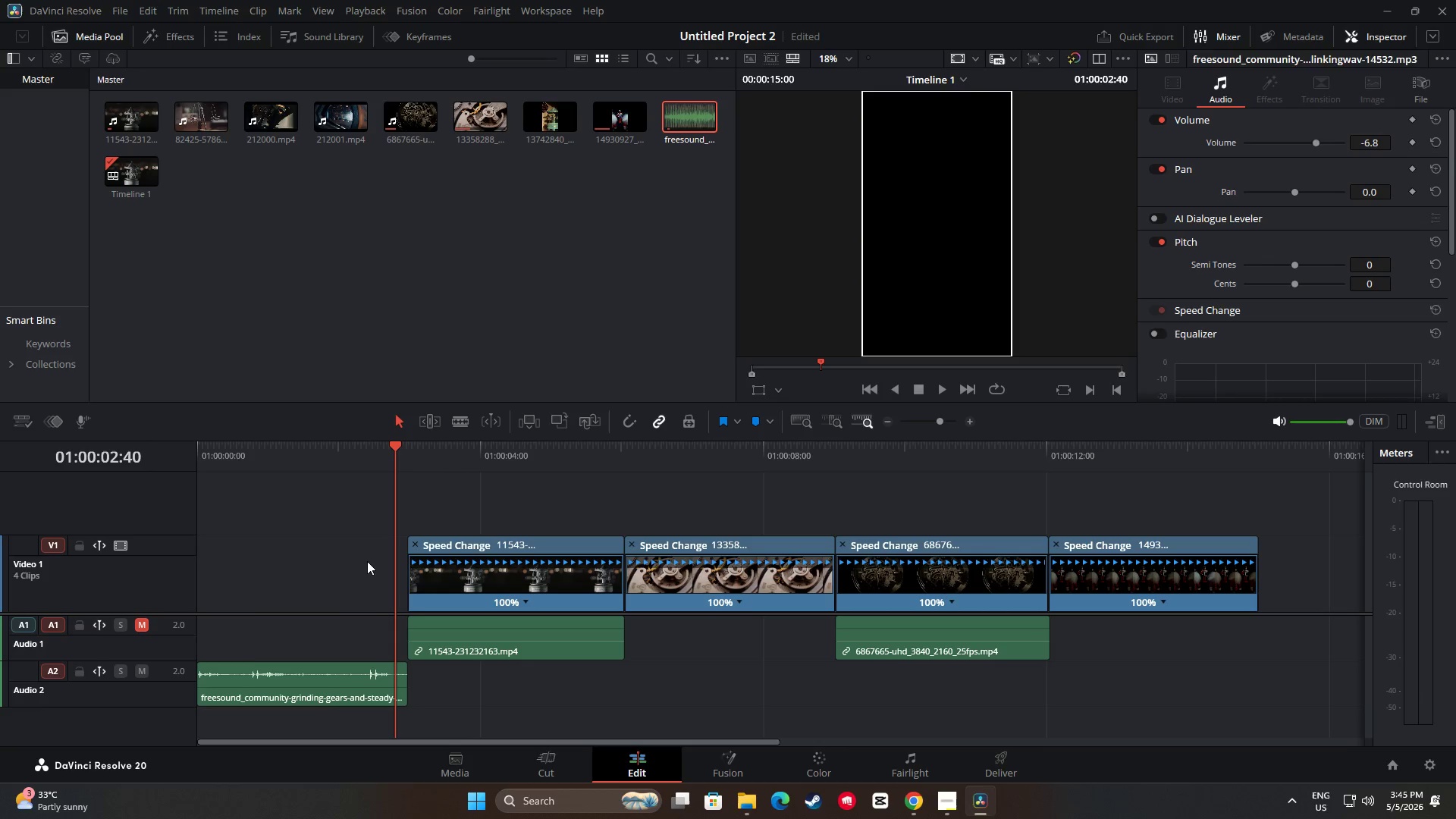 
key(Control+Z)
 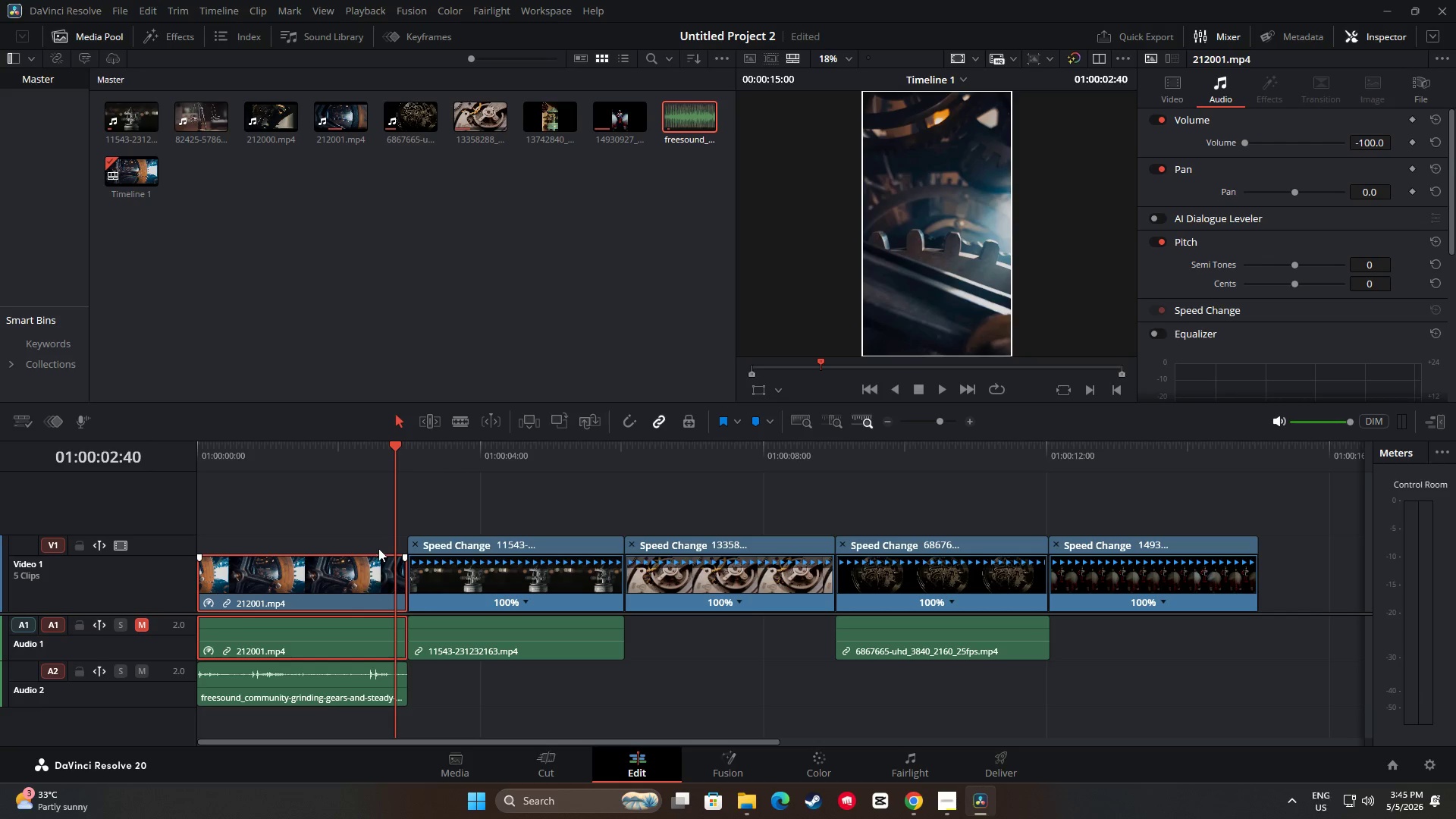 
left_click_drag(start_coordinate=[393, 448], to_coordinate=[264, 465])
 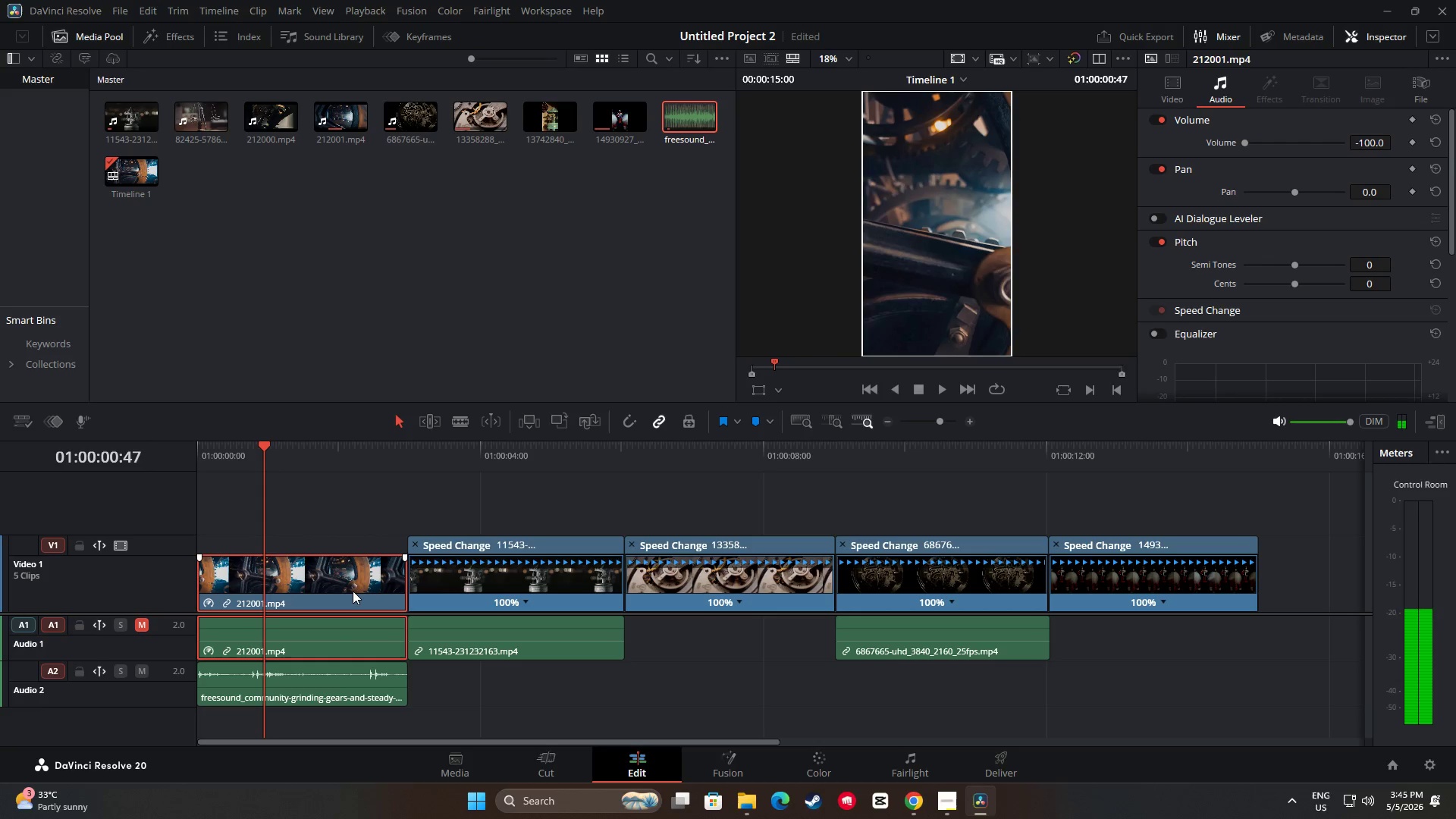 
key(Control+R)
 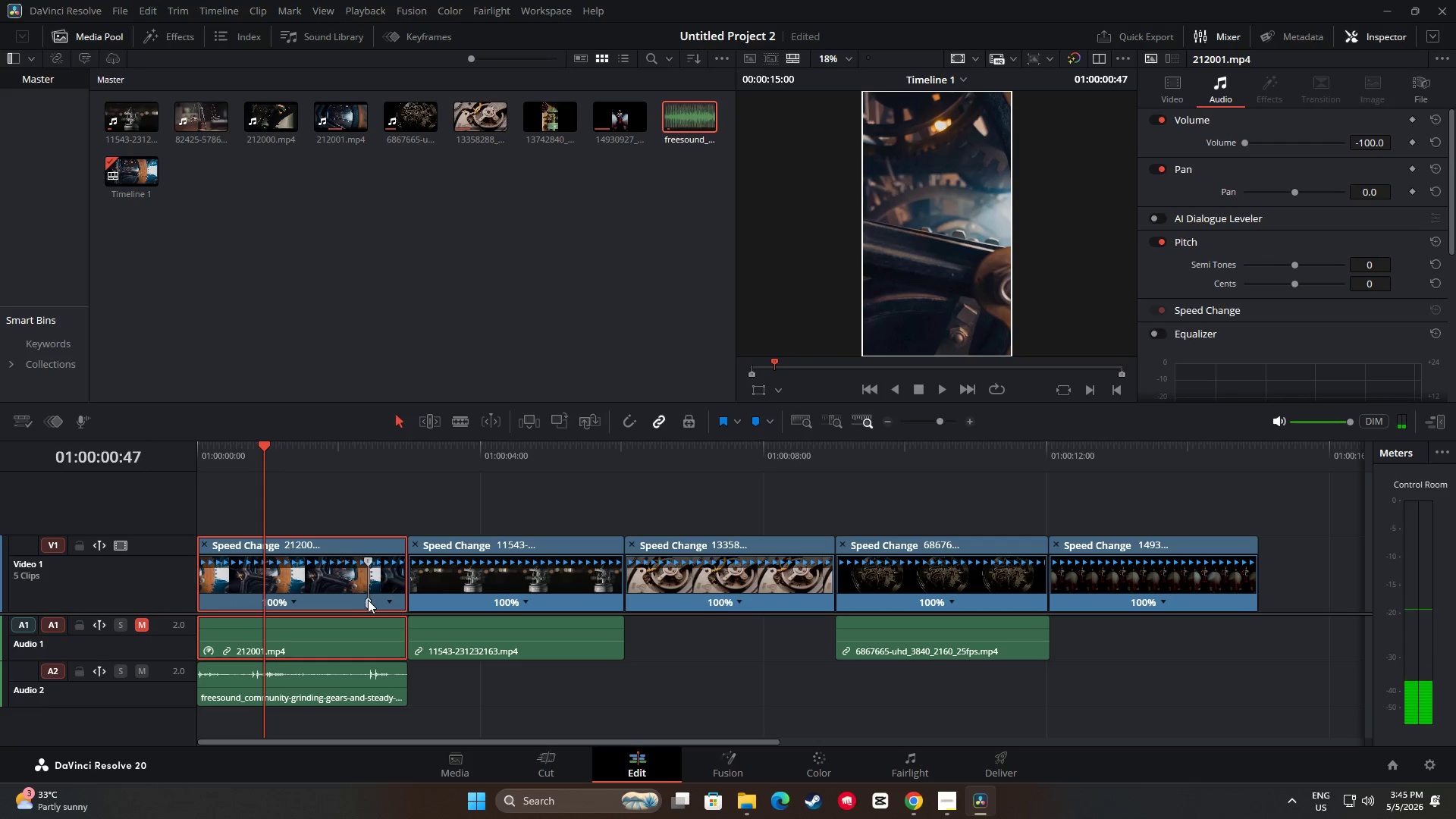 
left_click([367, 601])
 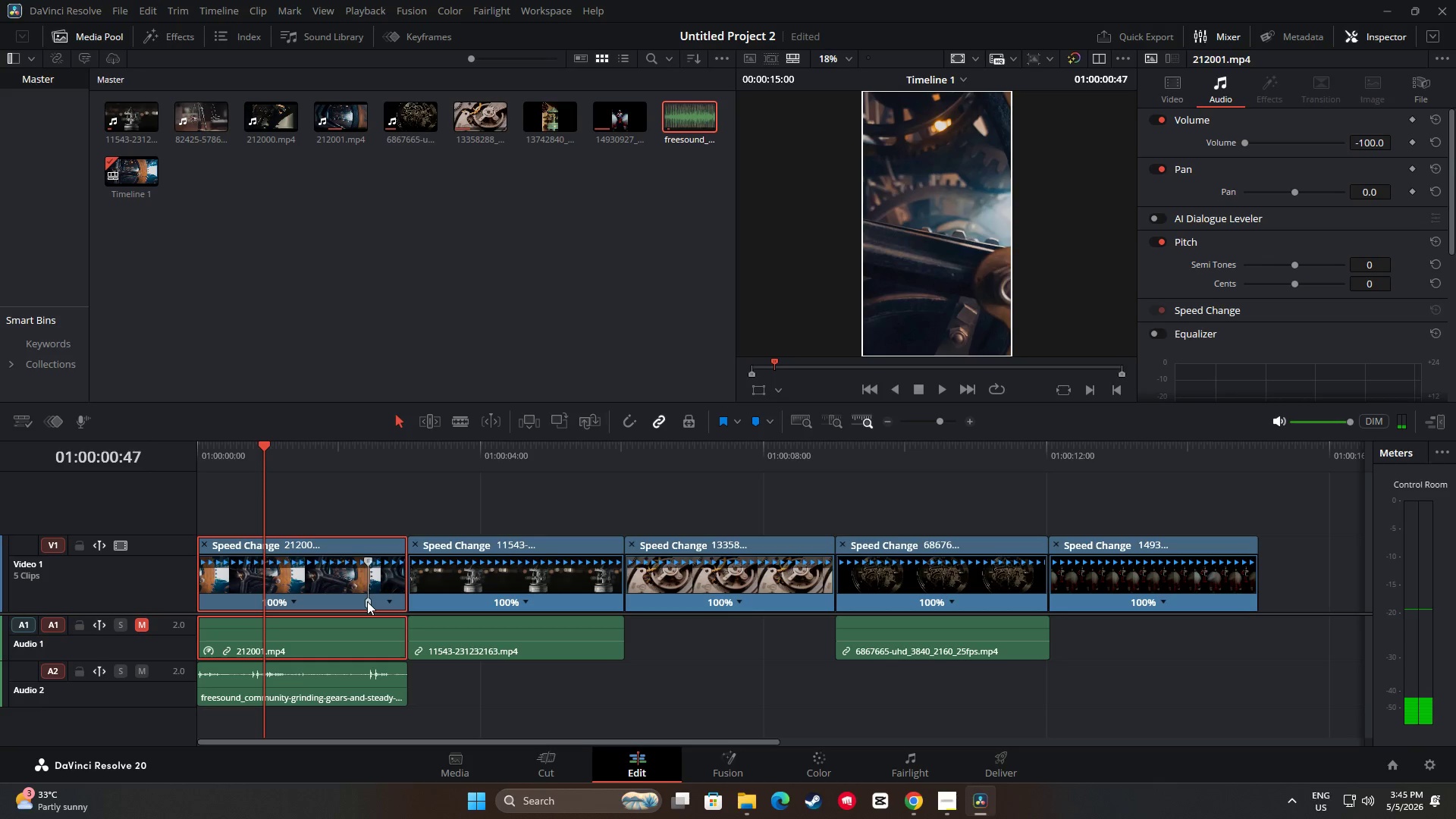 
right_click([367, 601])
 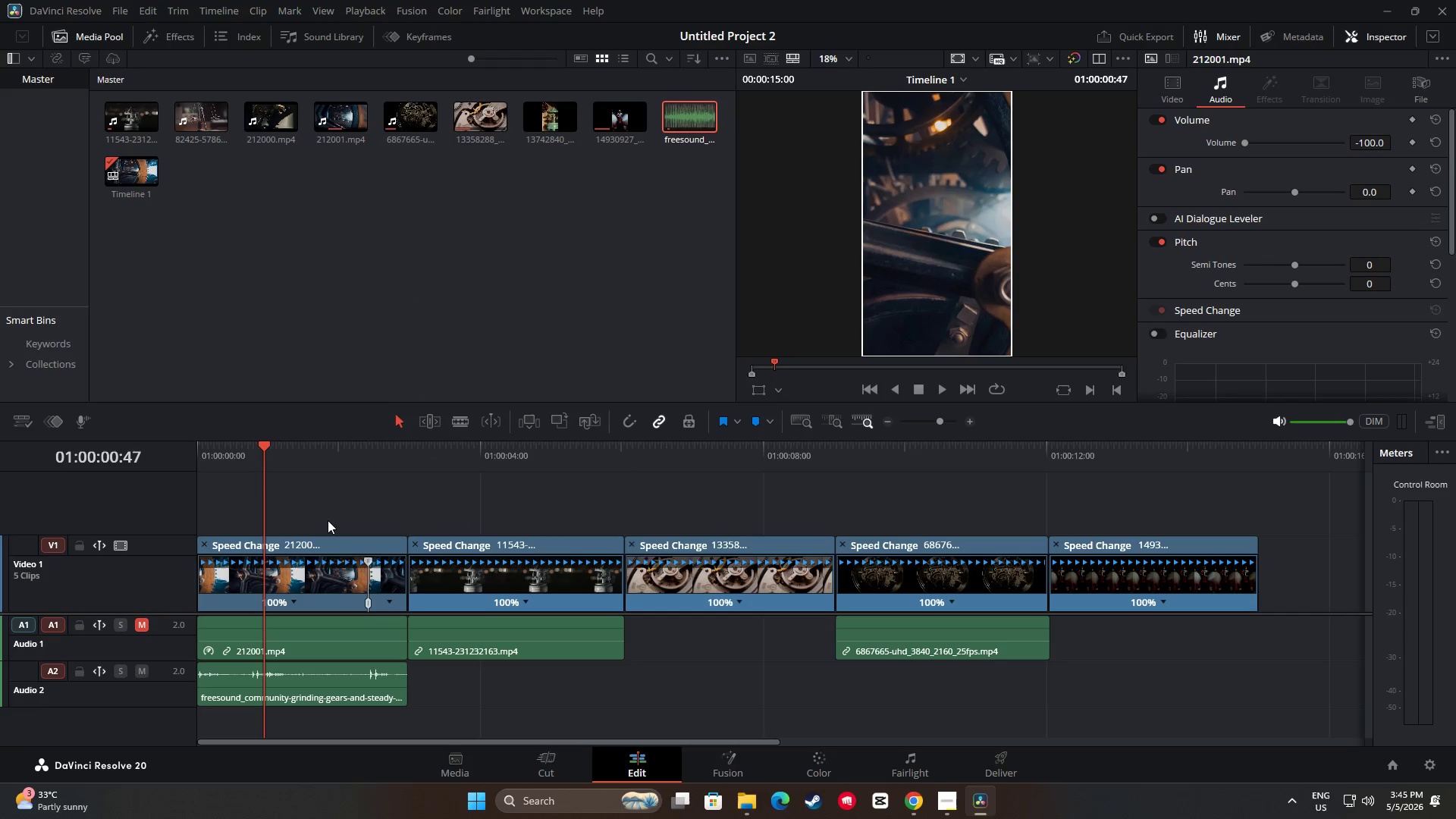 
left_click_drag(start_coordinate=[264, 441], to_coordinate=[201, 449])
 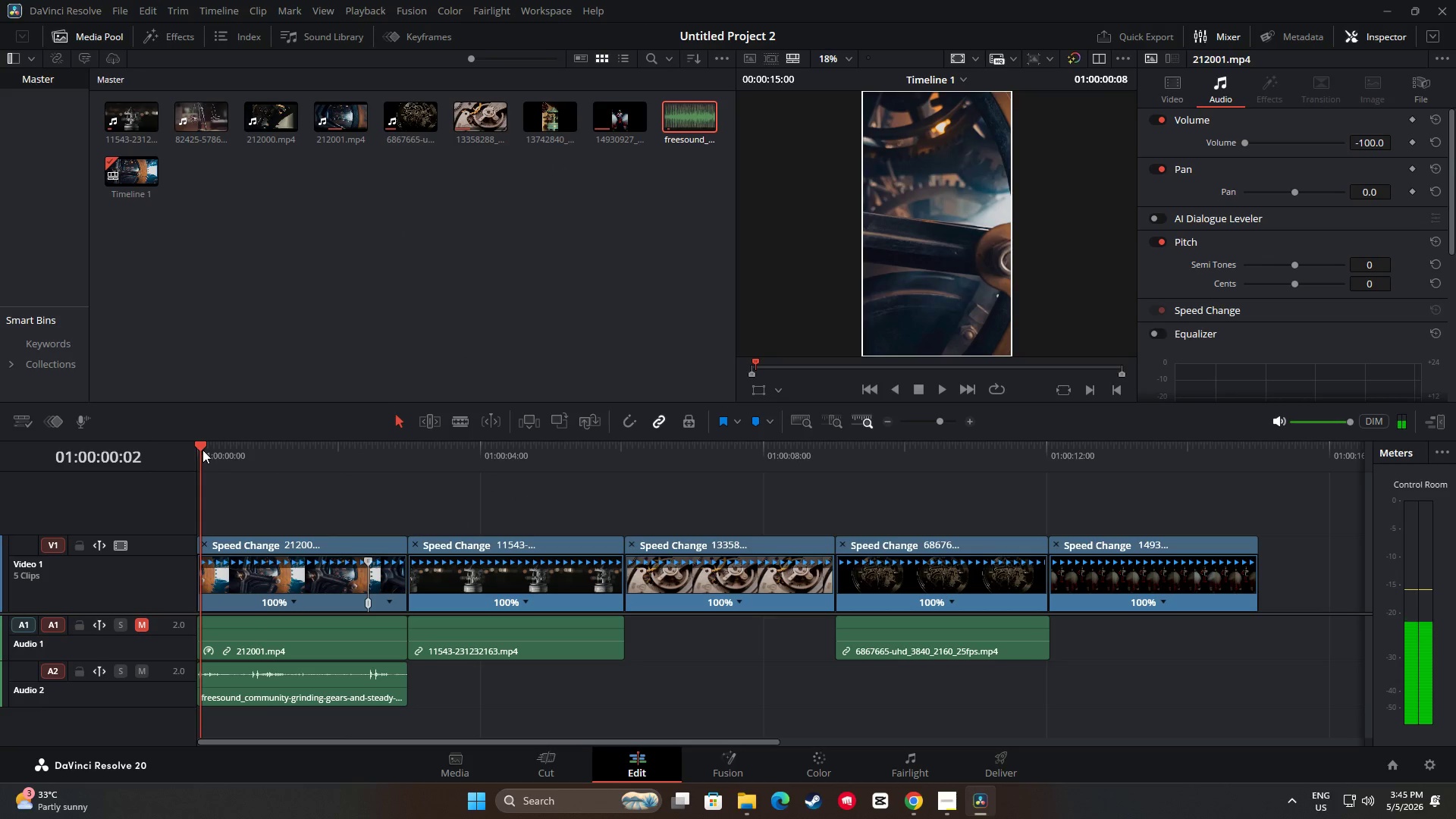 
left_click_drag(start_coordinate=[200, 450], to_coordinate=[389, 469])
 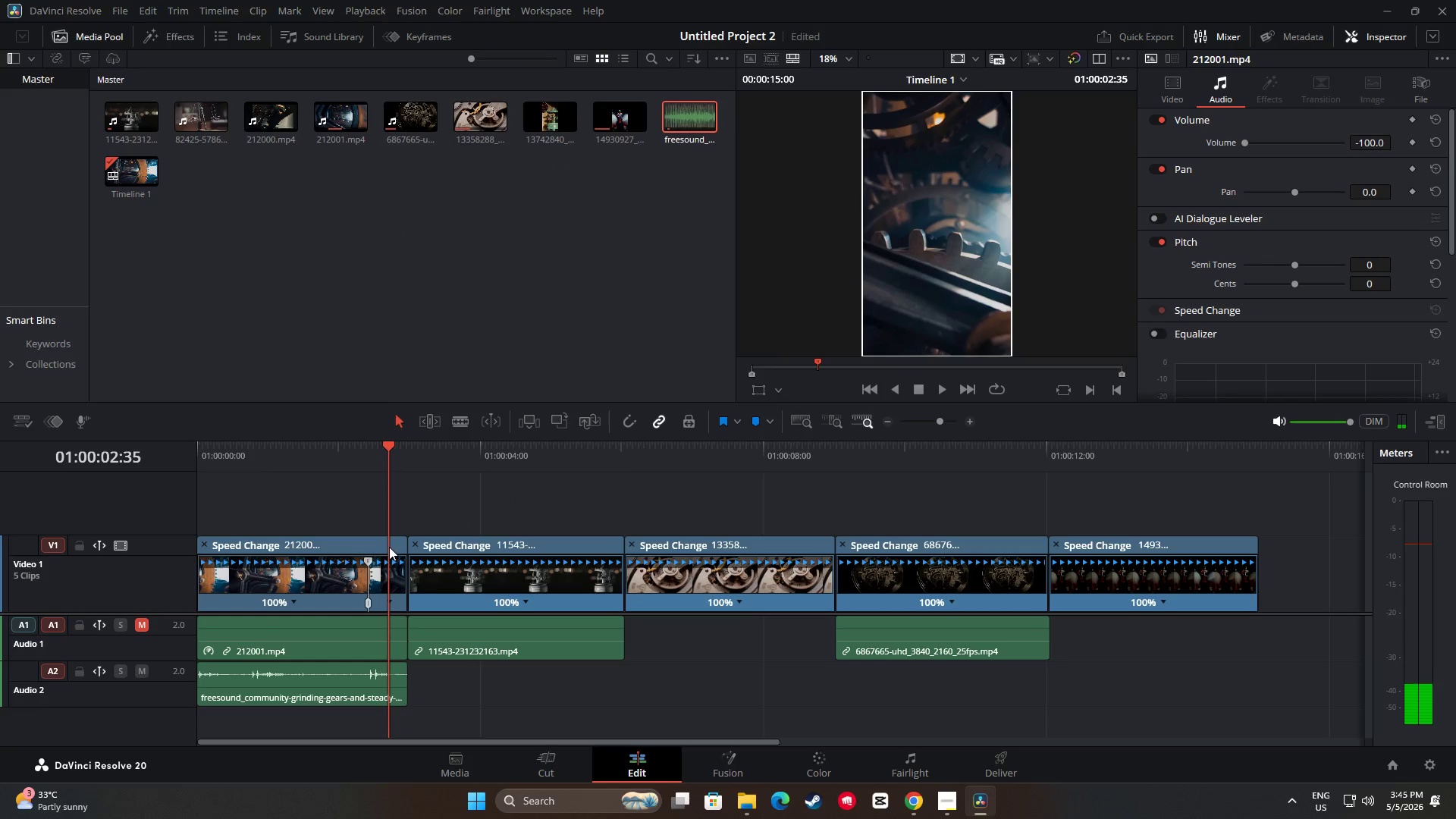 
left_click([389, 469])
 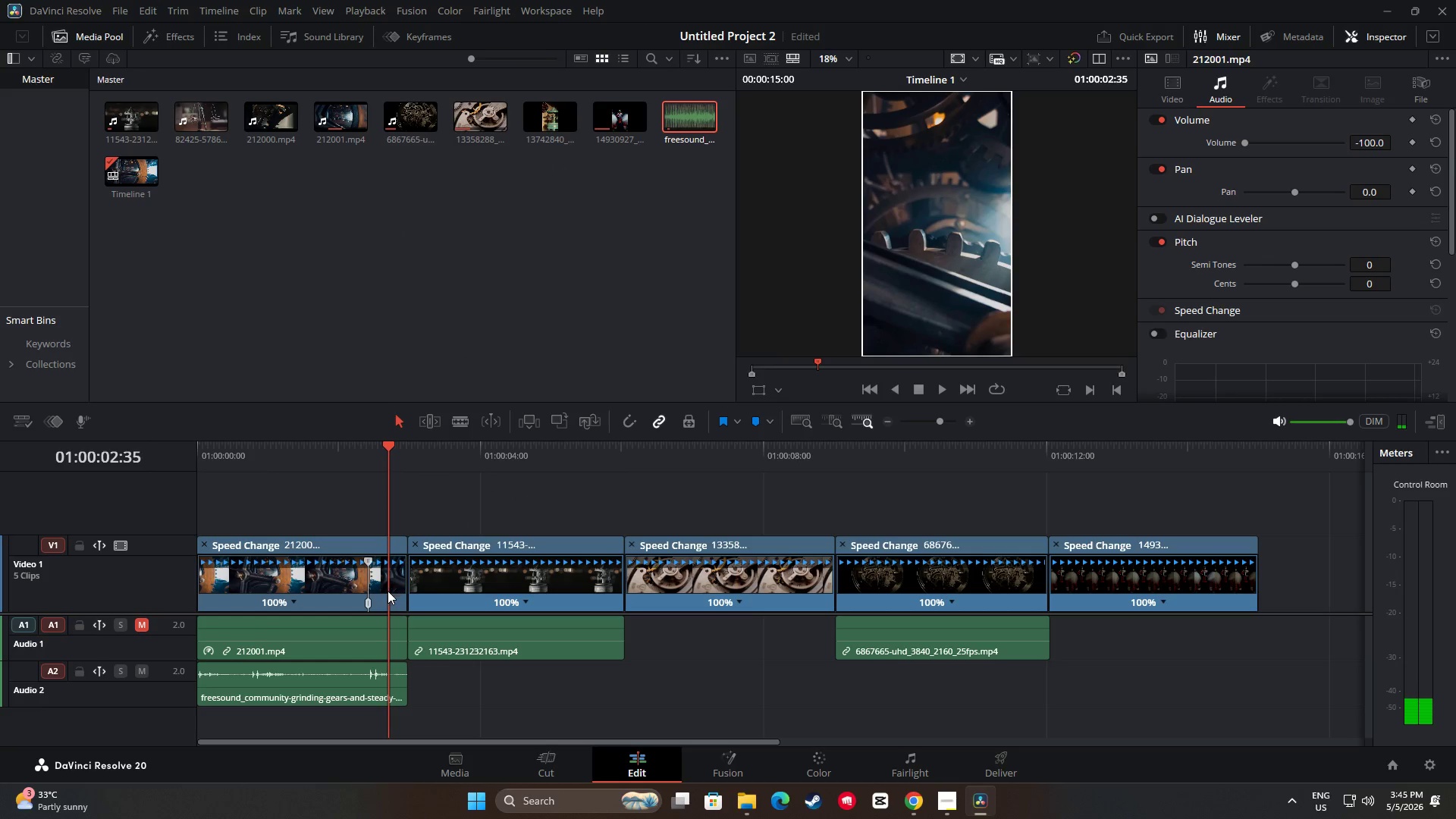 
left_click([386, 601])
 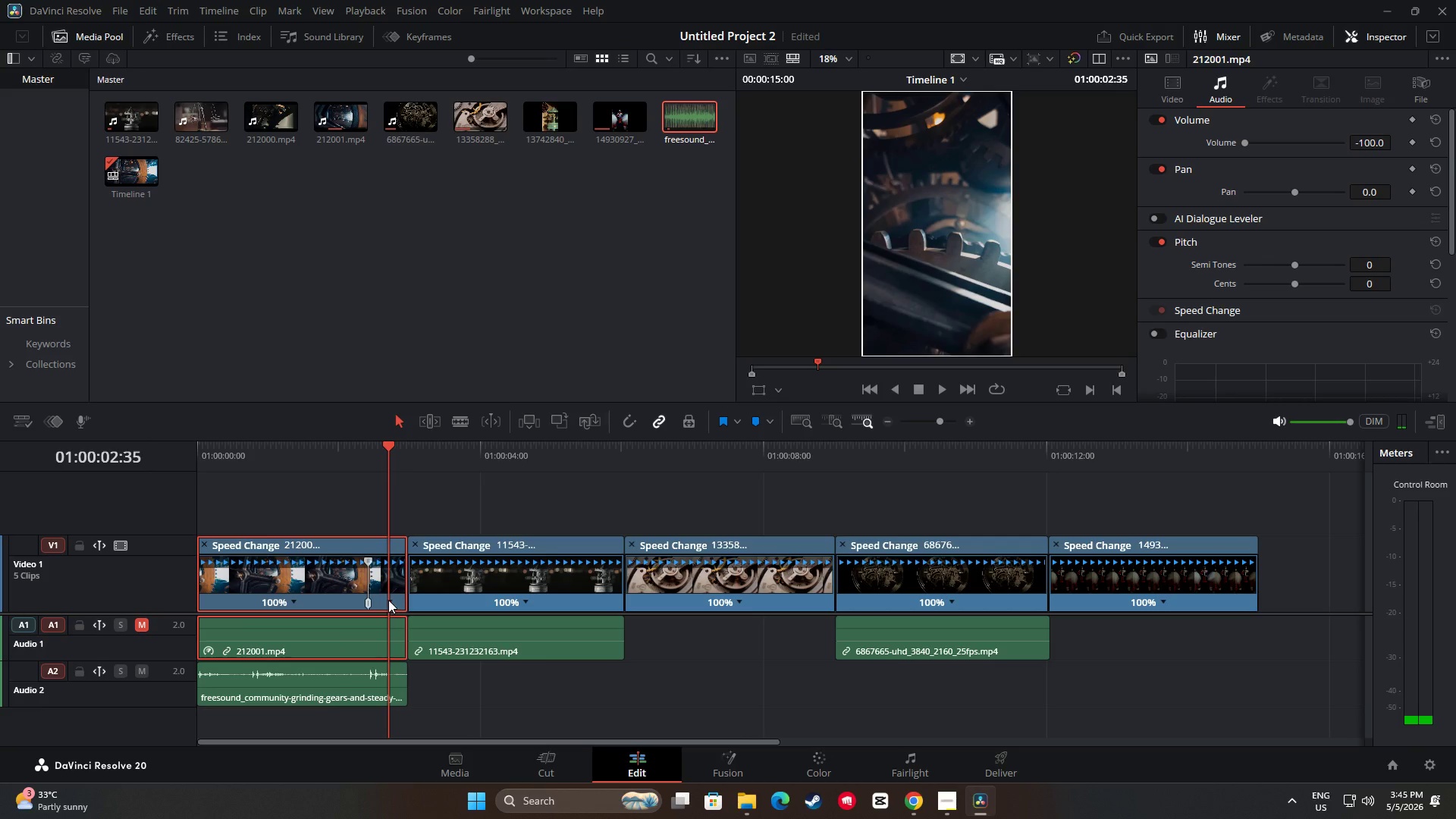 
left_click([389, 600])
 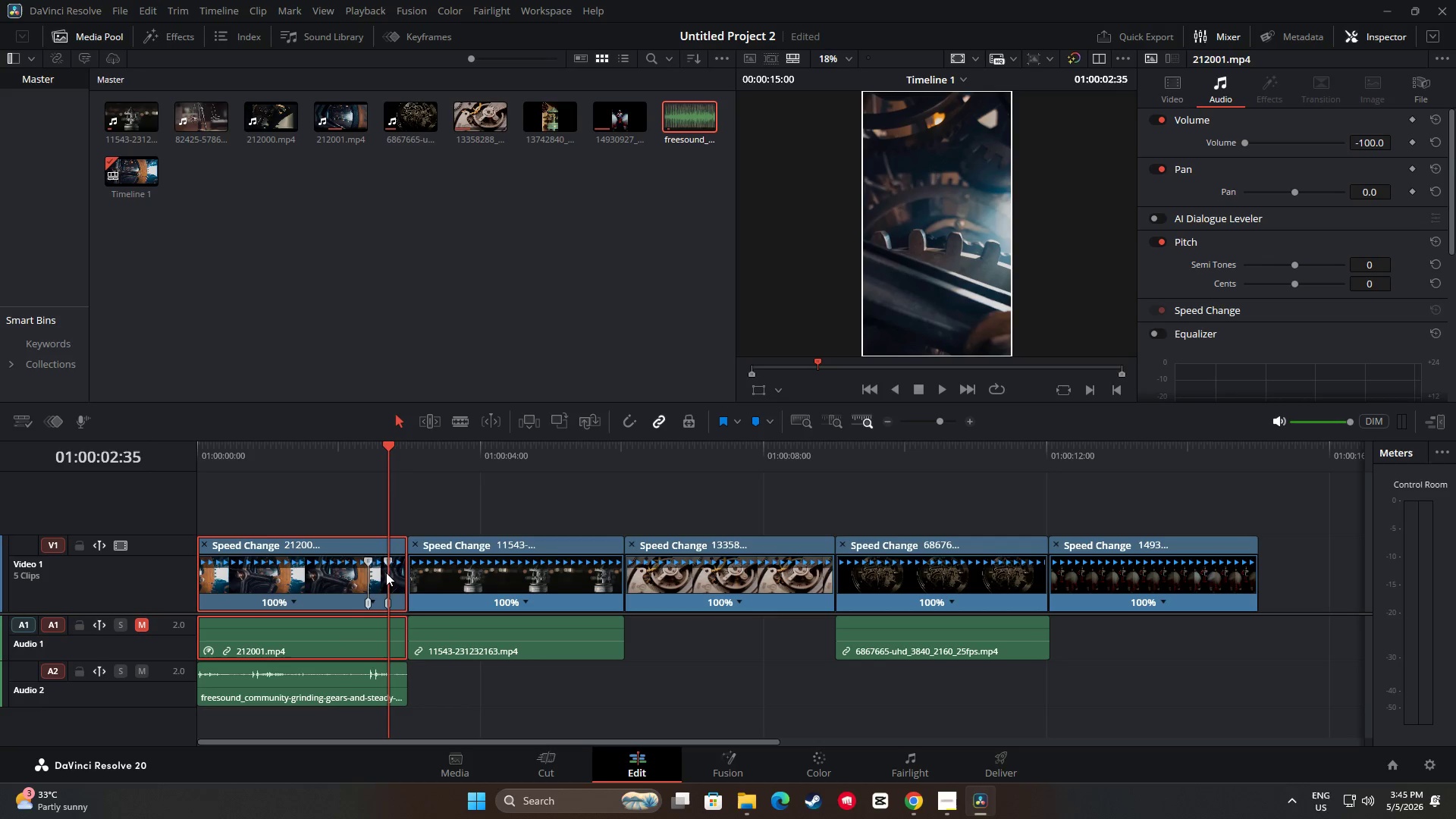 
left_click_drag(start_coordinate=[386, 562], to_coordinate=[393, 562])
 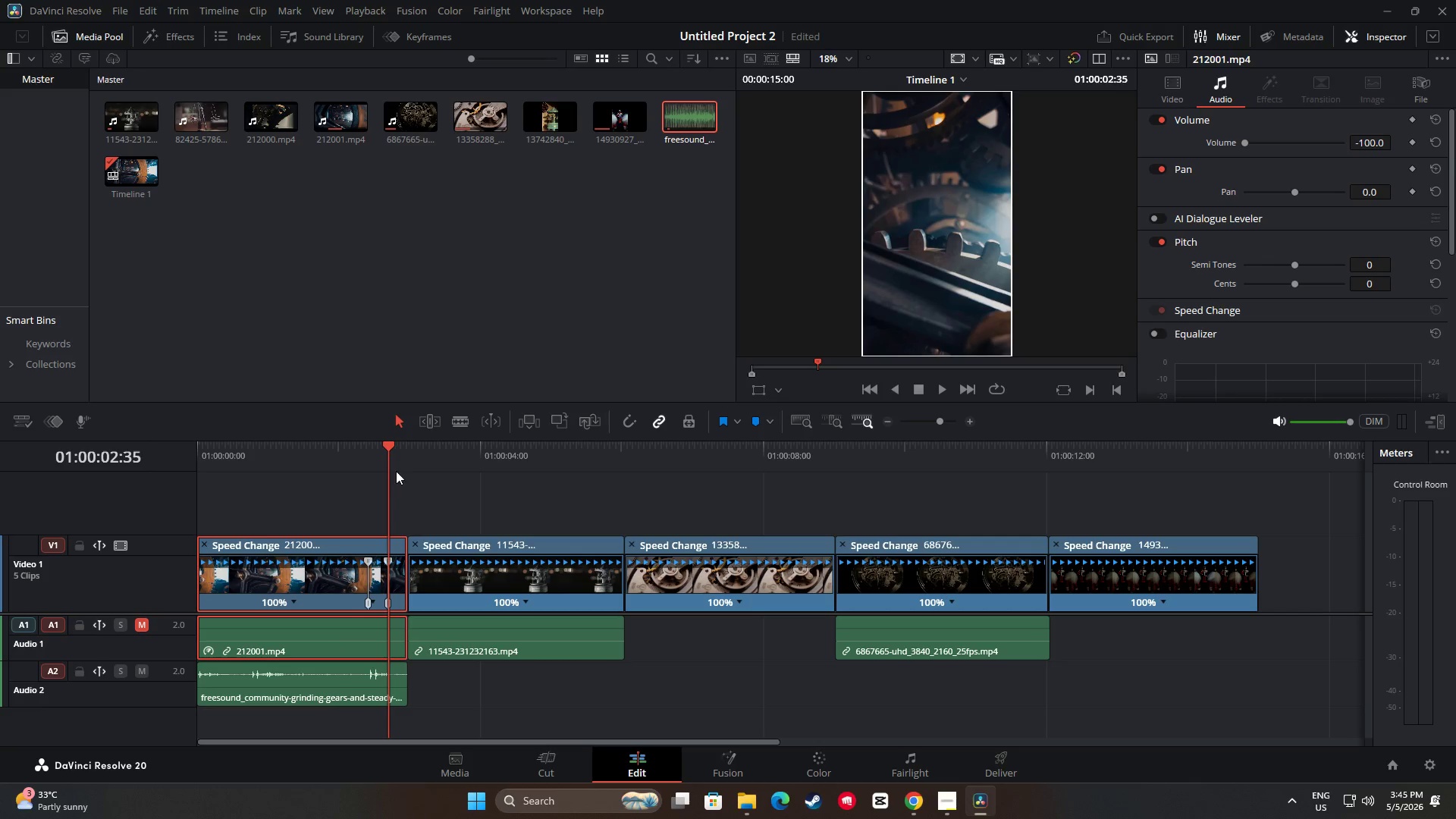 
left_click_drag(start_coordinate=[381, 438], to_coordinate=[363, 444])
 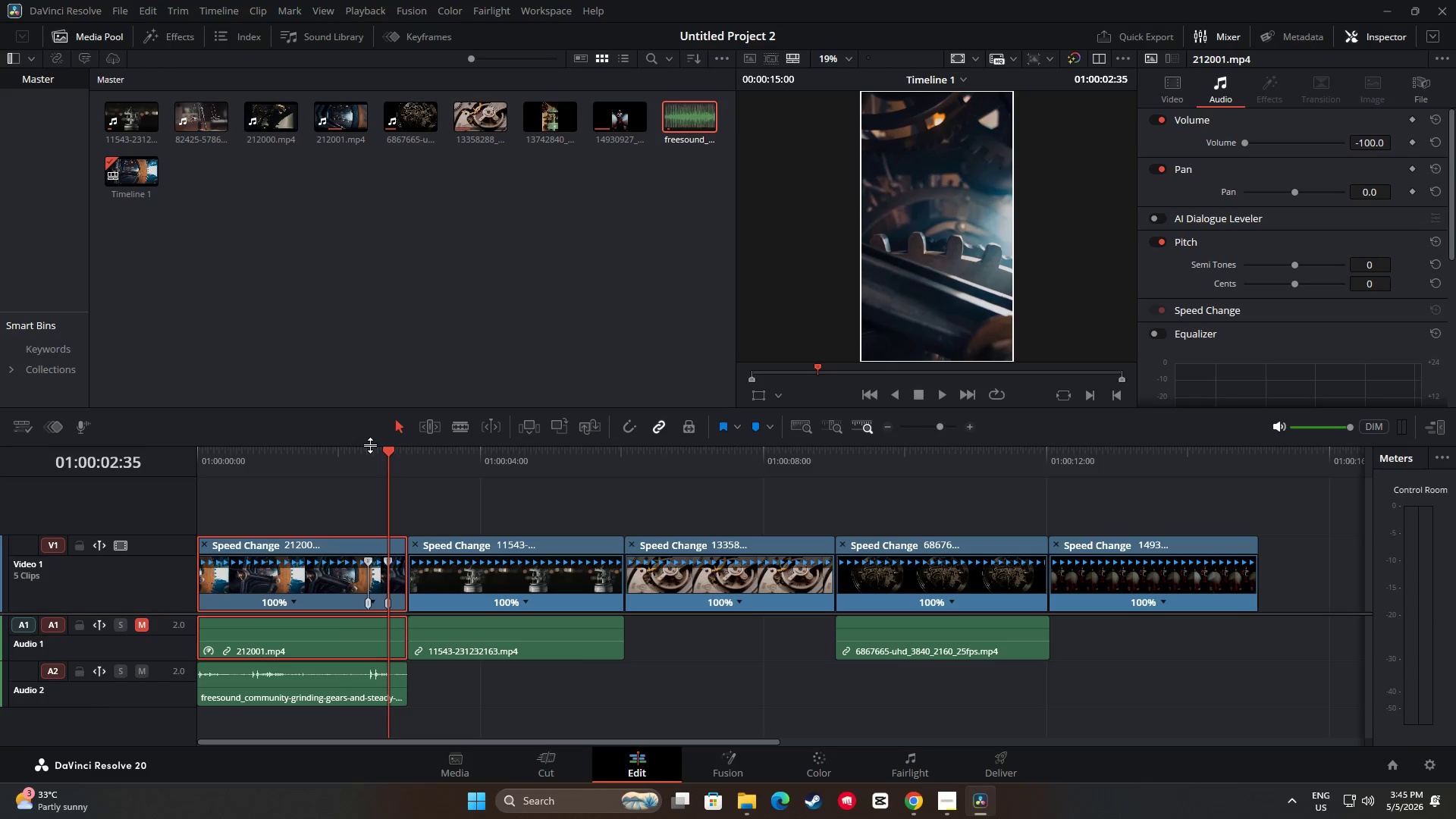 
left_click_drag(start_coordinate=[371, 445], to_coordinate=[372, 441])
 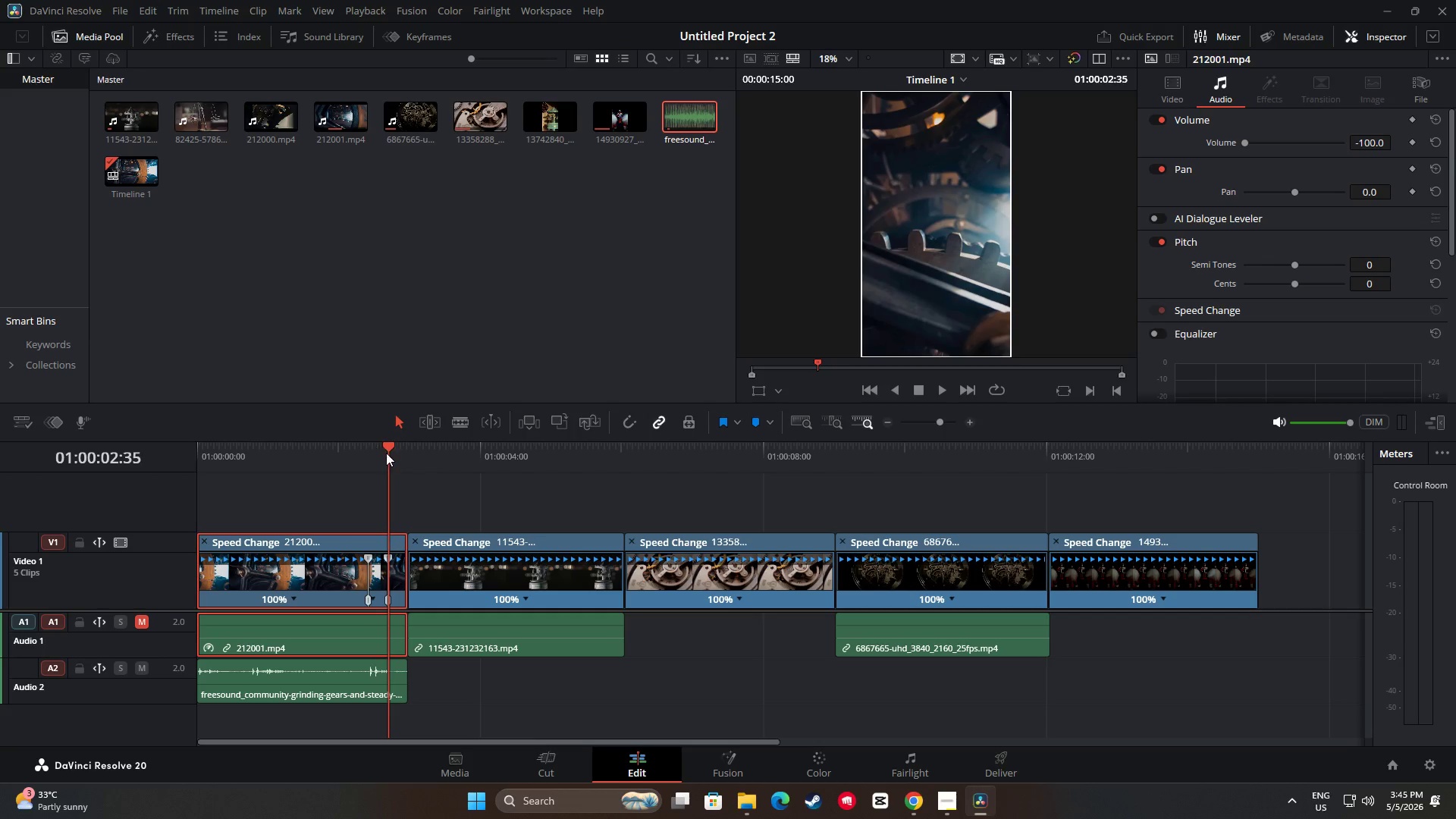 
left_click_drag(start_coordinate=[386, 453], to_coordinate=[367, 452])
 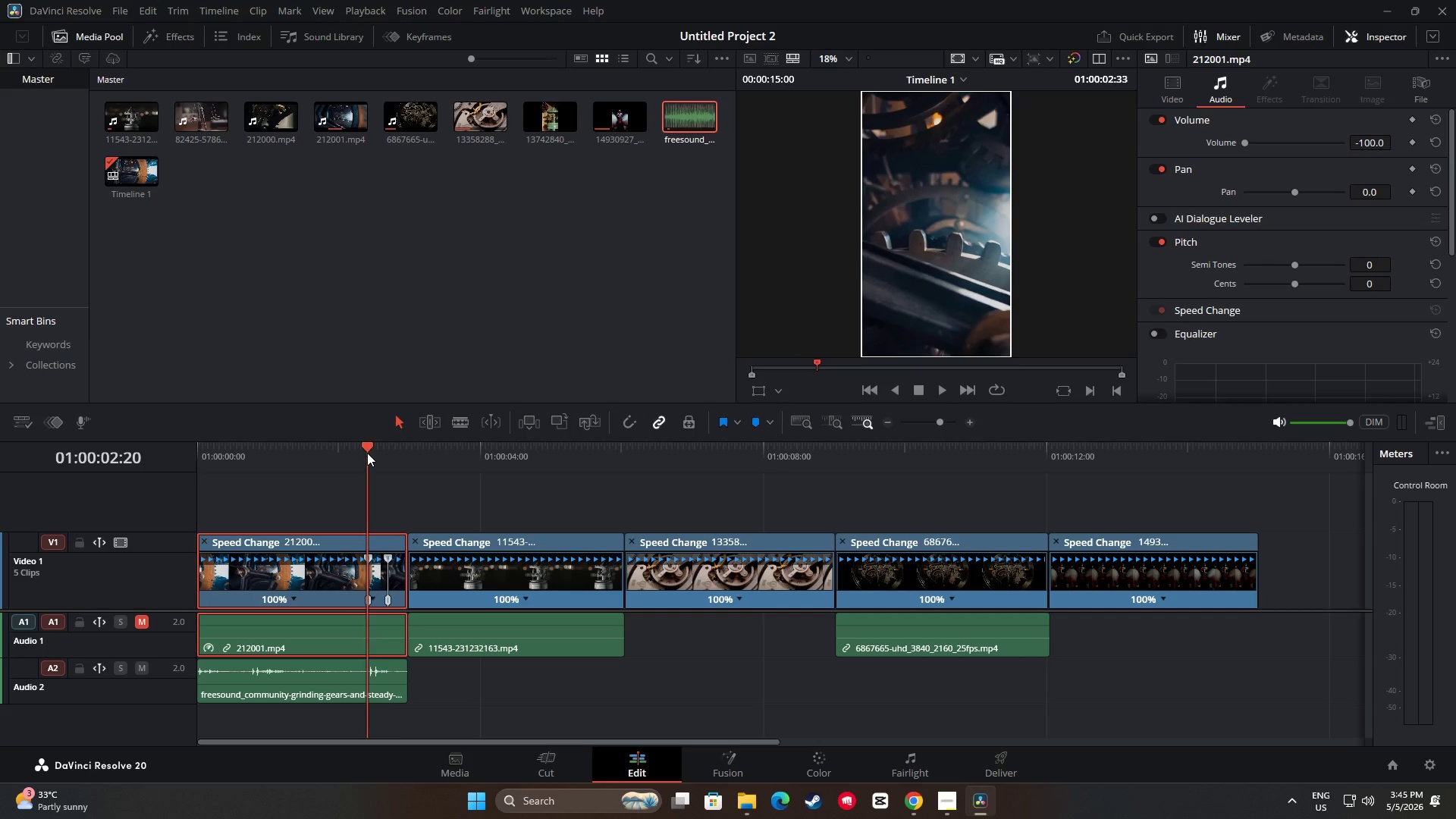 
key(Space)
 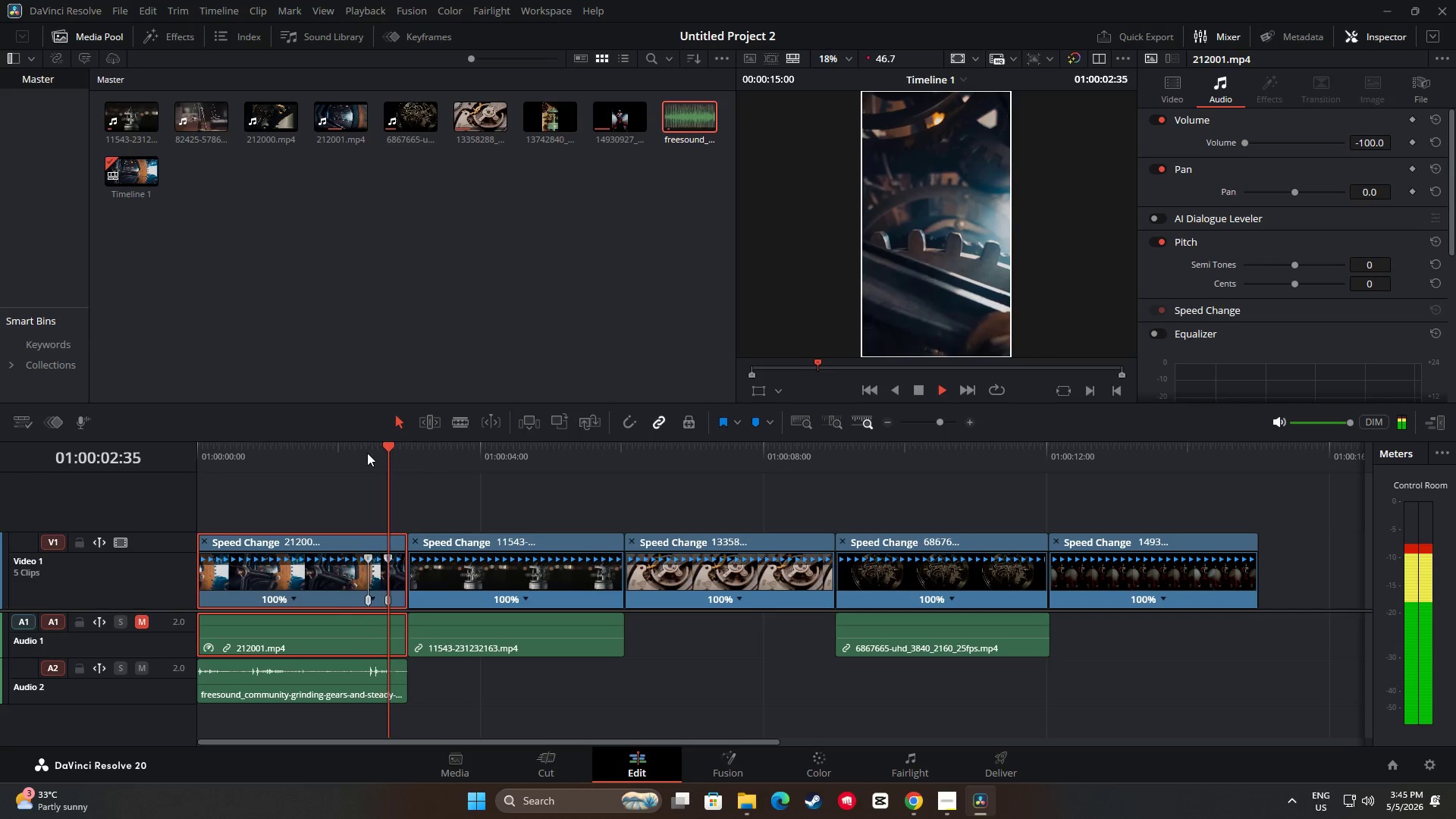 
key(Space)
 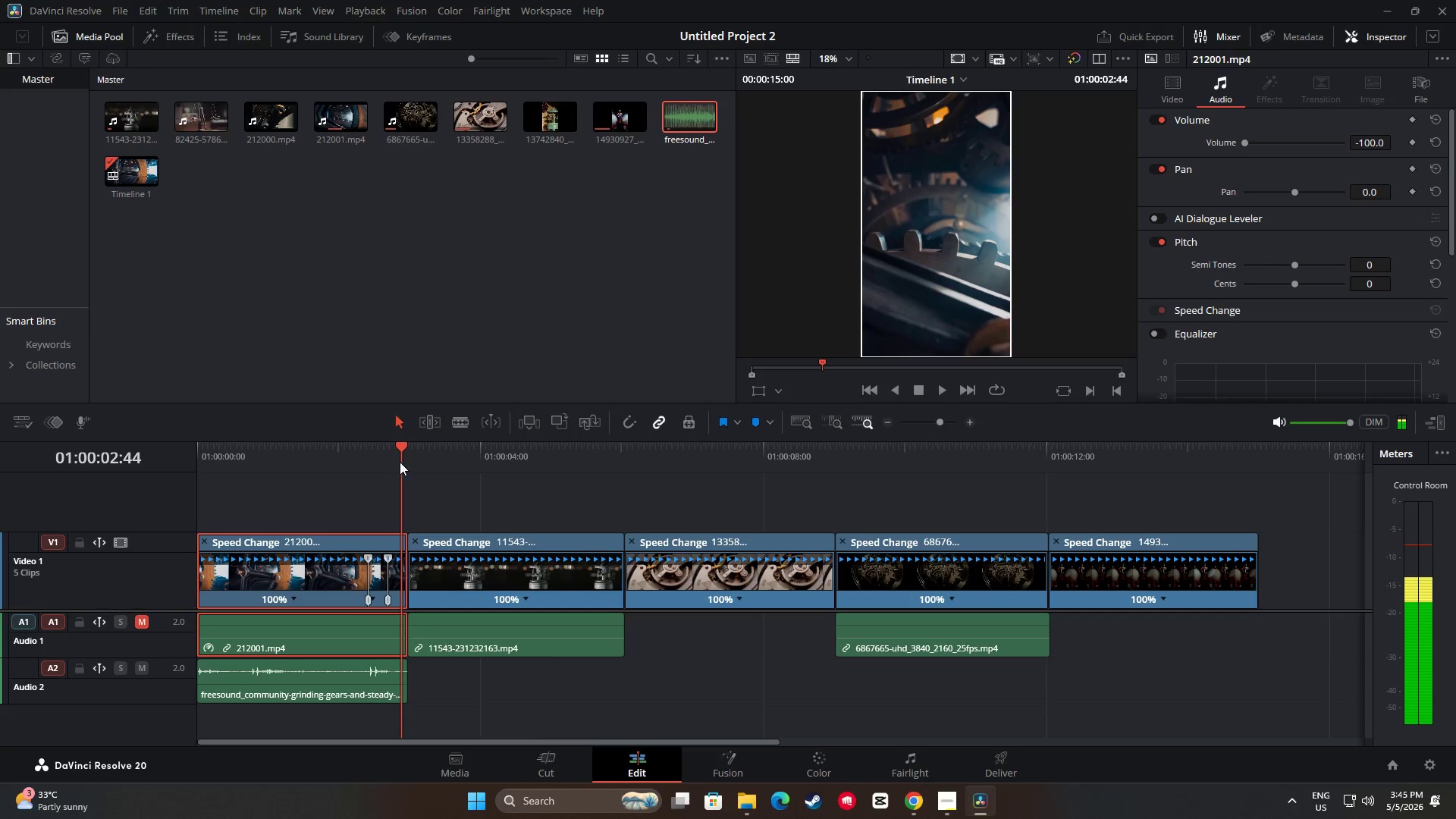 
left_click_drag(start_coordinate=[399, 447], to_coordinate=[190, 446])
 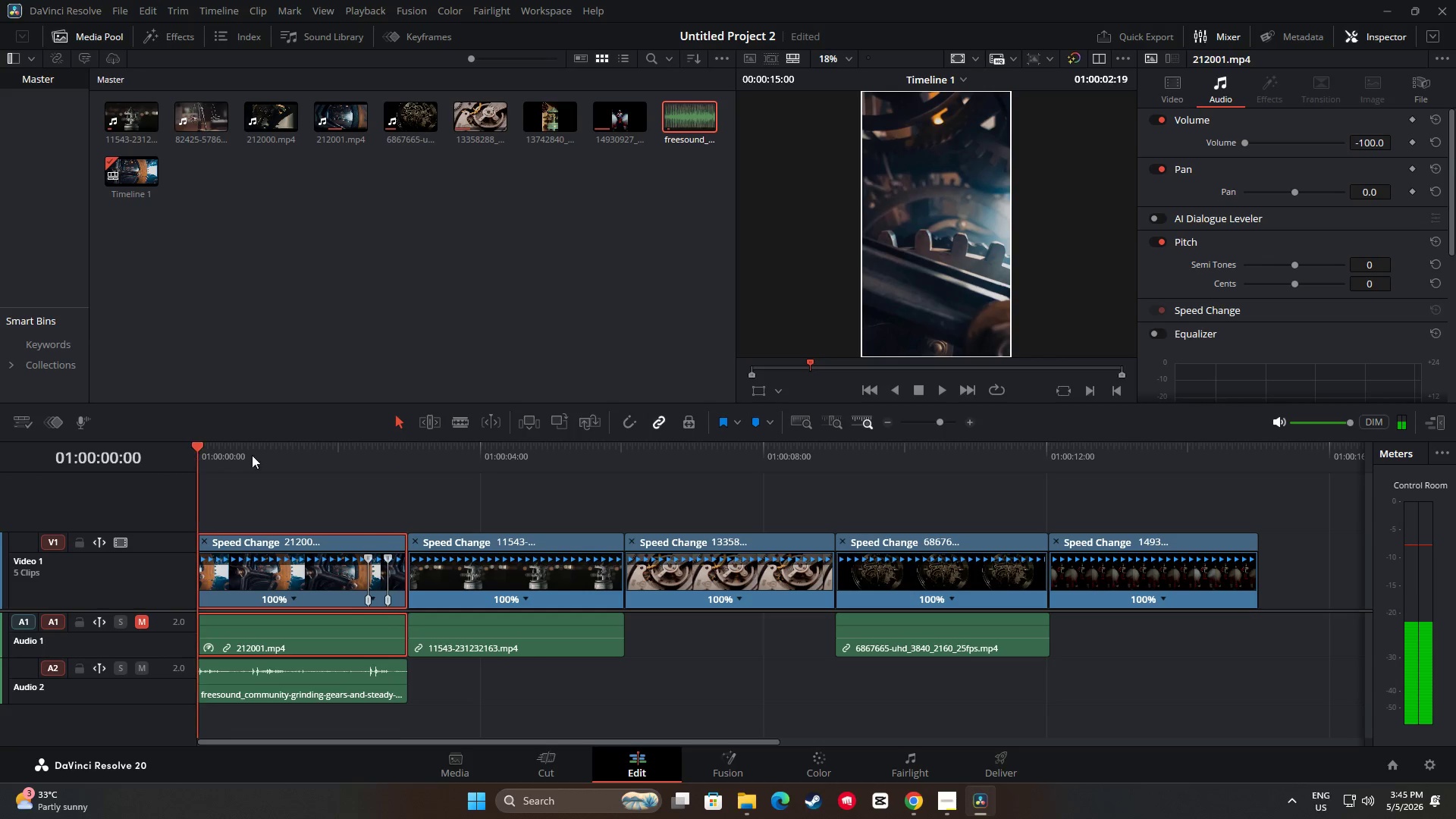 
key(Space)
 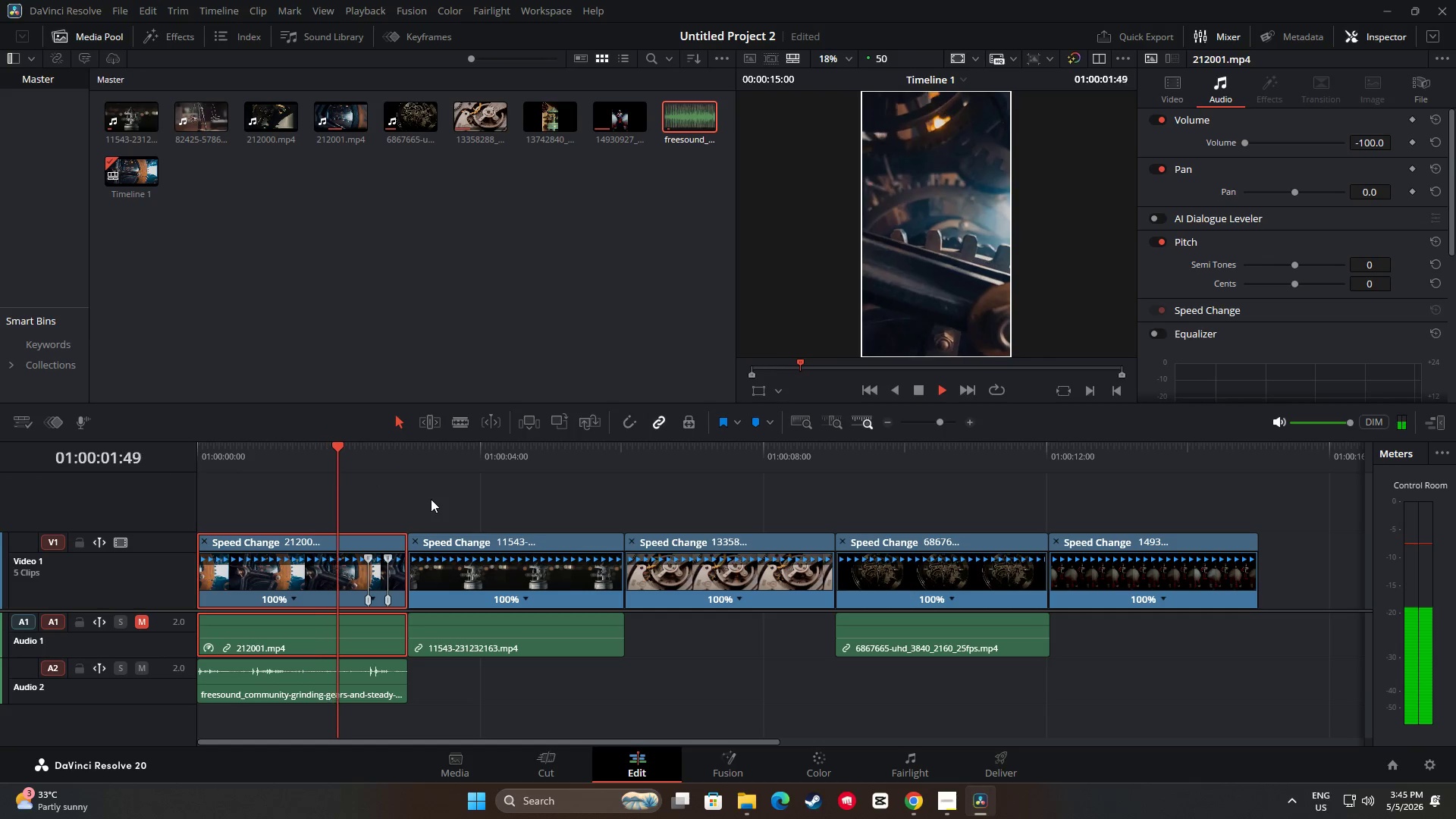 
key(Space)
 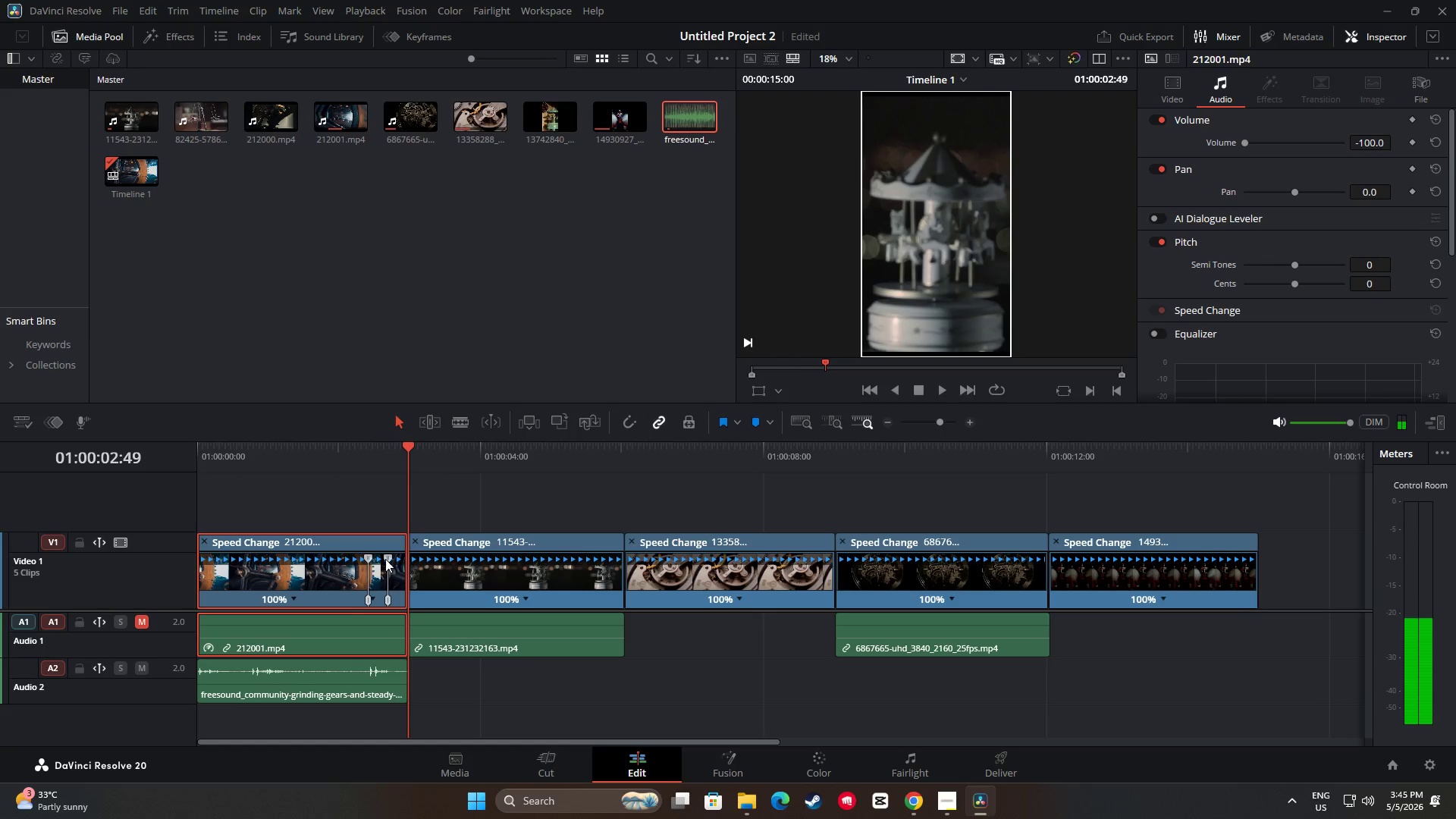 
left_click([384, 557])
 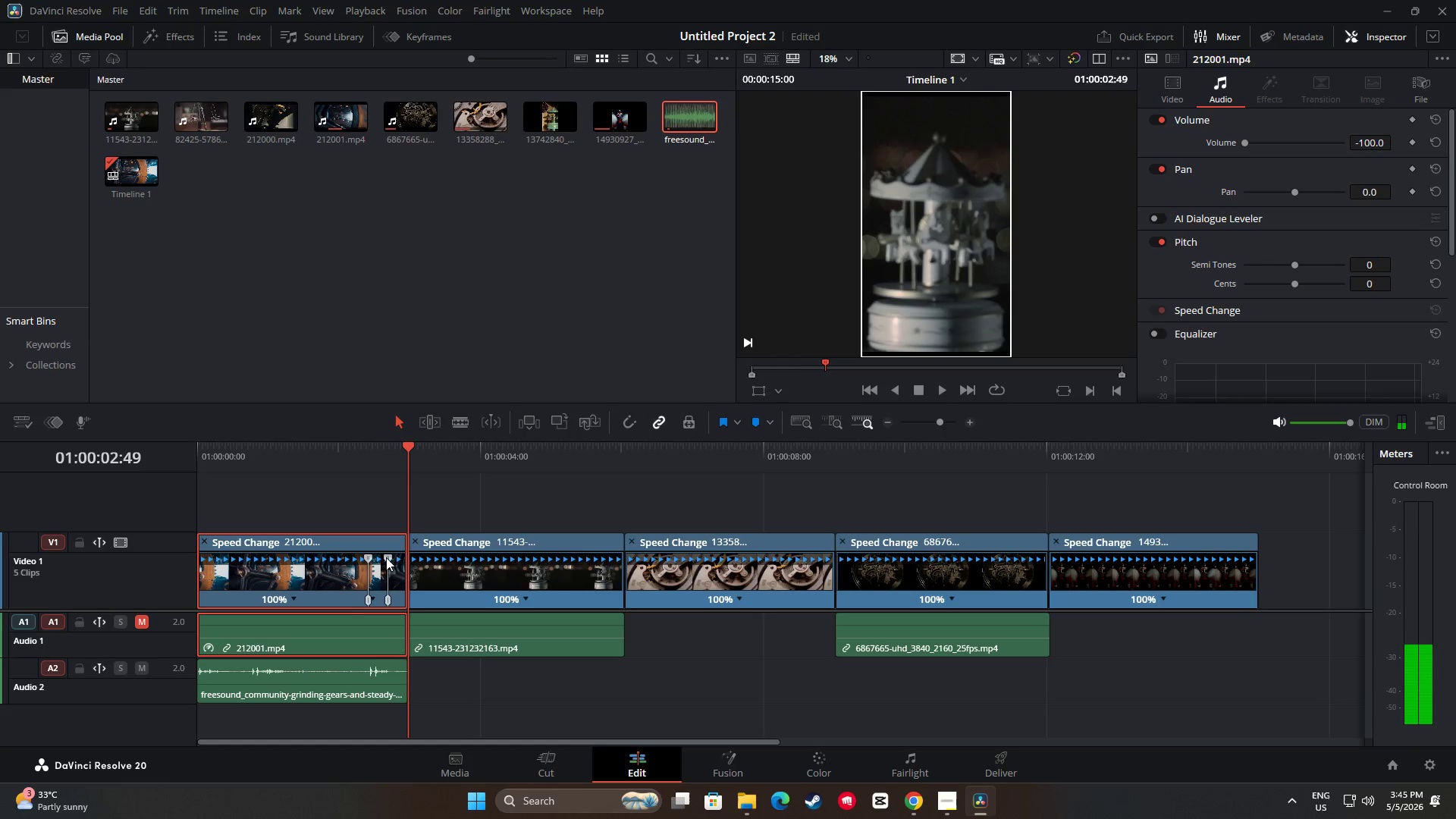 
left_click_drag(start_coordinate=[386, 557], to_coordinate=[390, 557])
 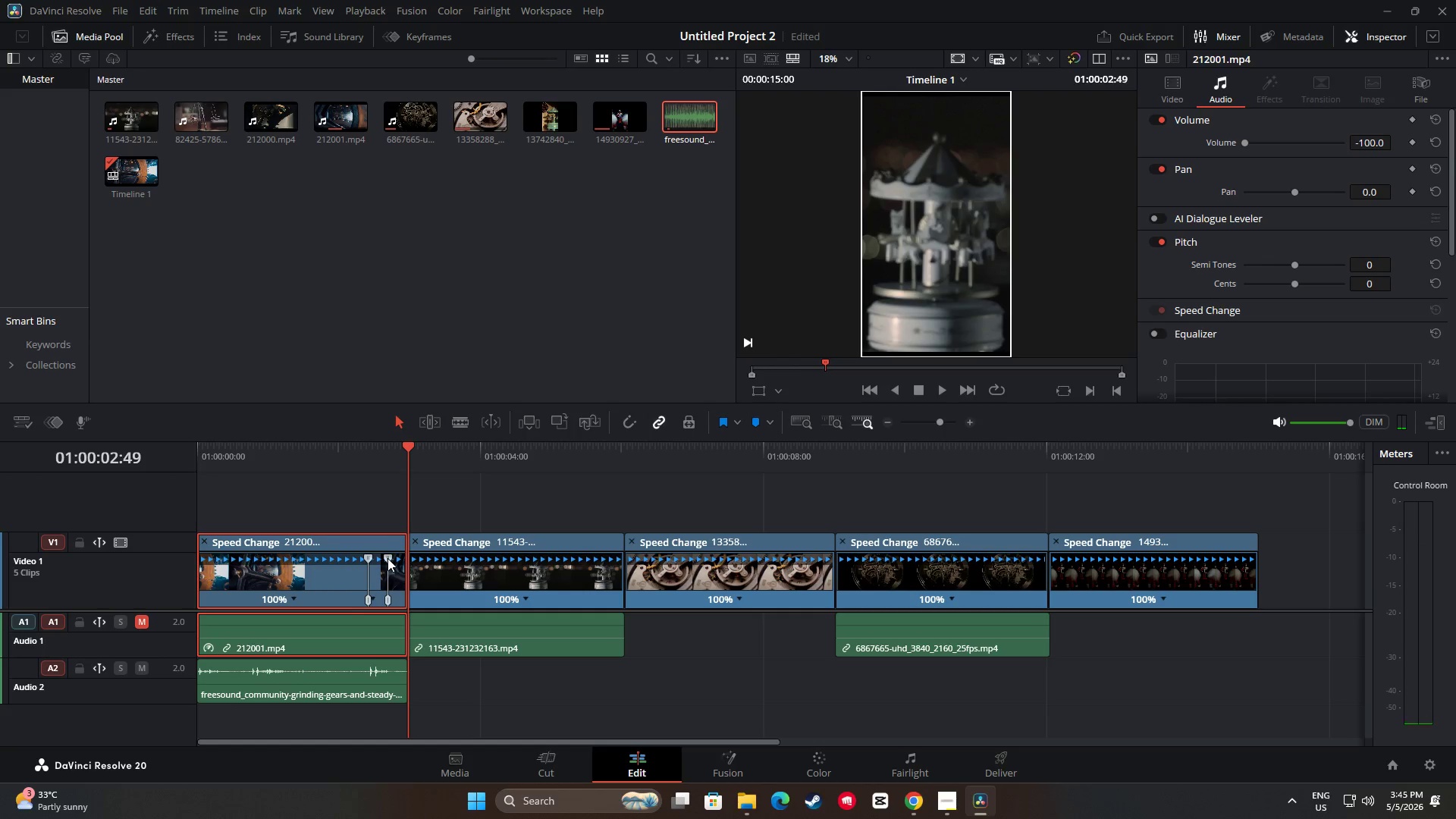 
left_click_drag(start_coordinate=[387, 558], to_coordinate=[394, 558])
 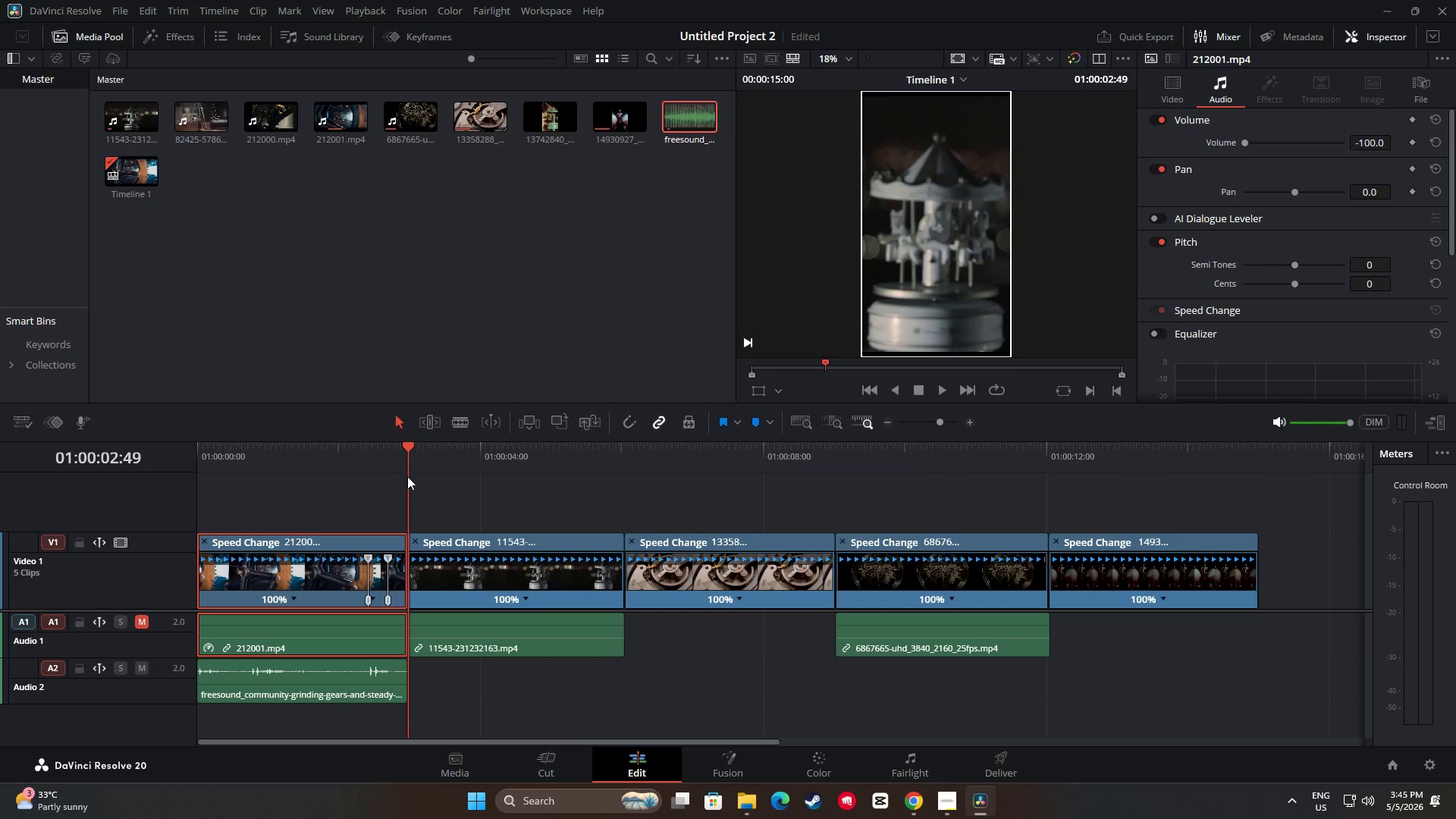 
left_click_drag(start_coordinate=[406, 446], to_coordinate=[204, 453])
 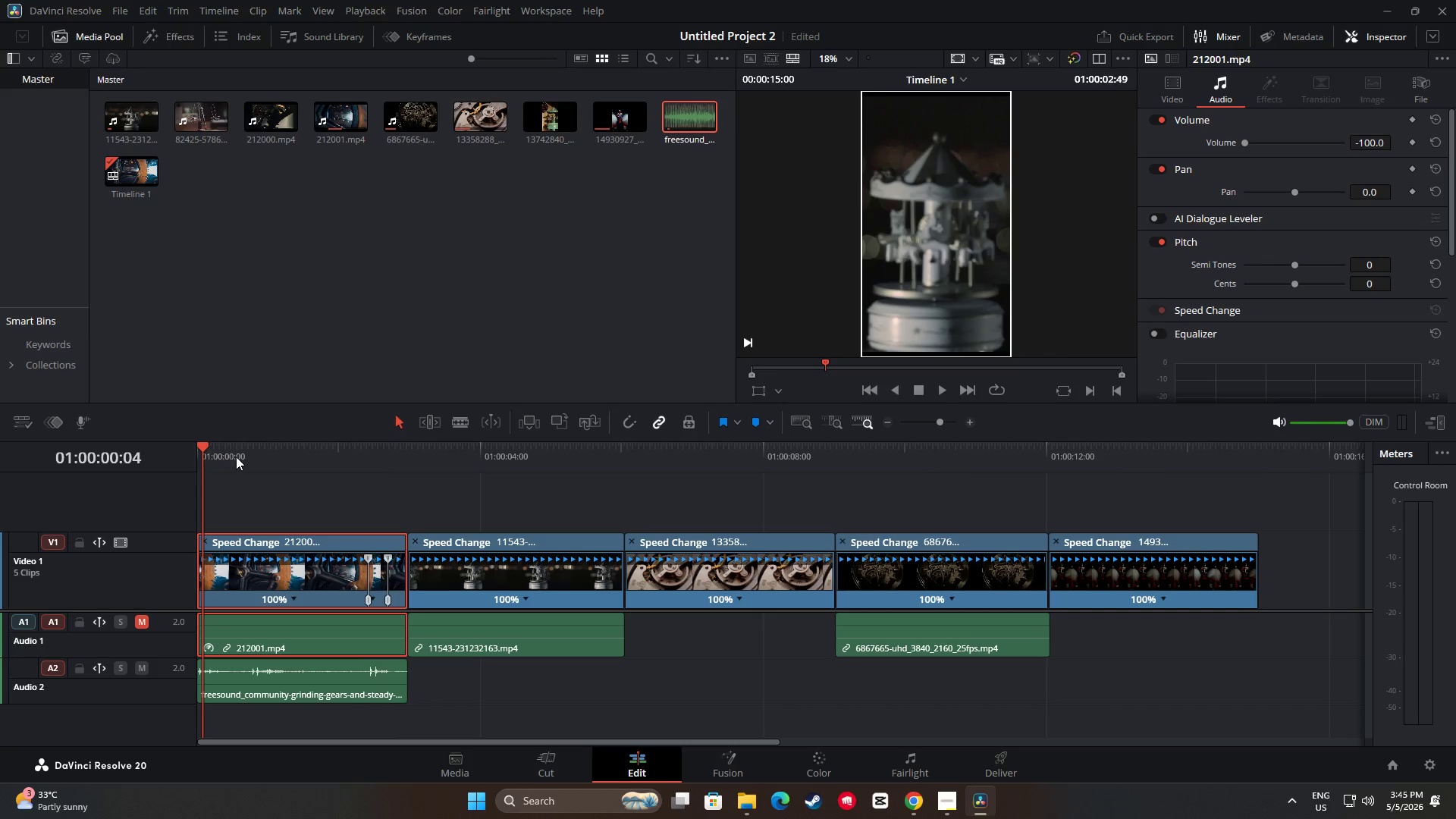 
key(Space)
 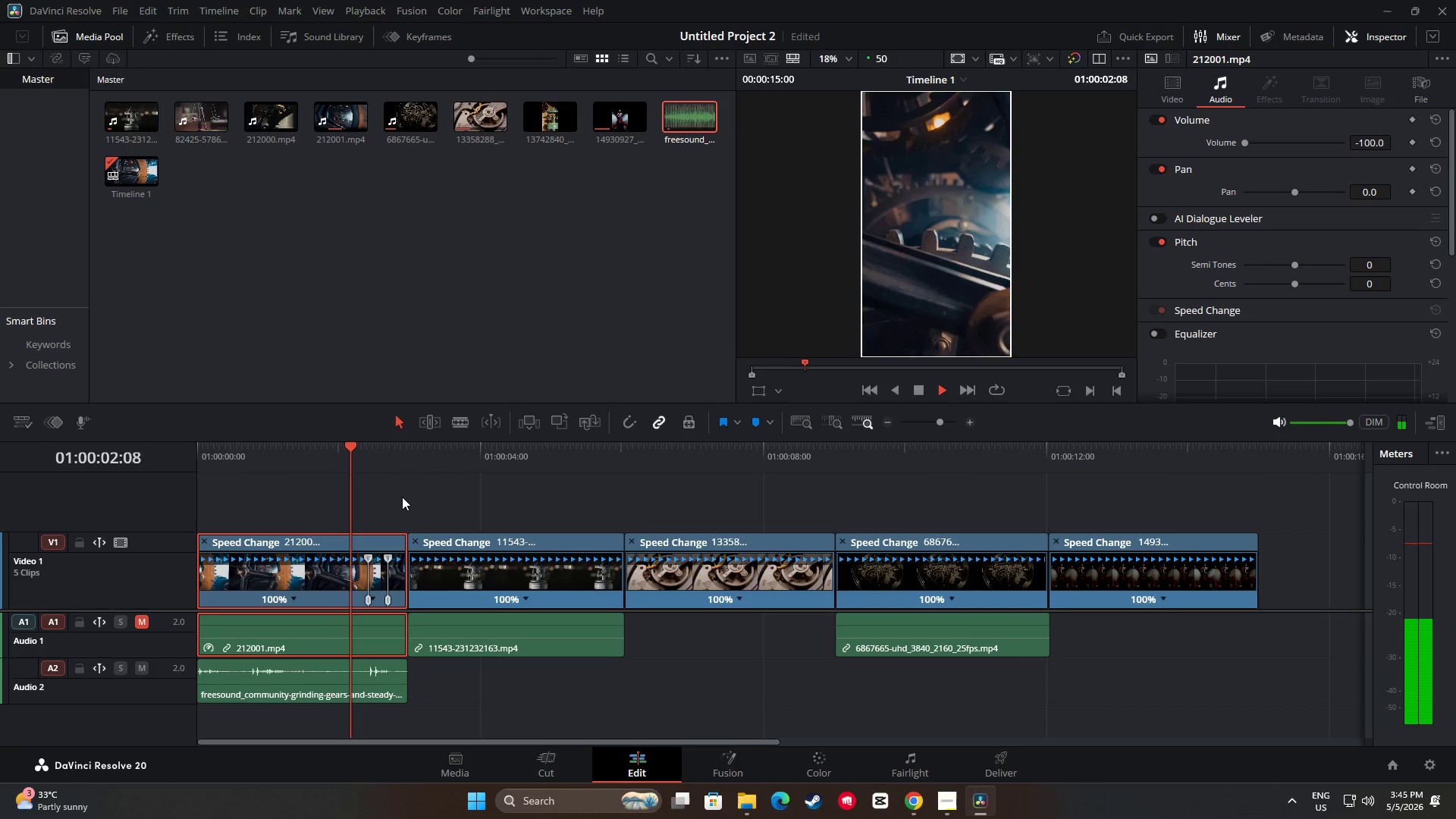 
key(Space)
 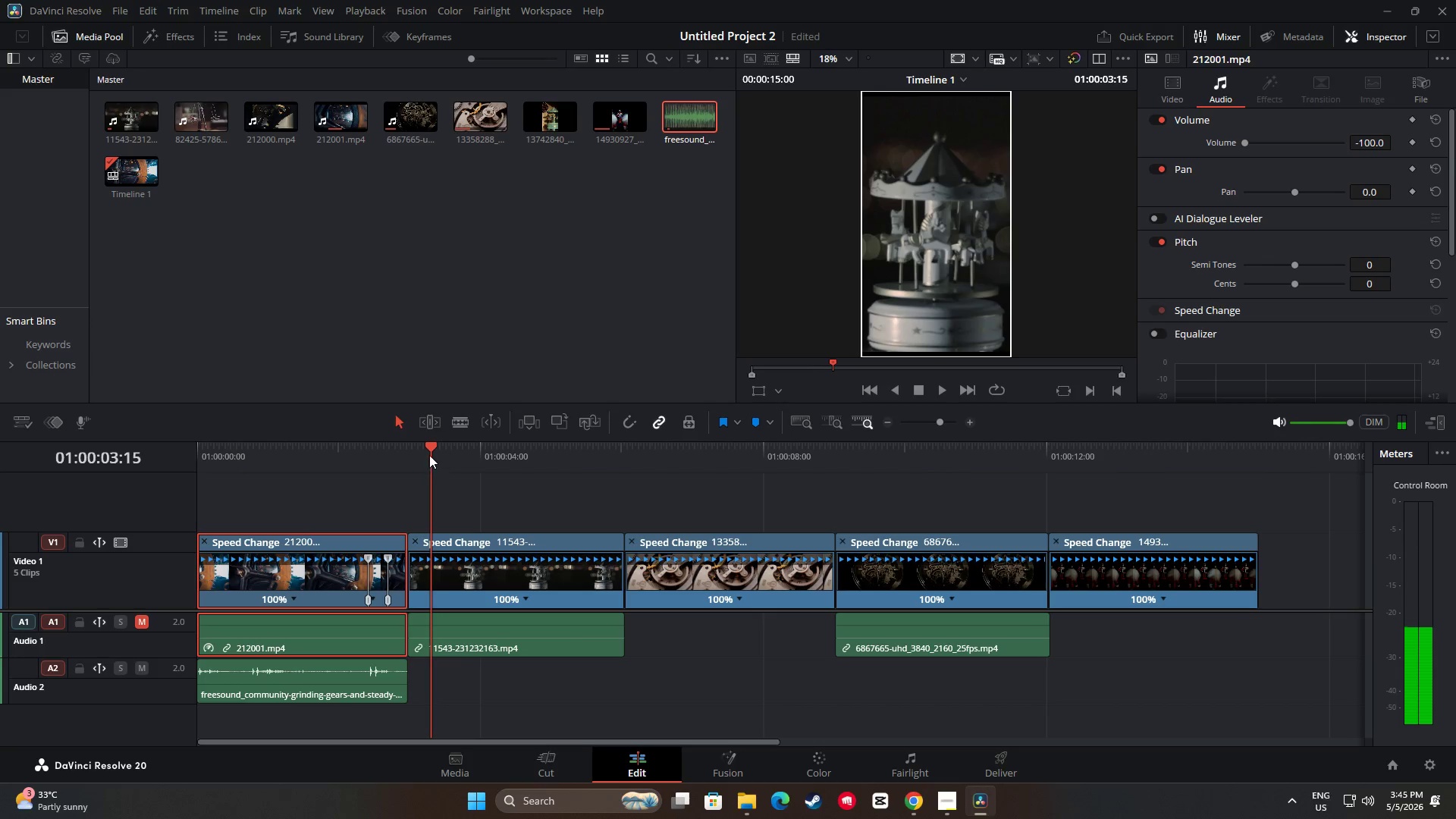 
left_click_drag(start_coordinate=[430, 447], to_coordinate=[390, 457])
 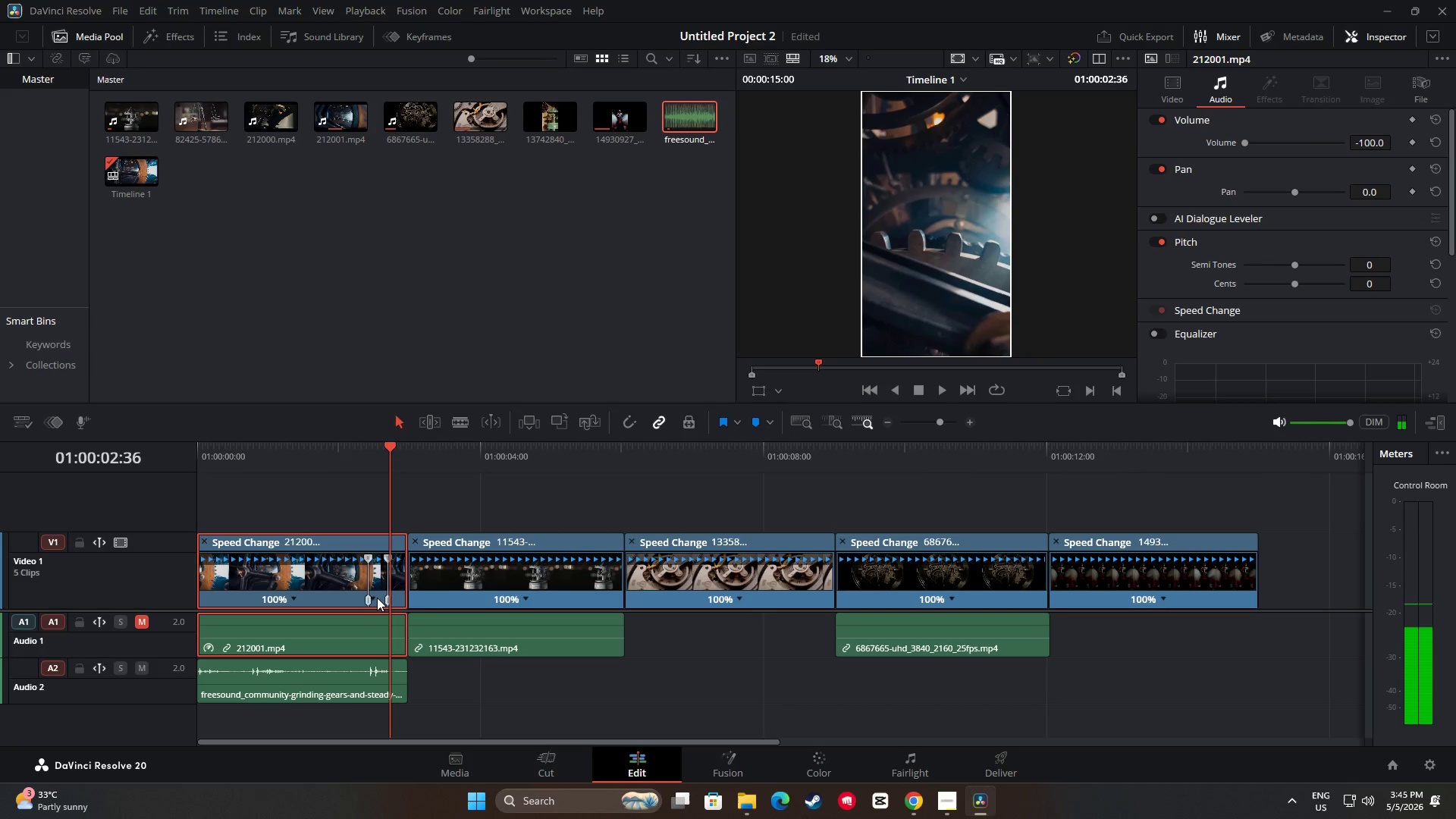 
left_click([369, 598])
 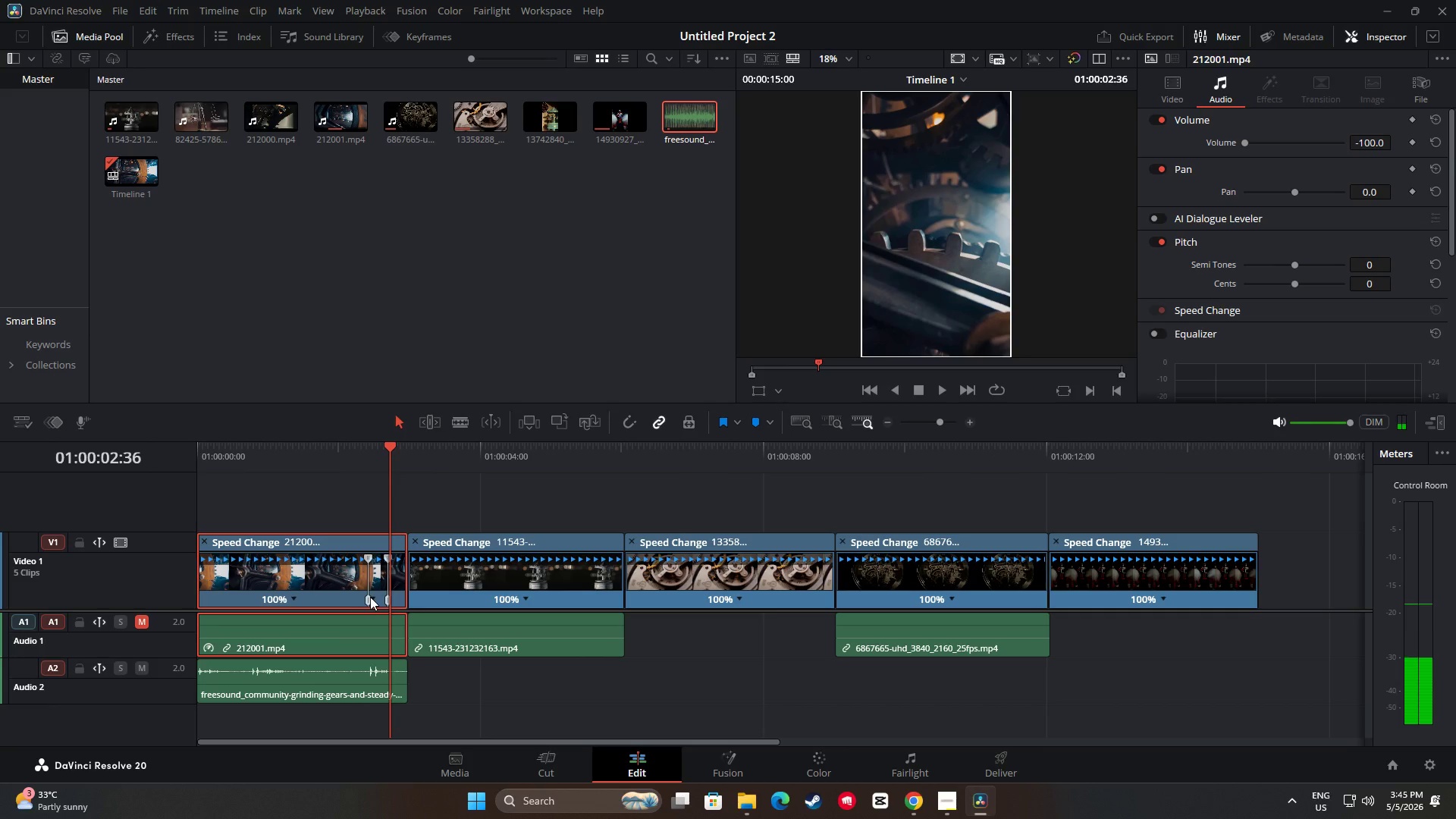 
left_click([372, 597])
 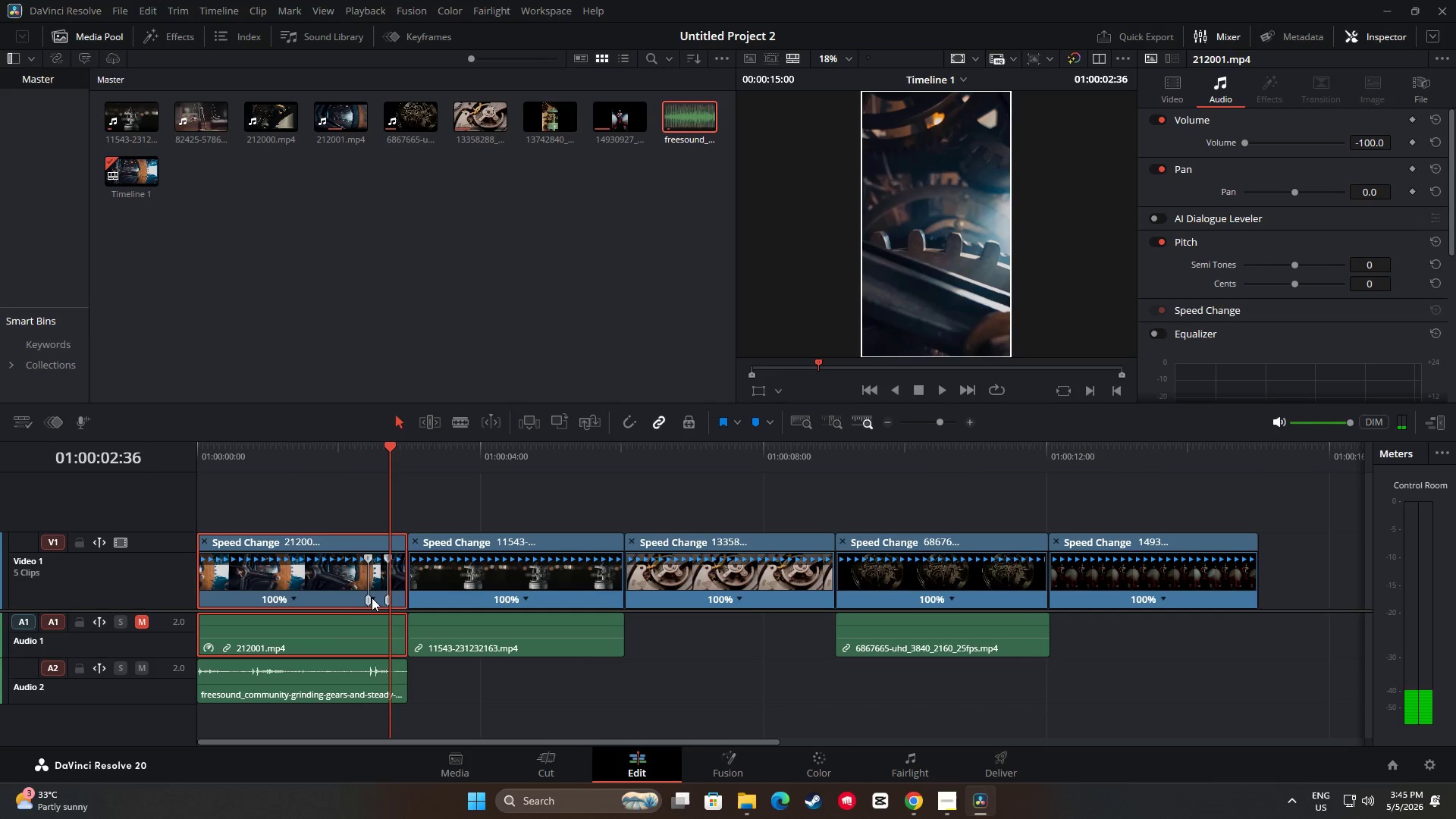 
left_click([374, 598])
 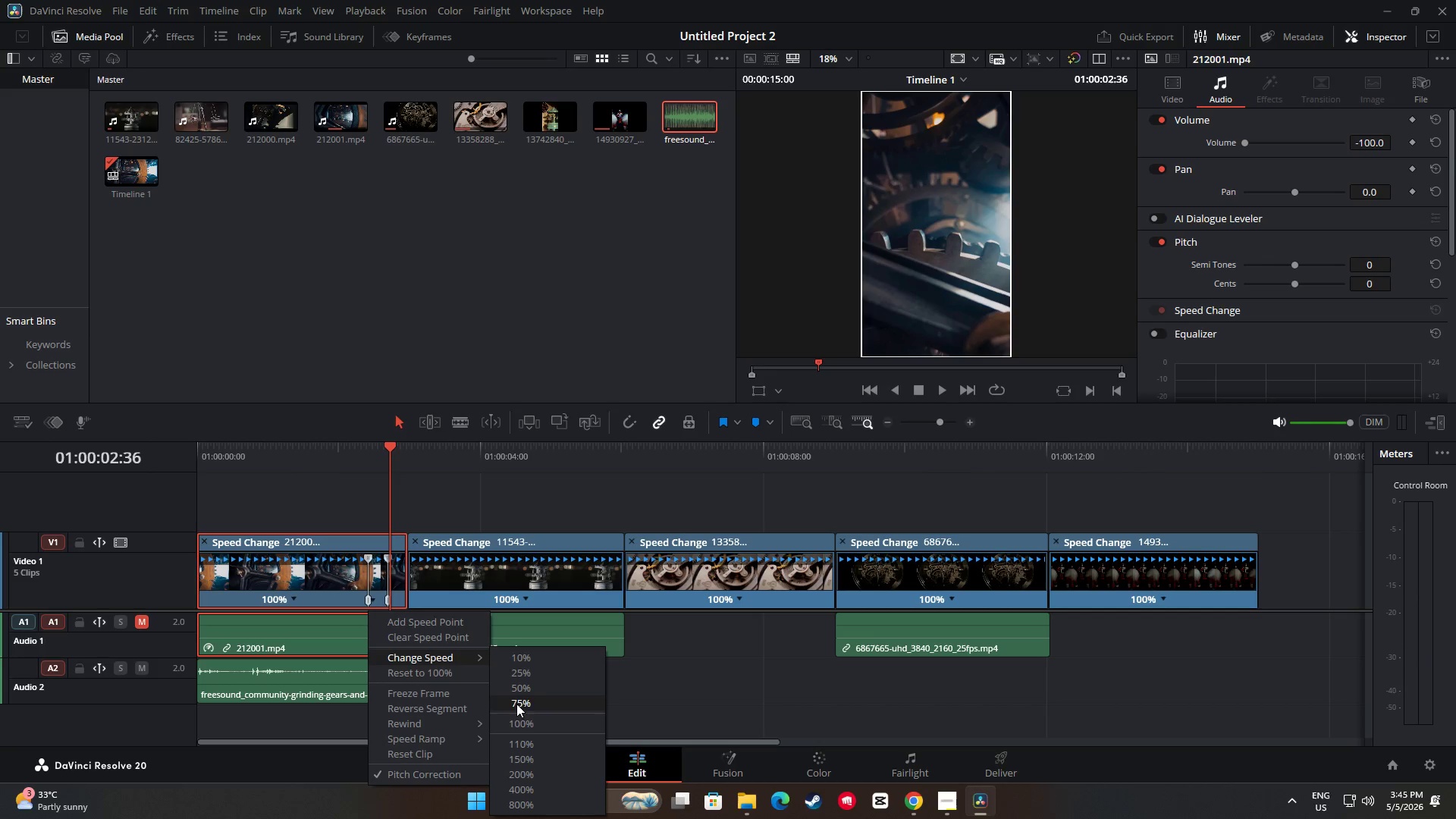 
left_click([521, 708])
 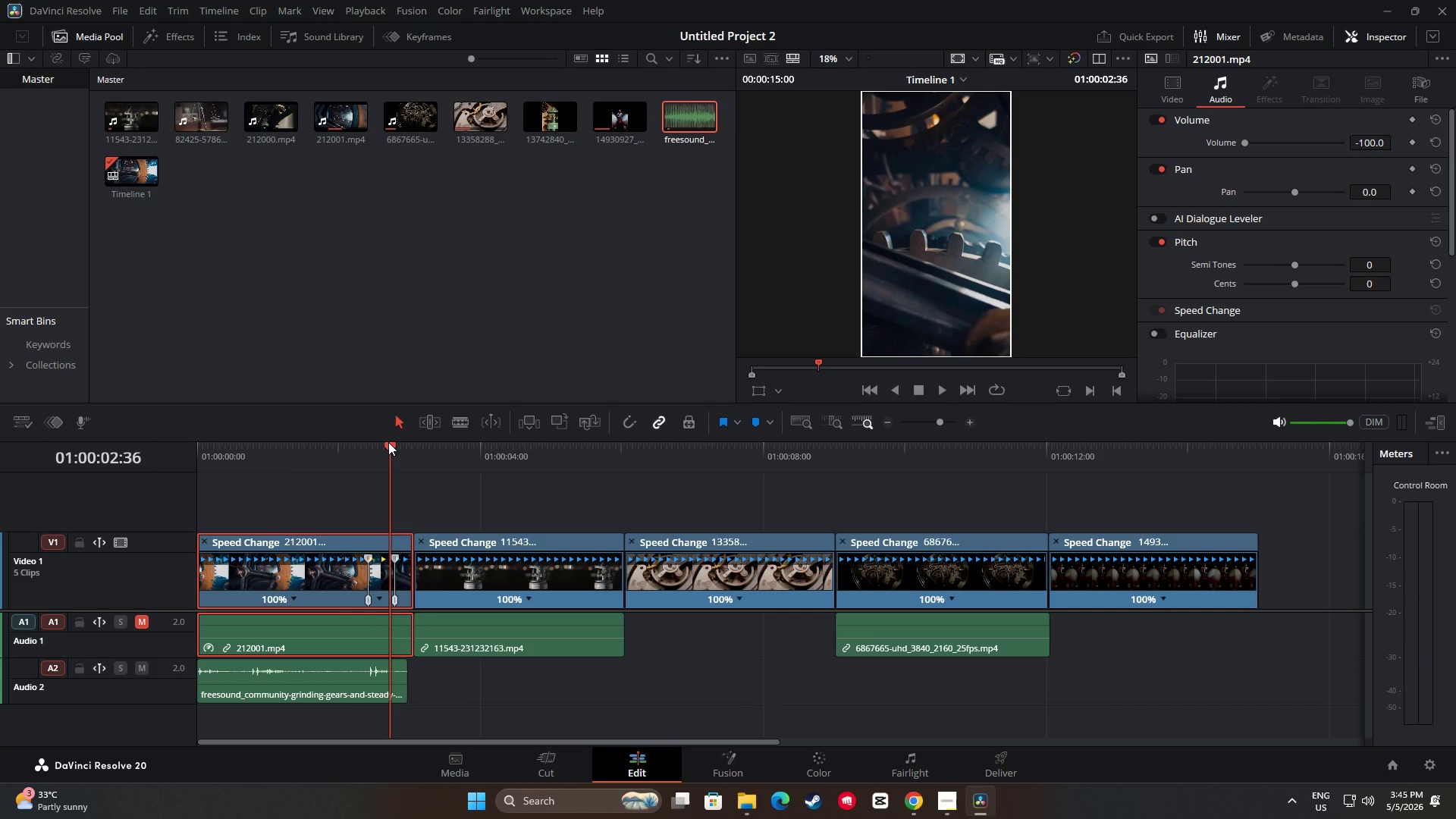 
left_click_drag(start_coordinate=[384, 442], to_coordinate=[200, 446])
 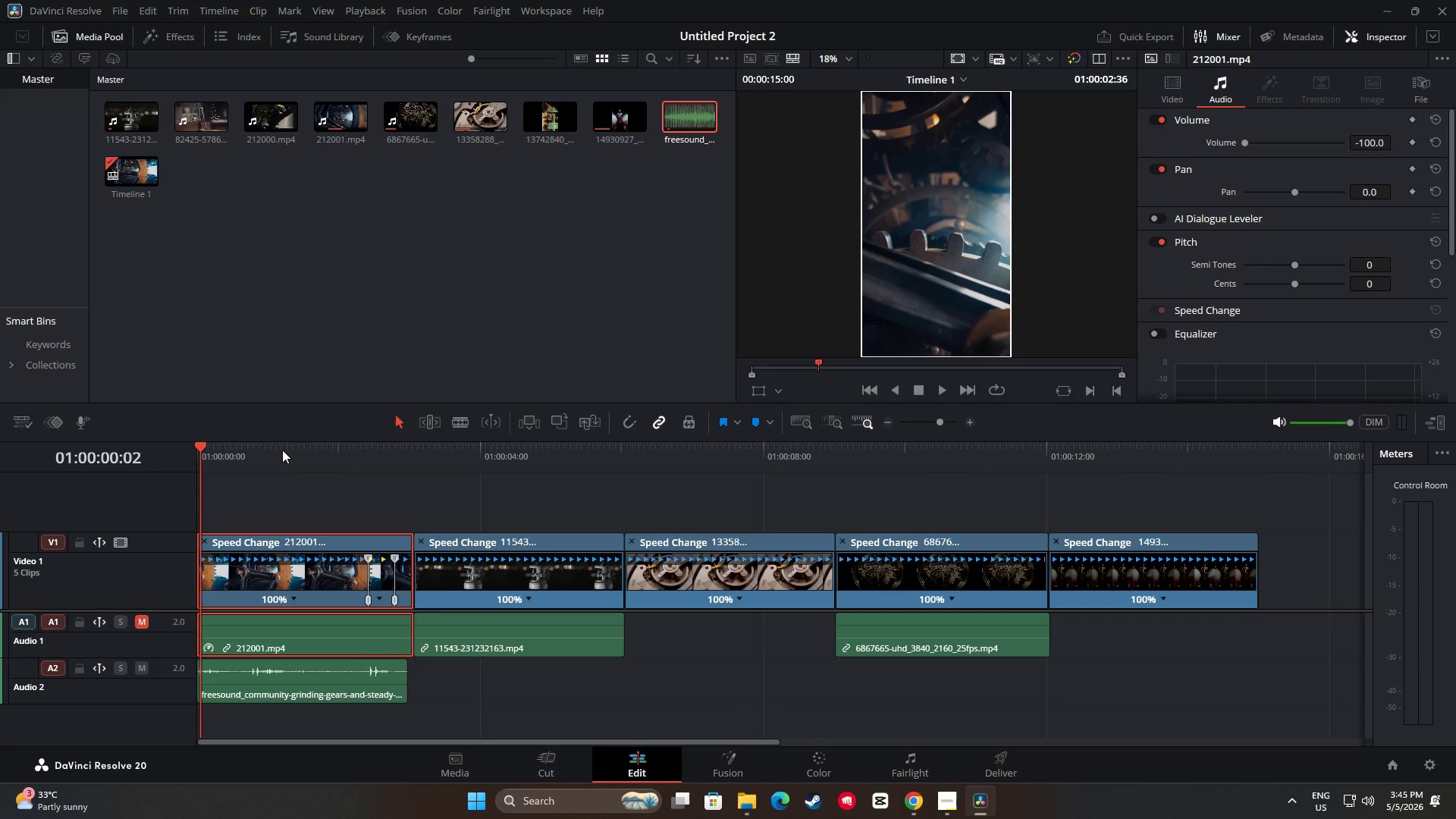 
key(Space)
 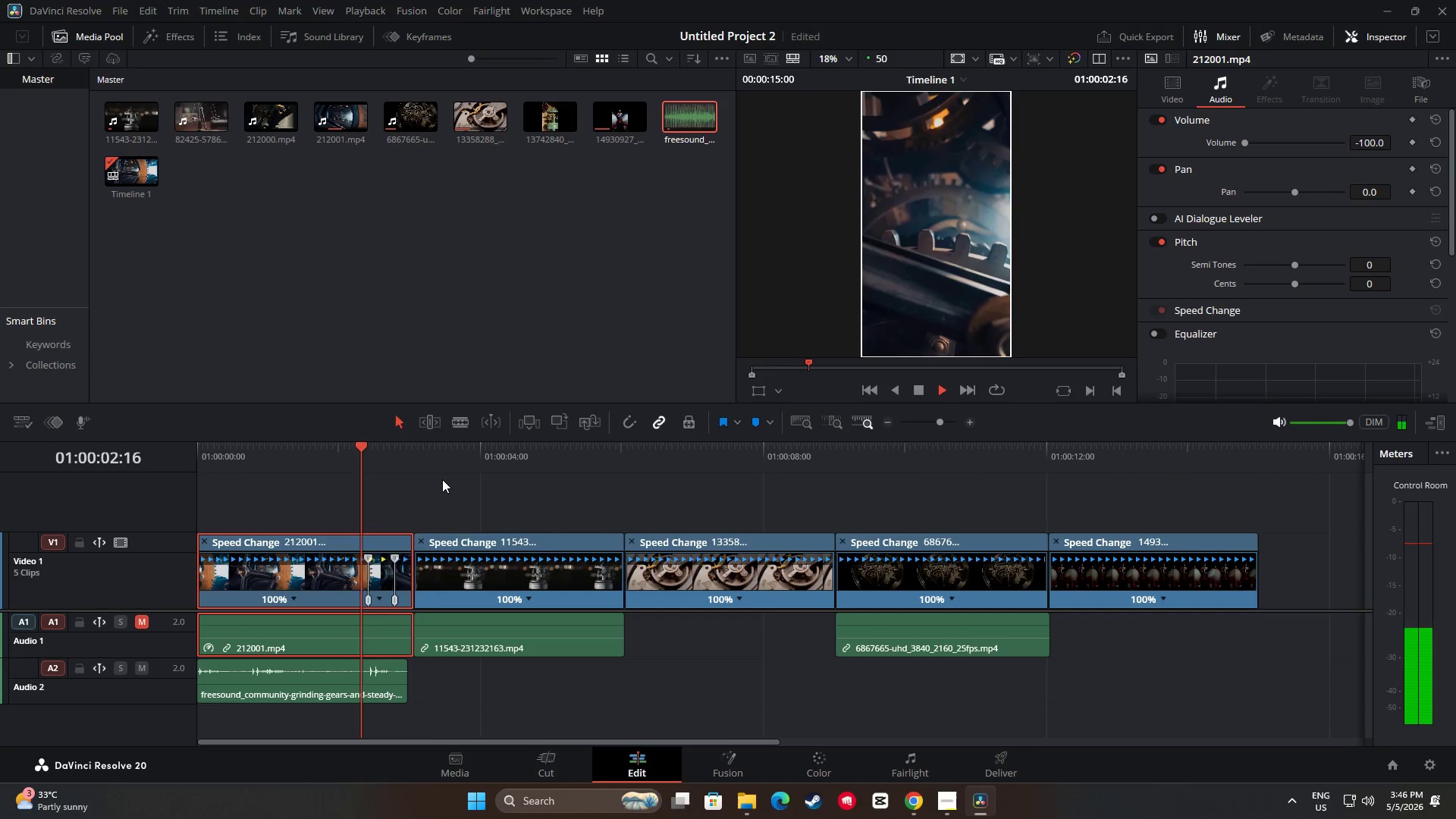 
key(Space)
 